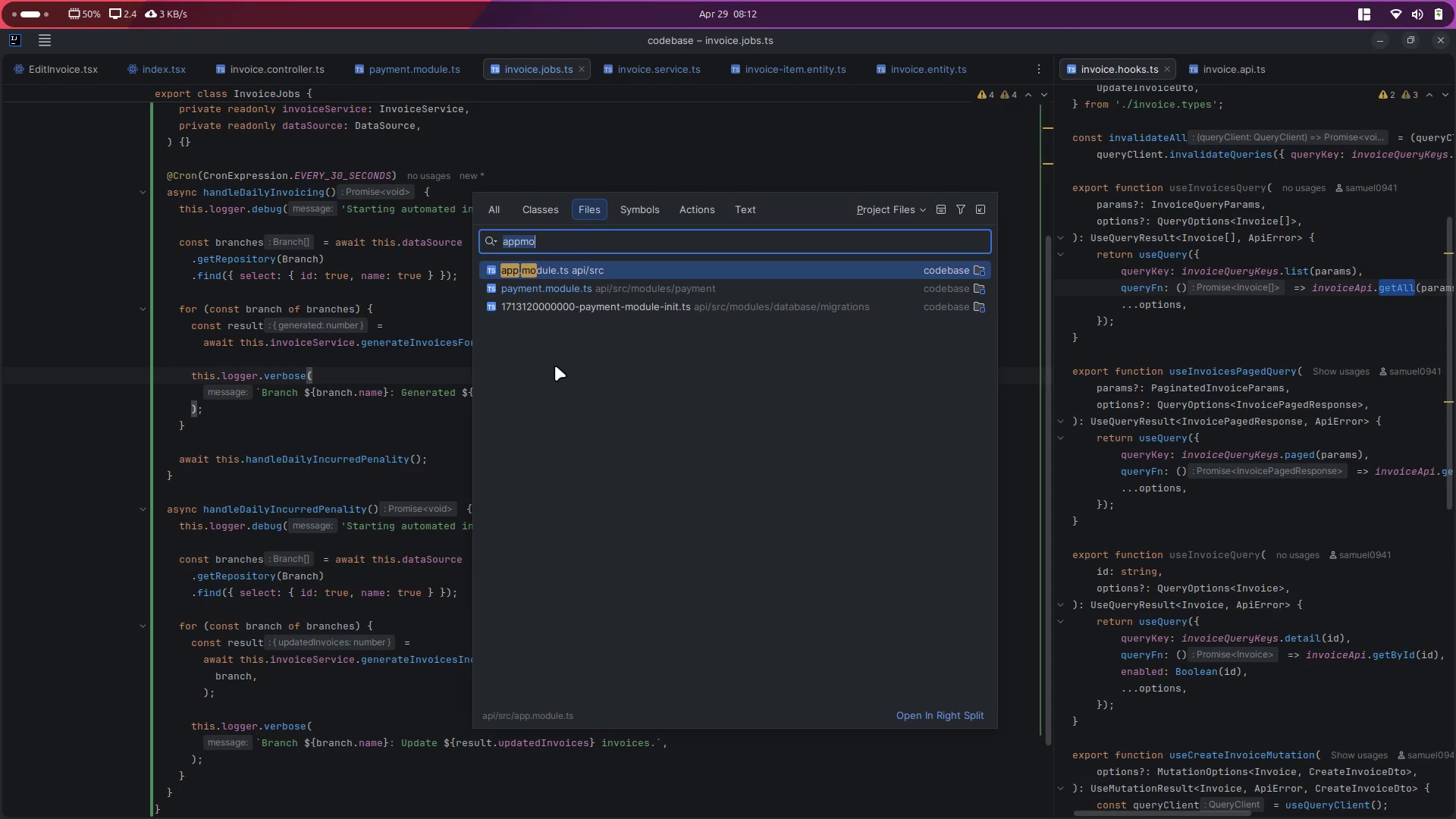 
type(invoice.types)
 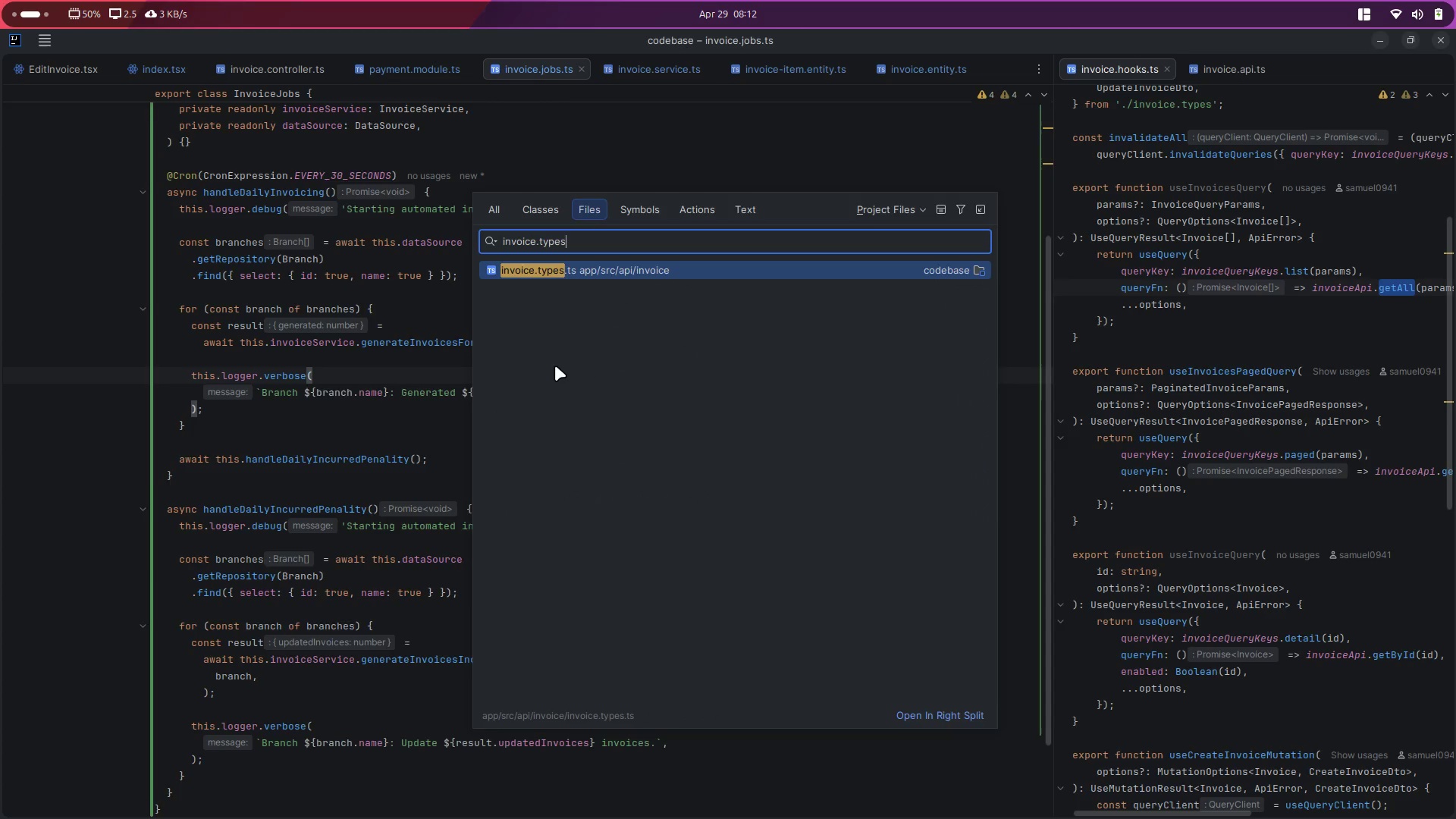 
key(Enter)
 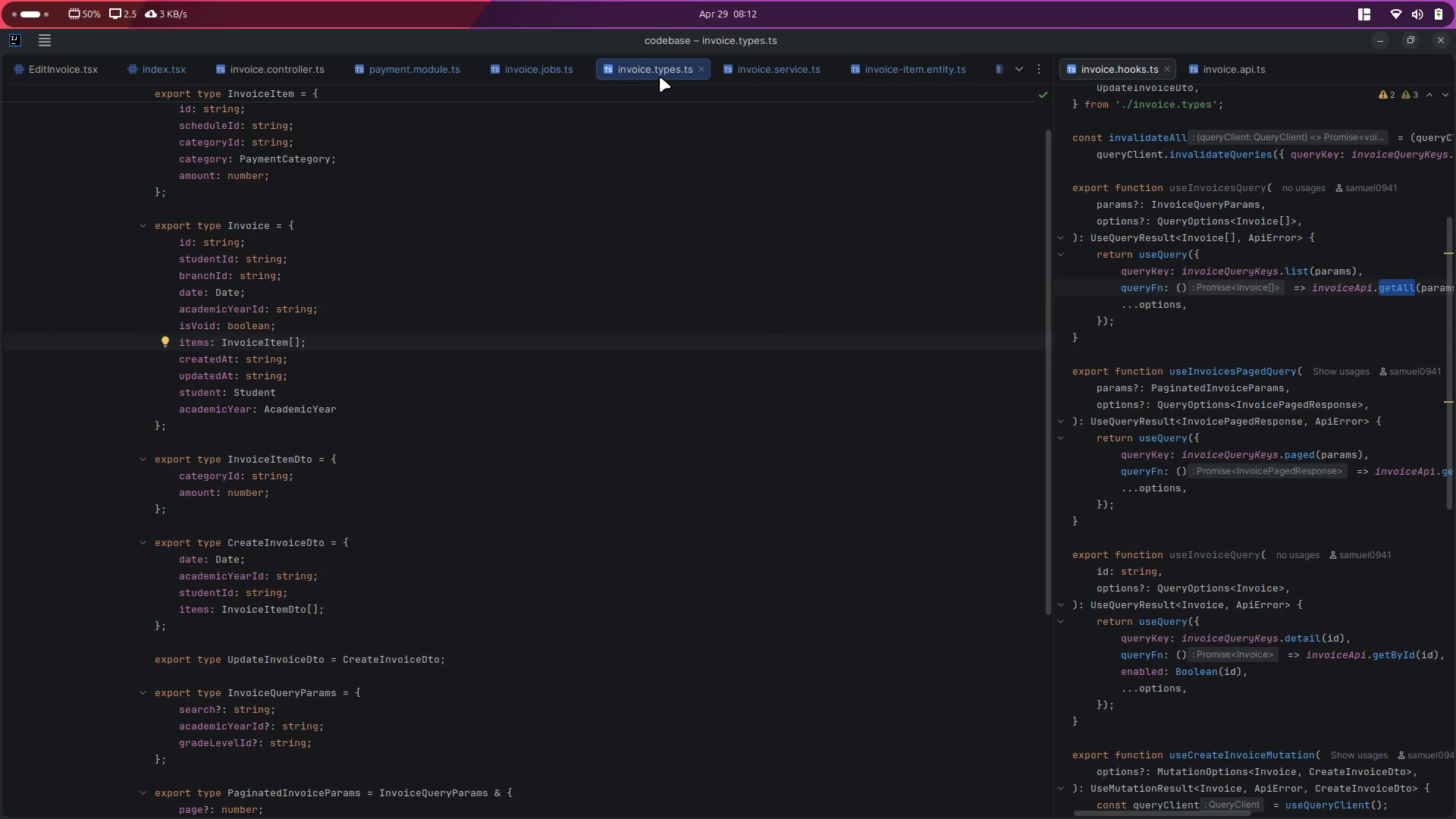 
left_click([583, 68])
 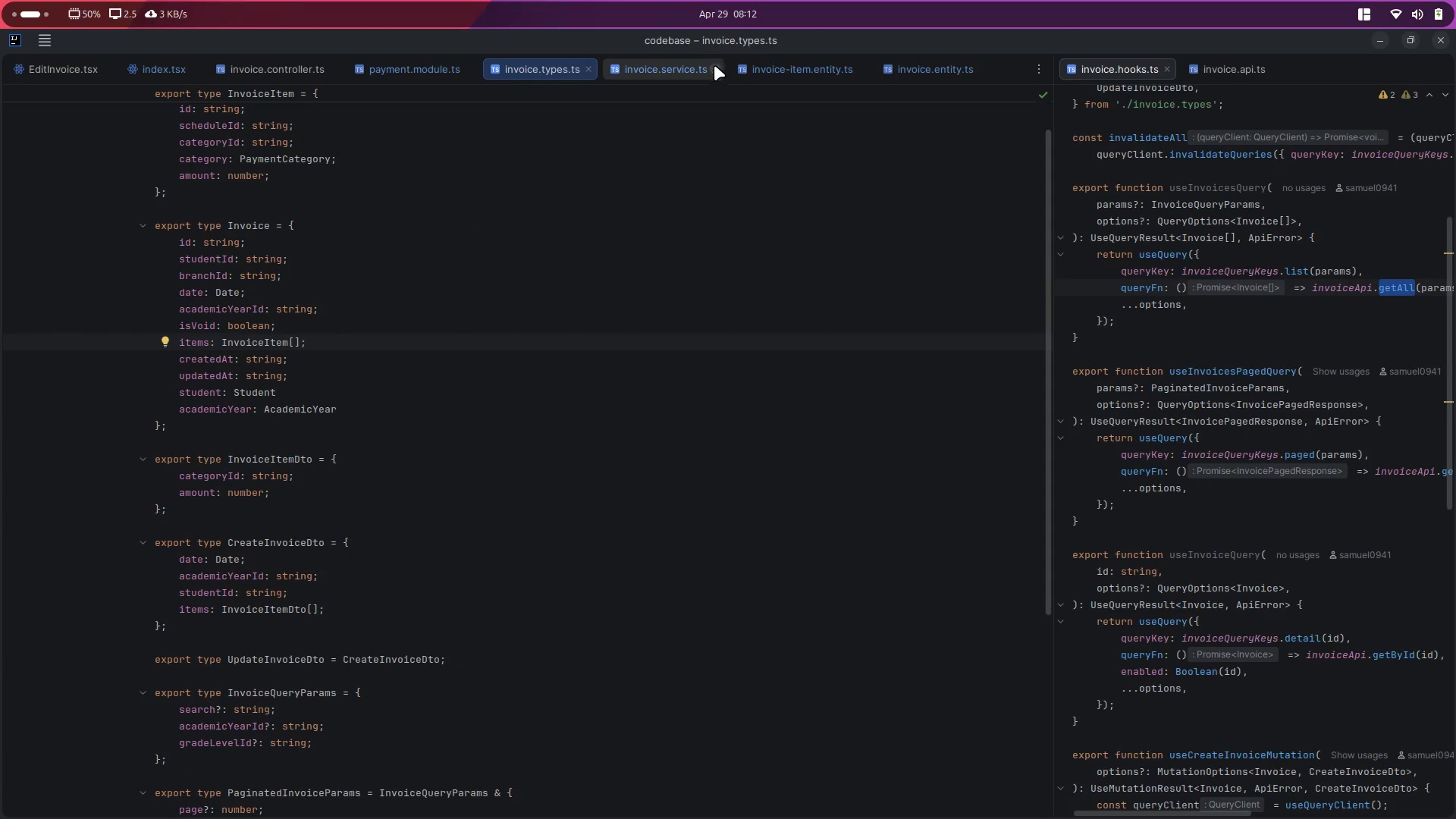 
left_click([717, 70])
 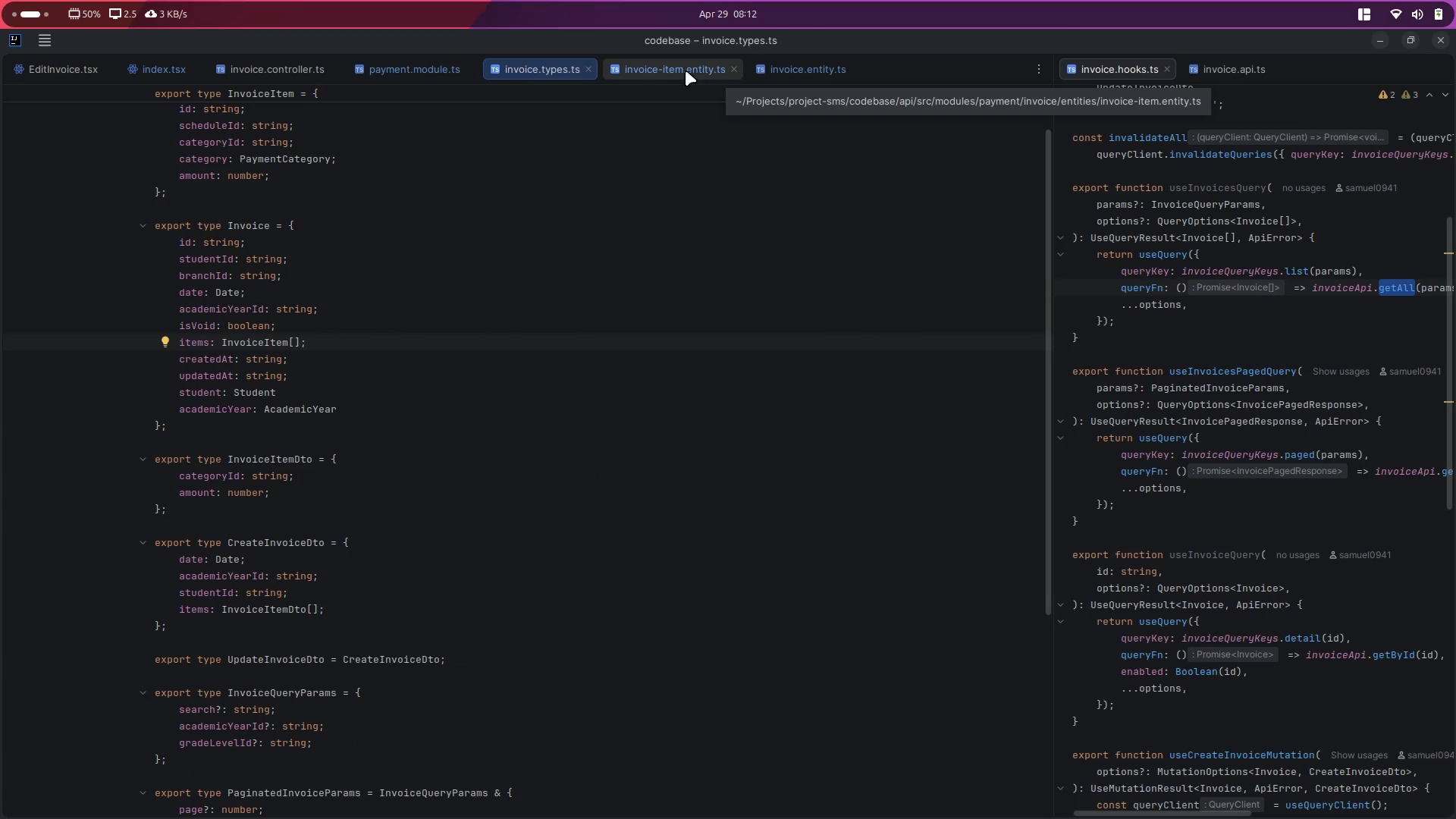 
left_click_drag(start_coordinate=[673, 69], to_coordinate=[1106, 67])
 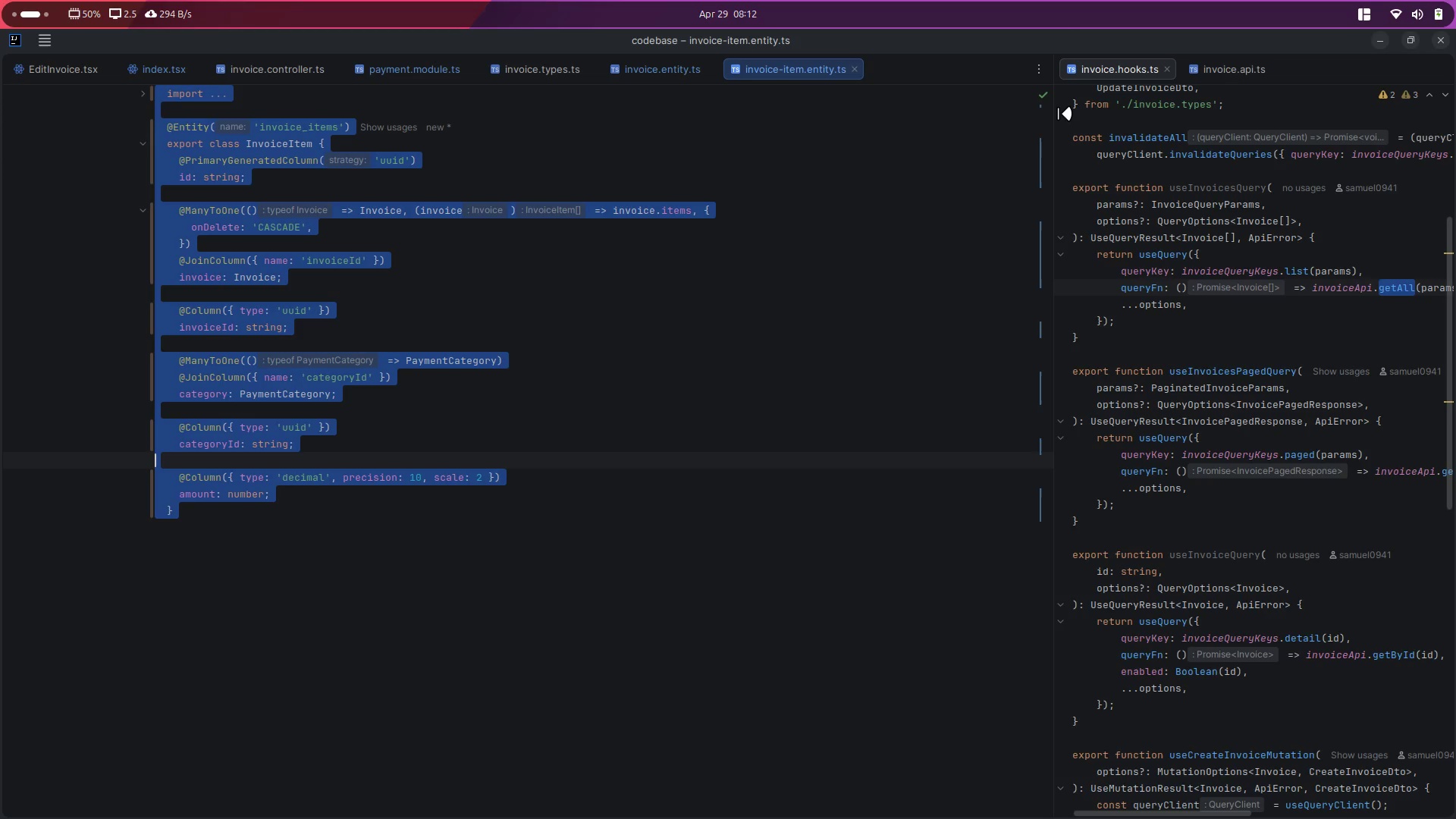 
left_click_drag(start_coordinate=[1056, 114], to_coordinate=[878, 124])
 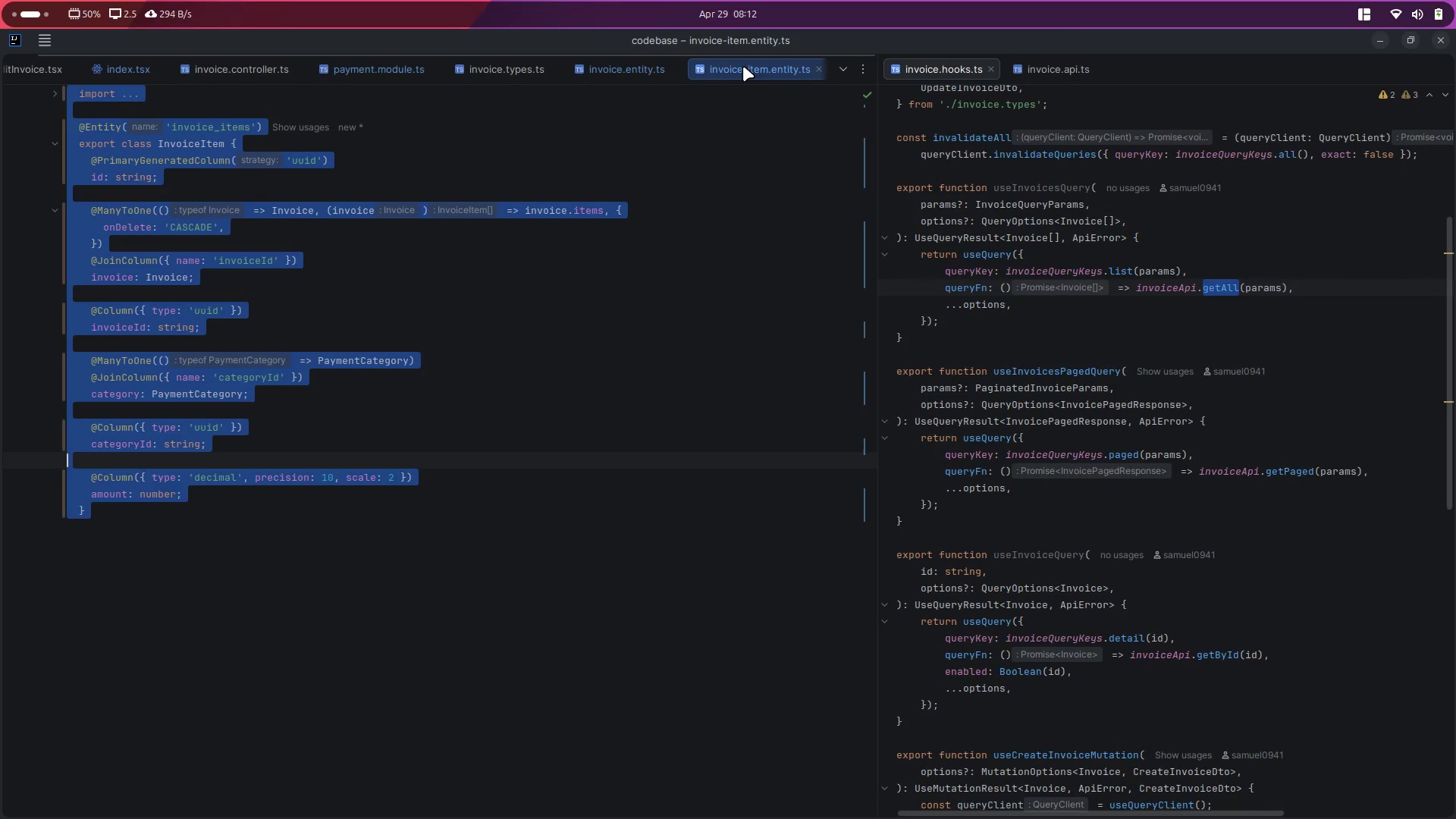 
left_click_drag(start_coordinate=[738, 71], to_coordinate=[956, 68])
 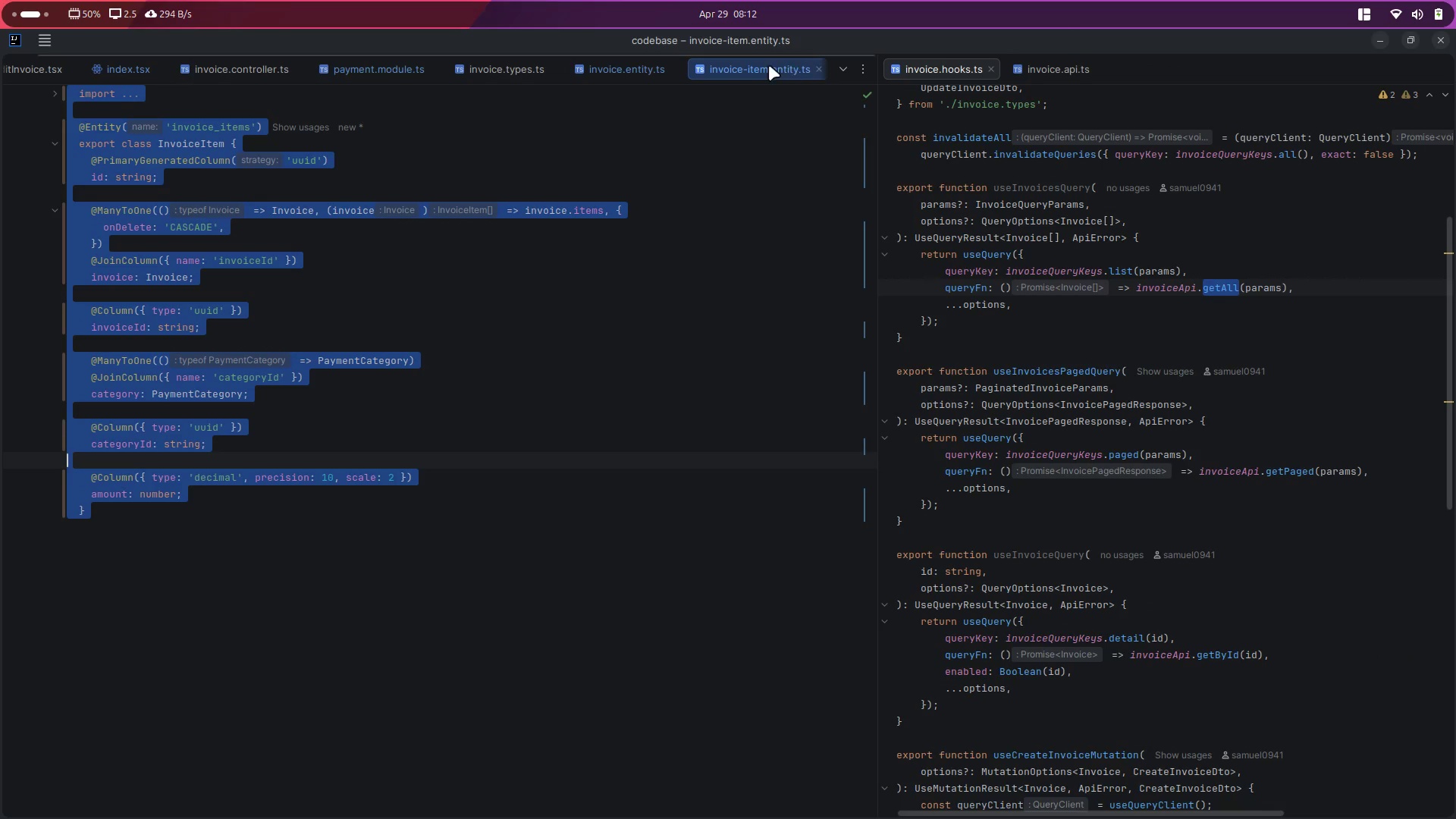 
left_click_drag(start_coordinate=[748, 64], to_coordinate=[964, 71])
 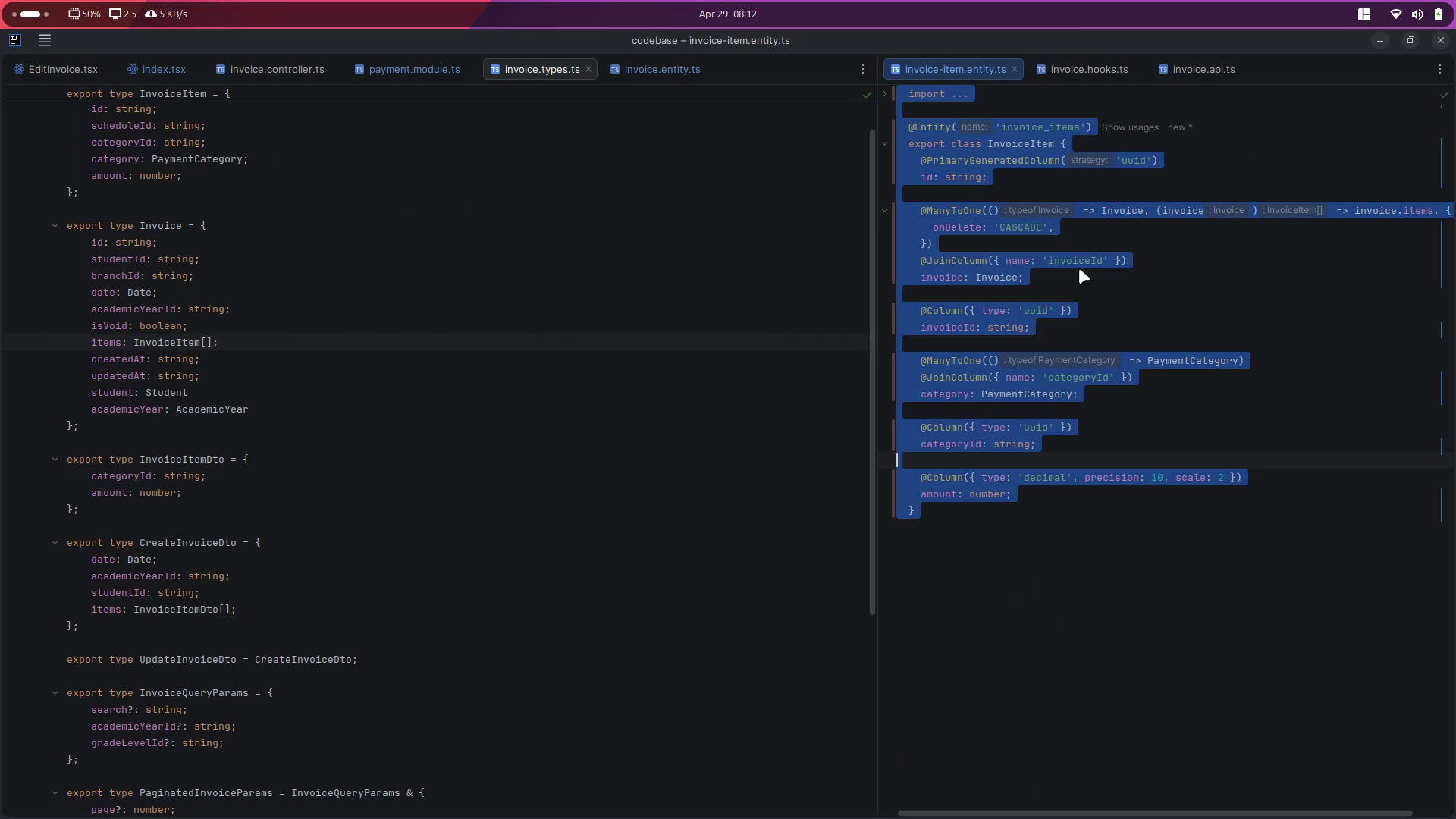 
left_click([1111, 230])
 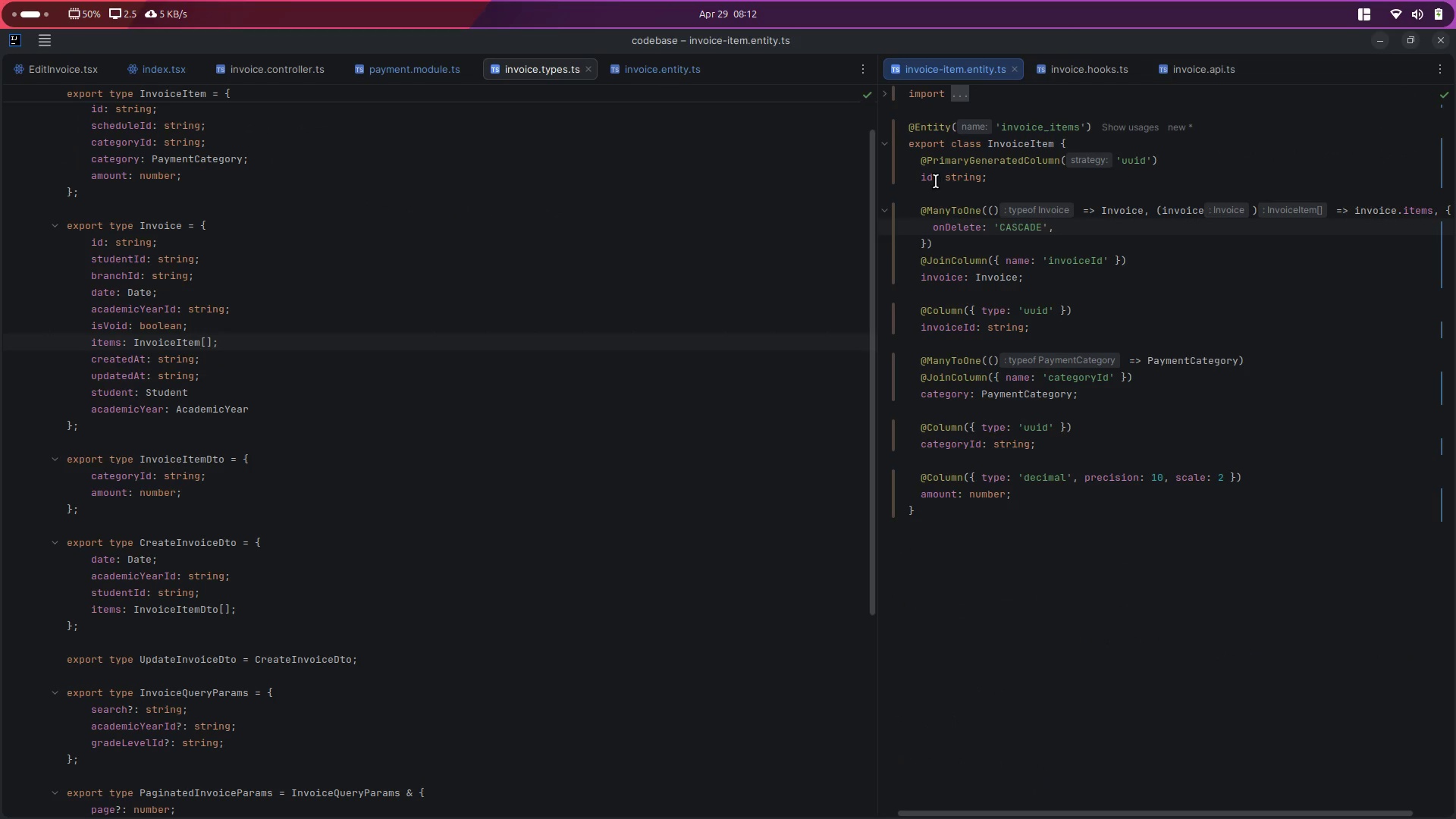 
left_click([928, 193])
 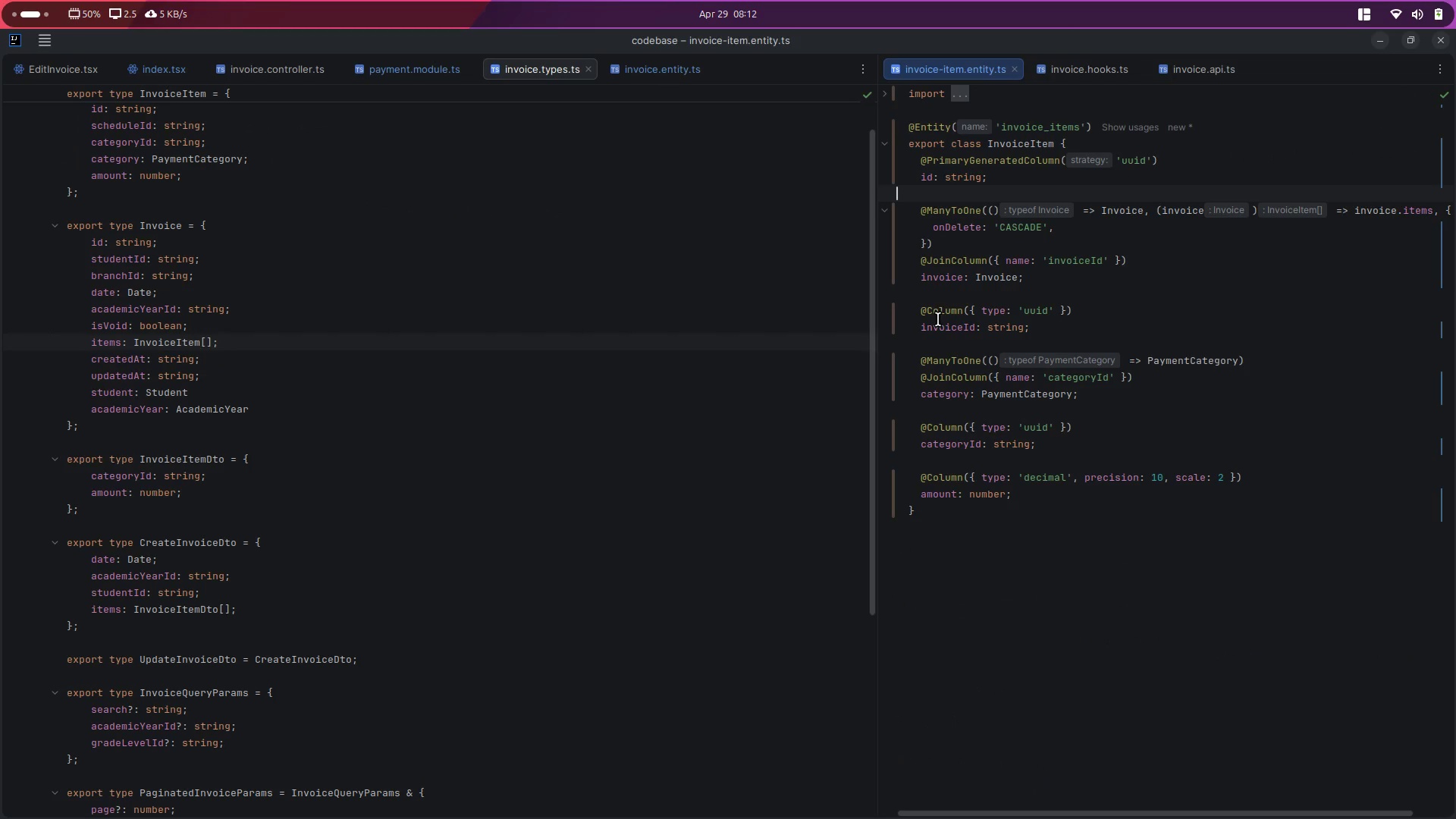 
scroll: coordinate [937, 321], scroll_direction: up, amount: 1.0
 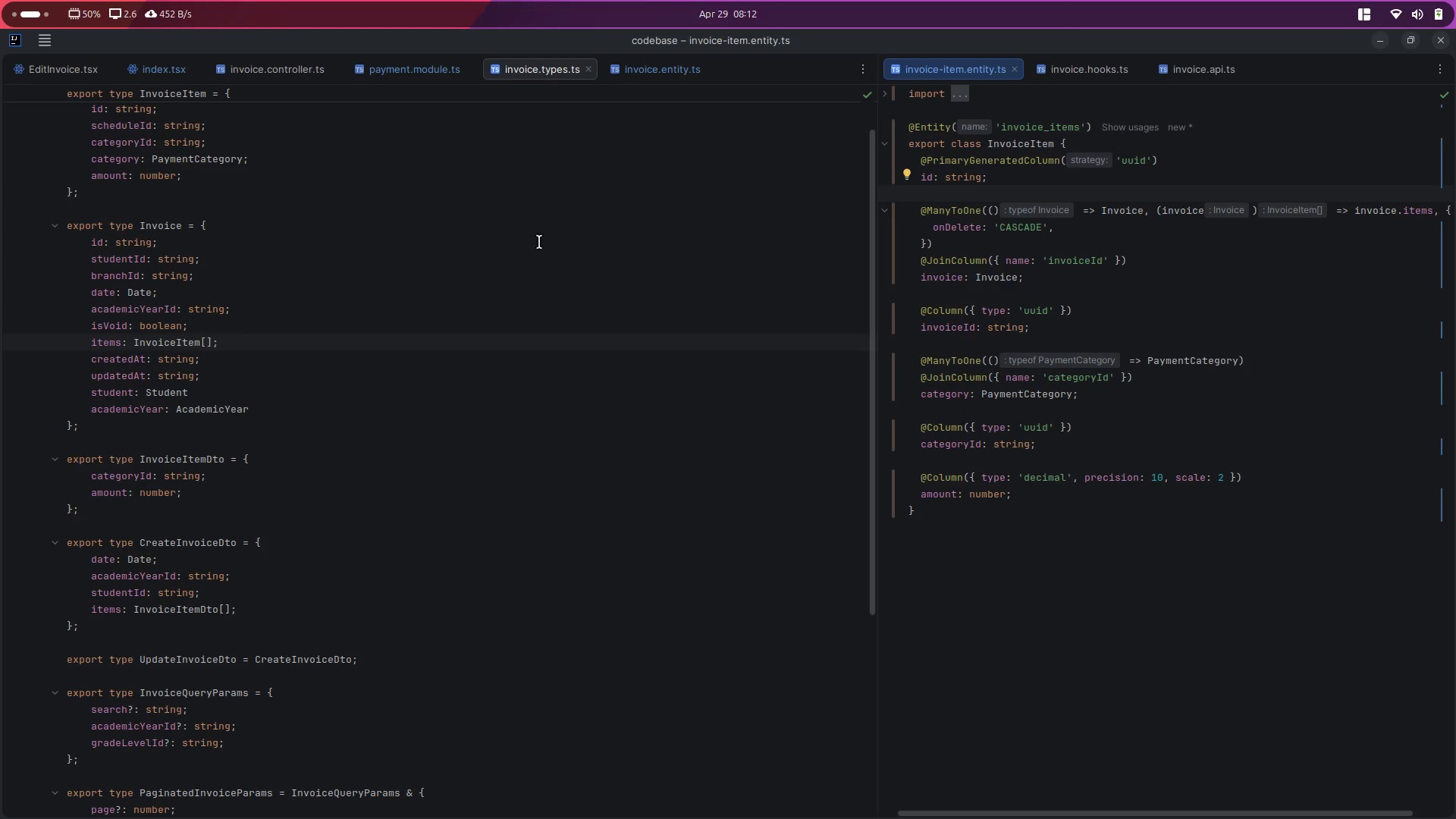 
left_click([647, 67])
 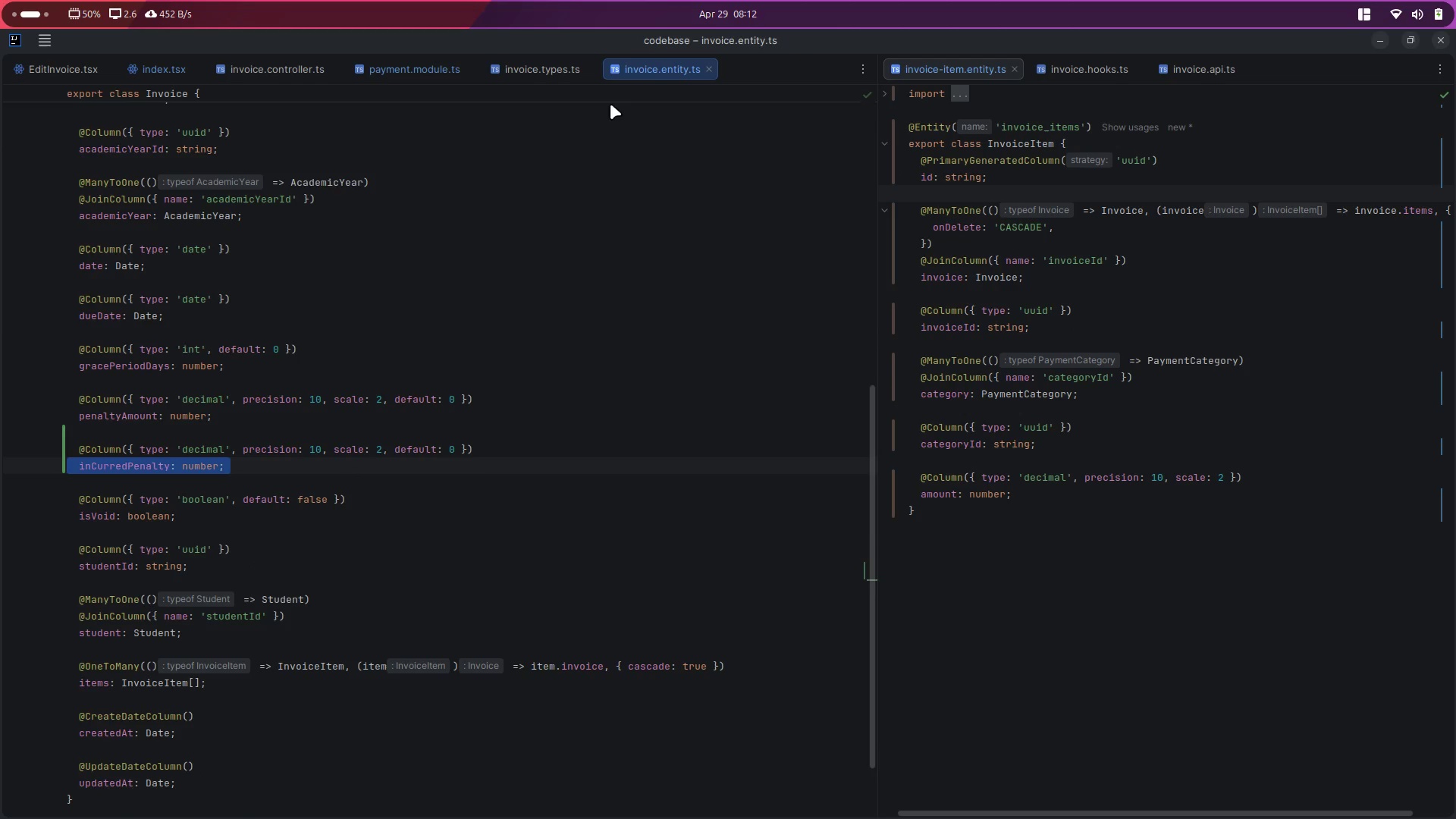 
left_click_drag(start_coordinate=[630, 67], to_coordinate=[932, 64])
 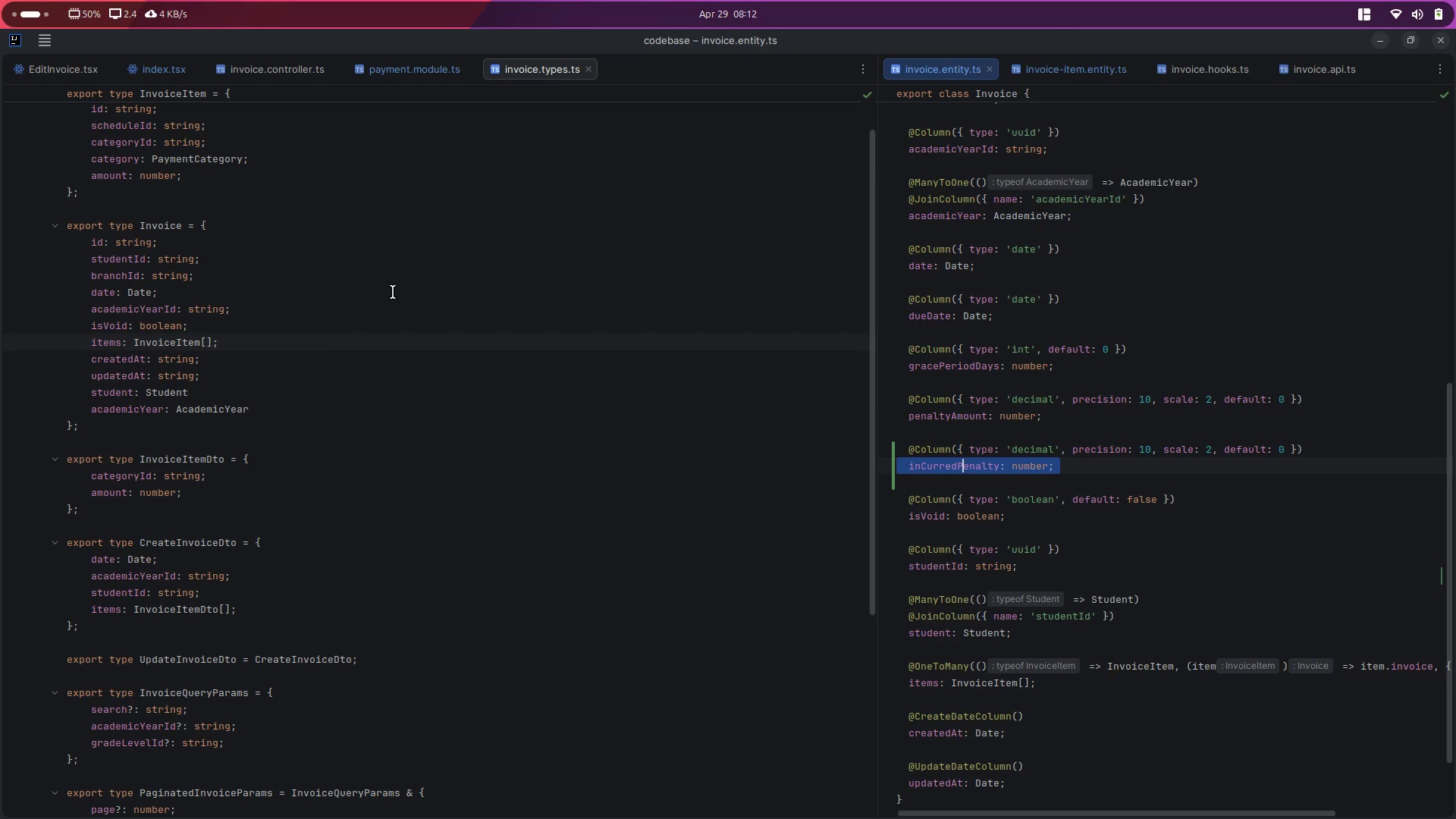 
scroll: coordinate [334, 344], scroll_direction: up, amount: 2.0
 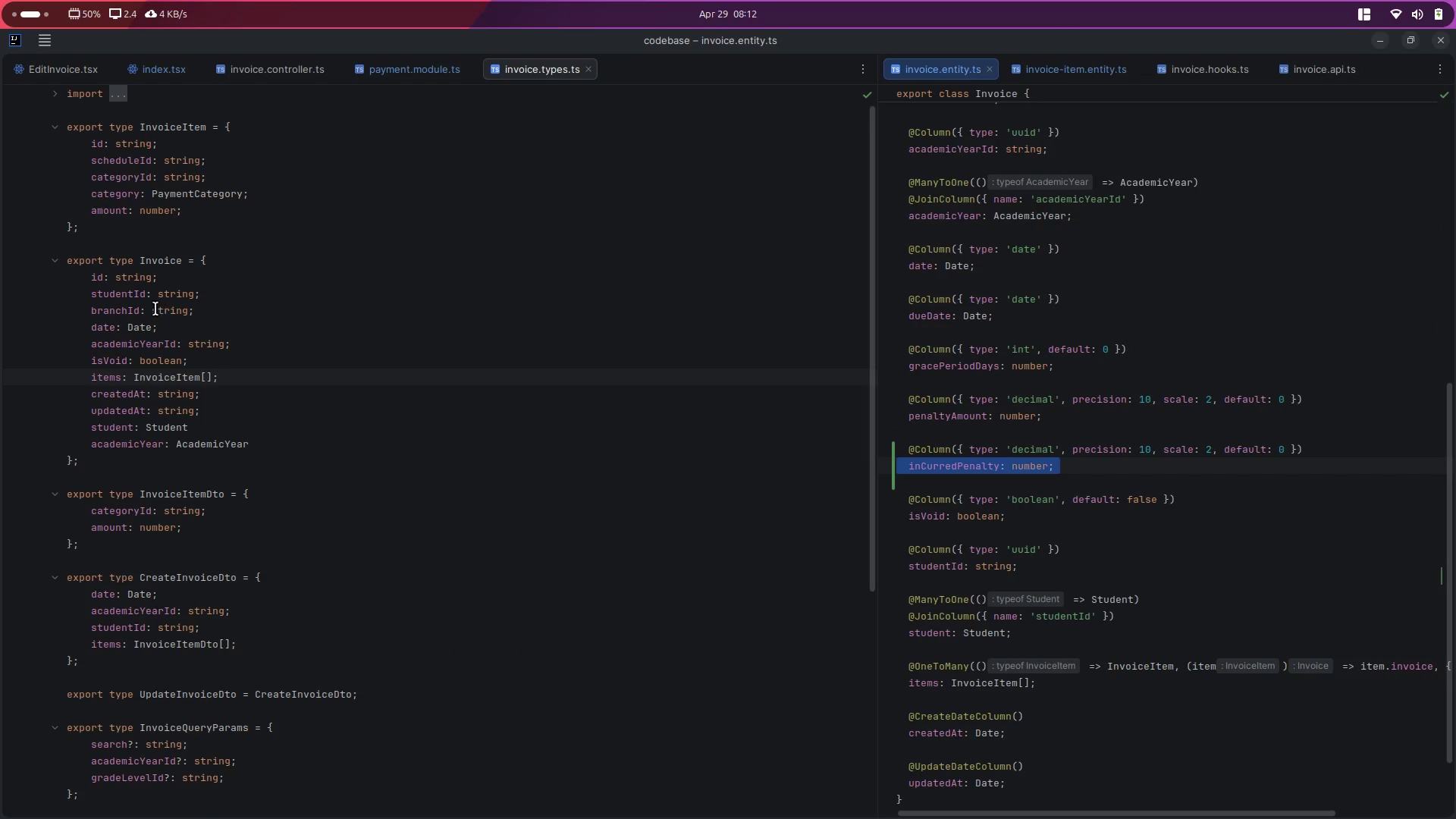 
left_click([224, 296])
 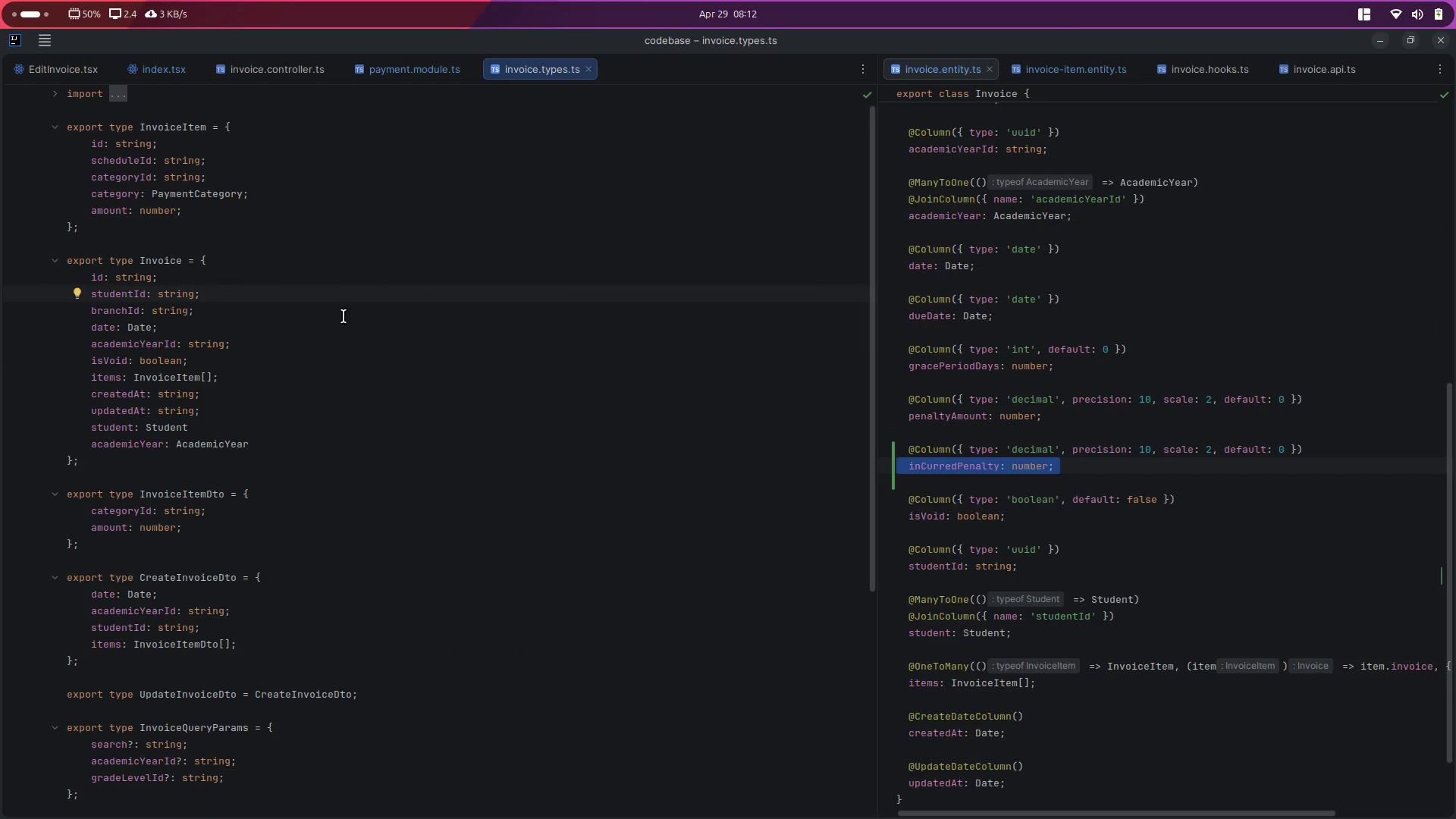 
key(ArrowDown)
 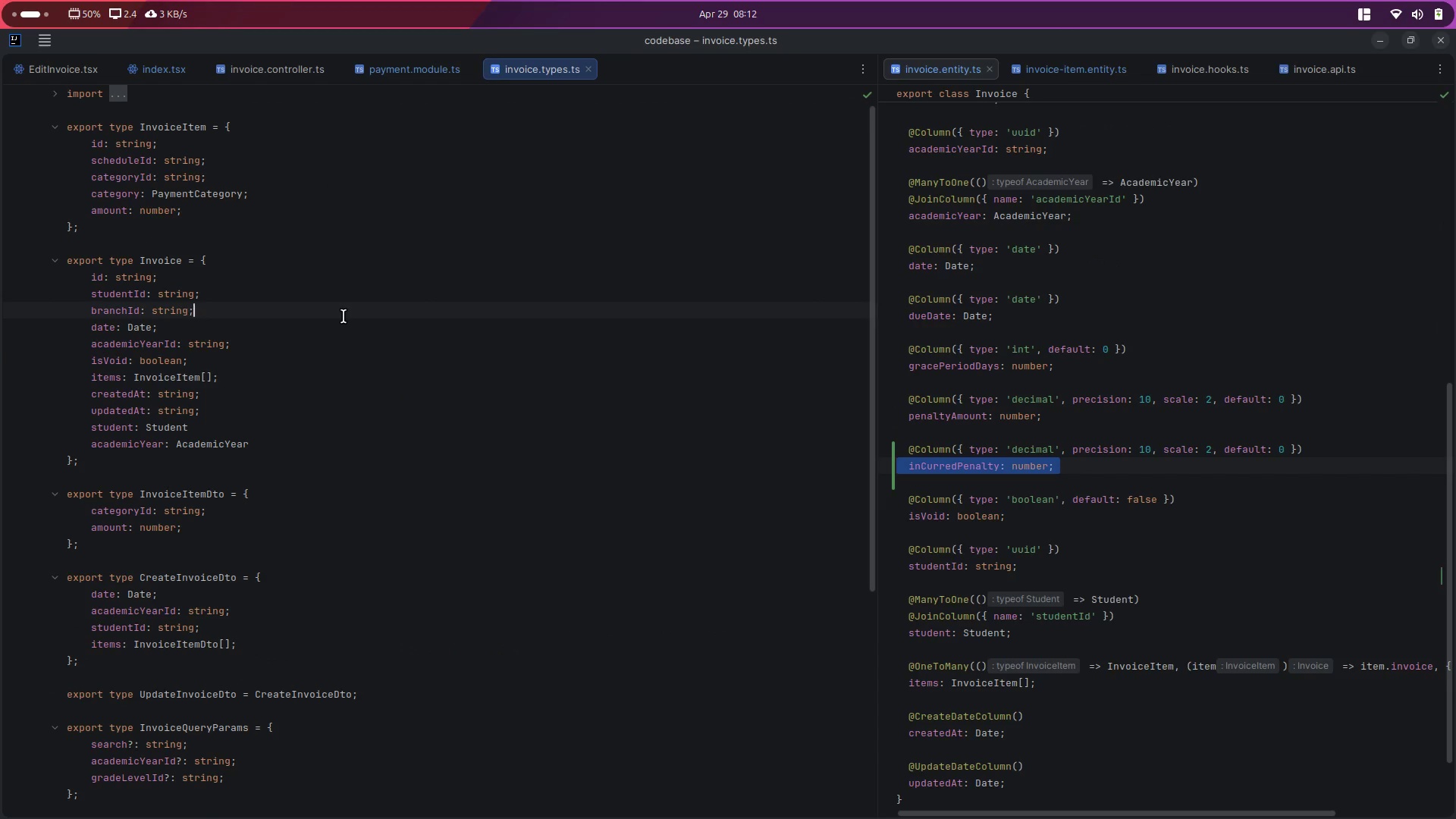 
key(ArrowDown)
 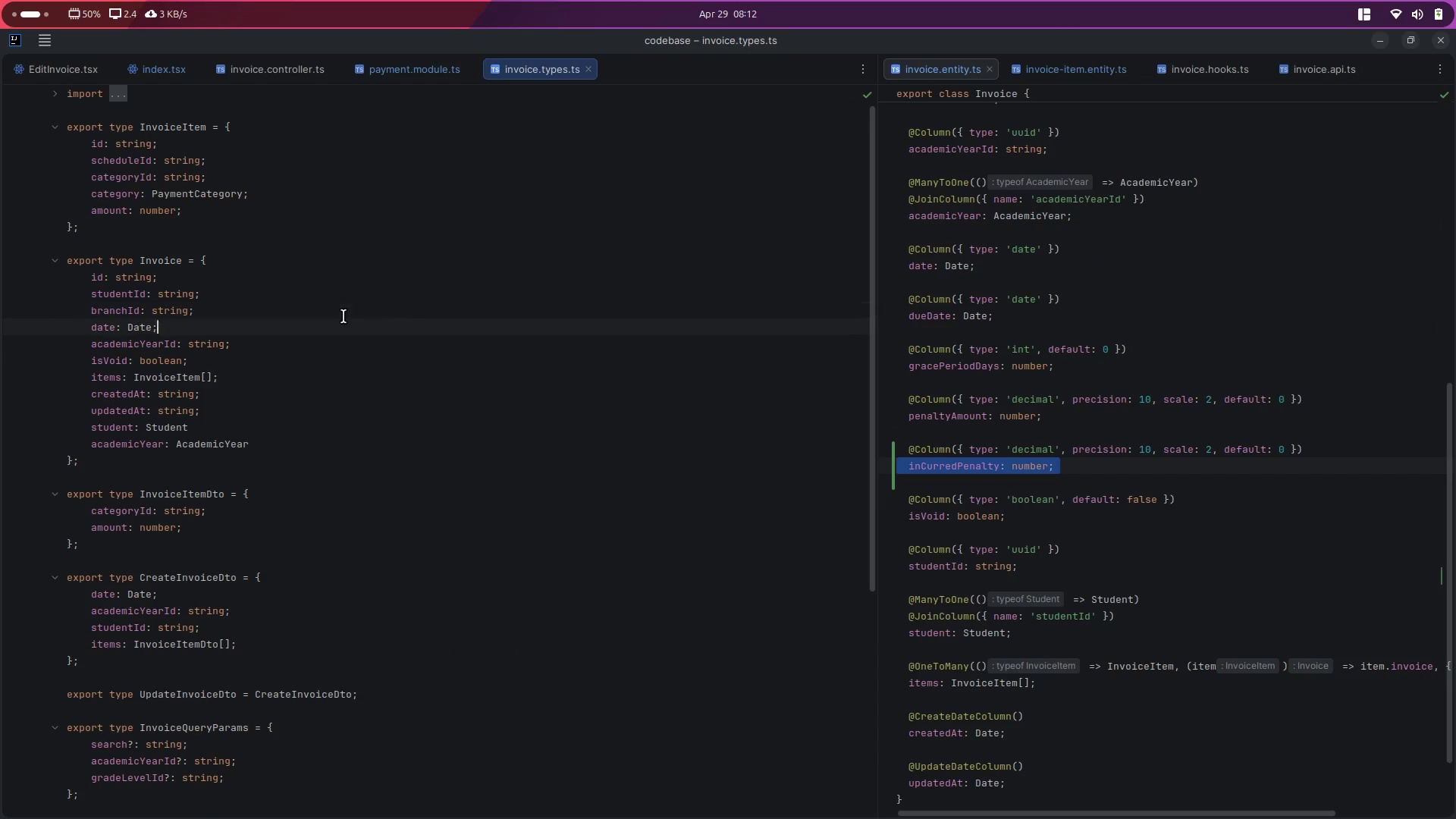 
key(ArrowDown)
 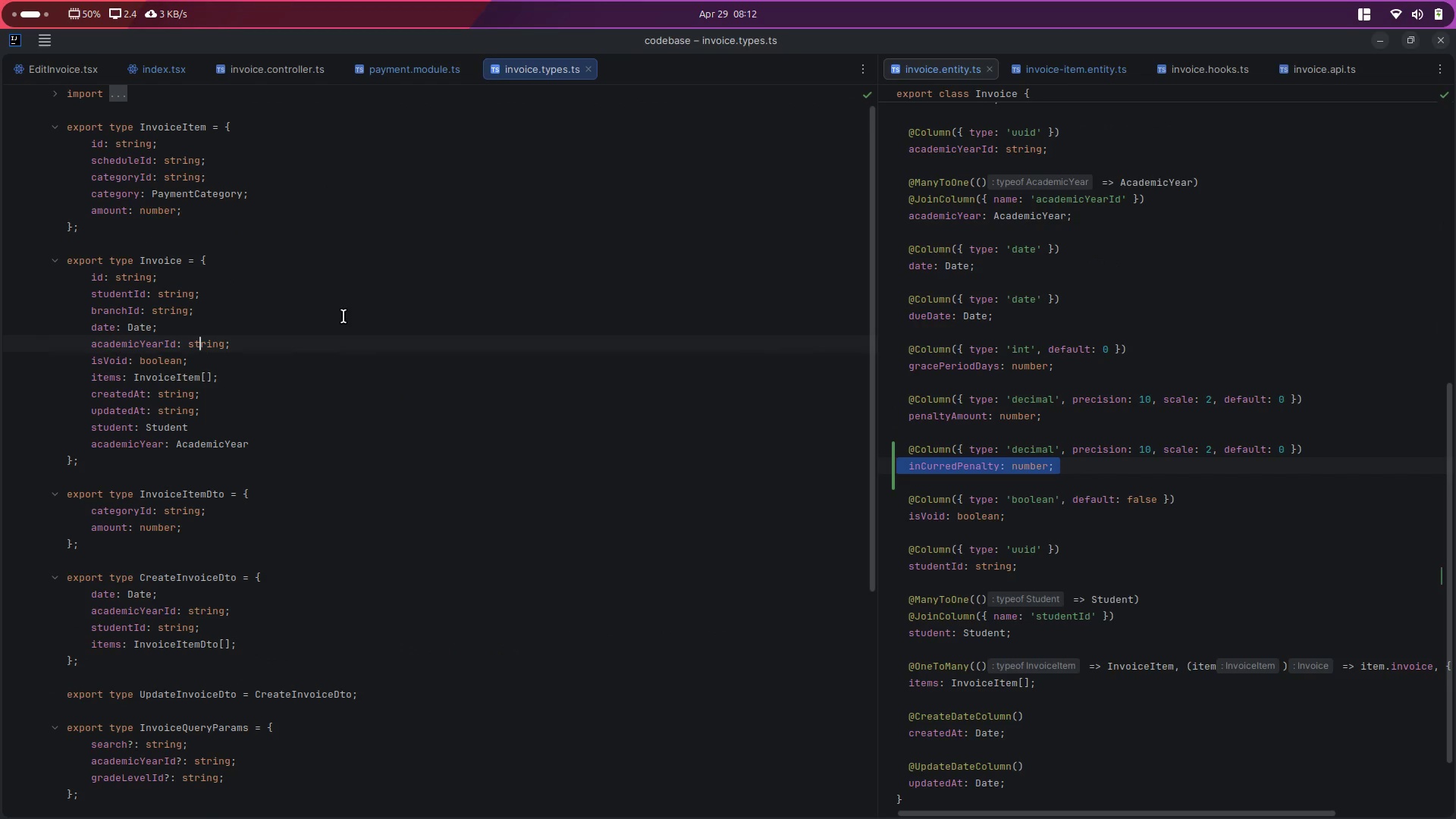 
key(Alt+ArrowUp)
 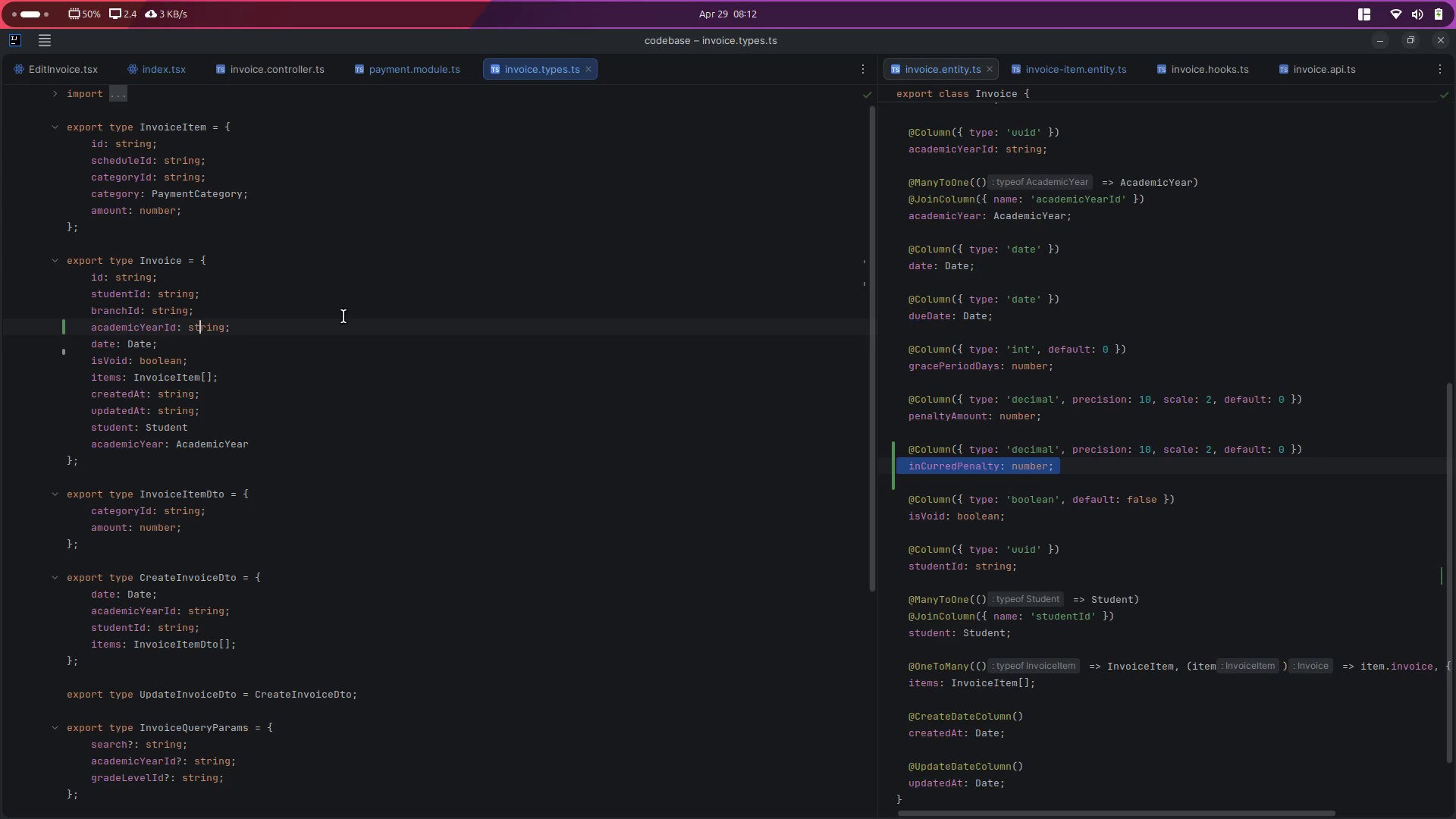 
key(ArrowDown)
 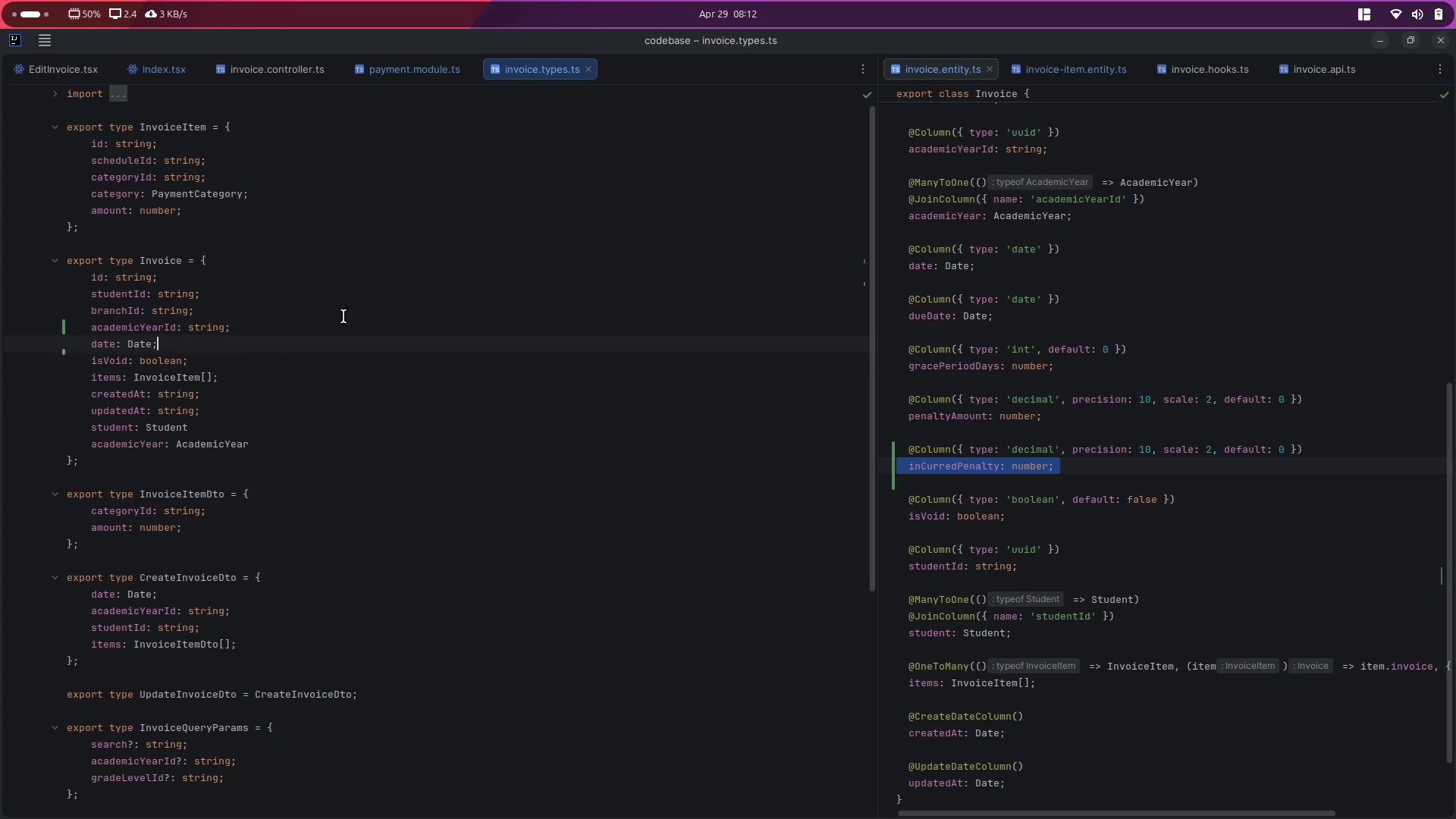 
key(Control+C)
 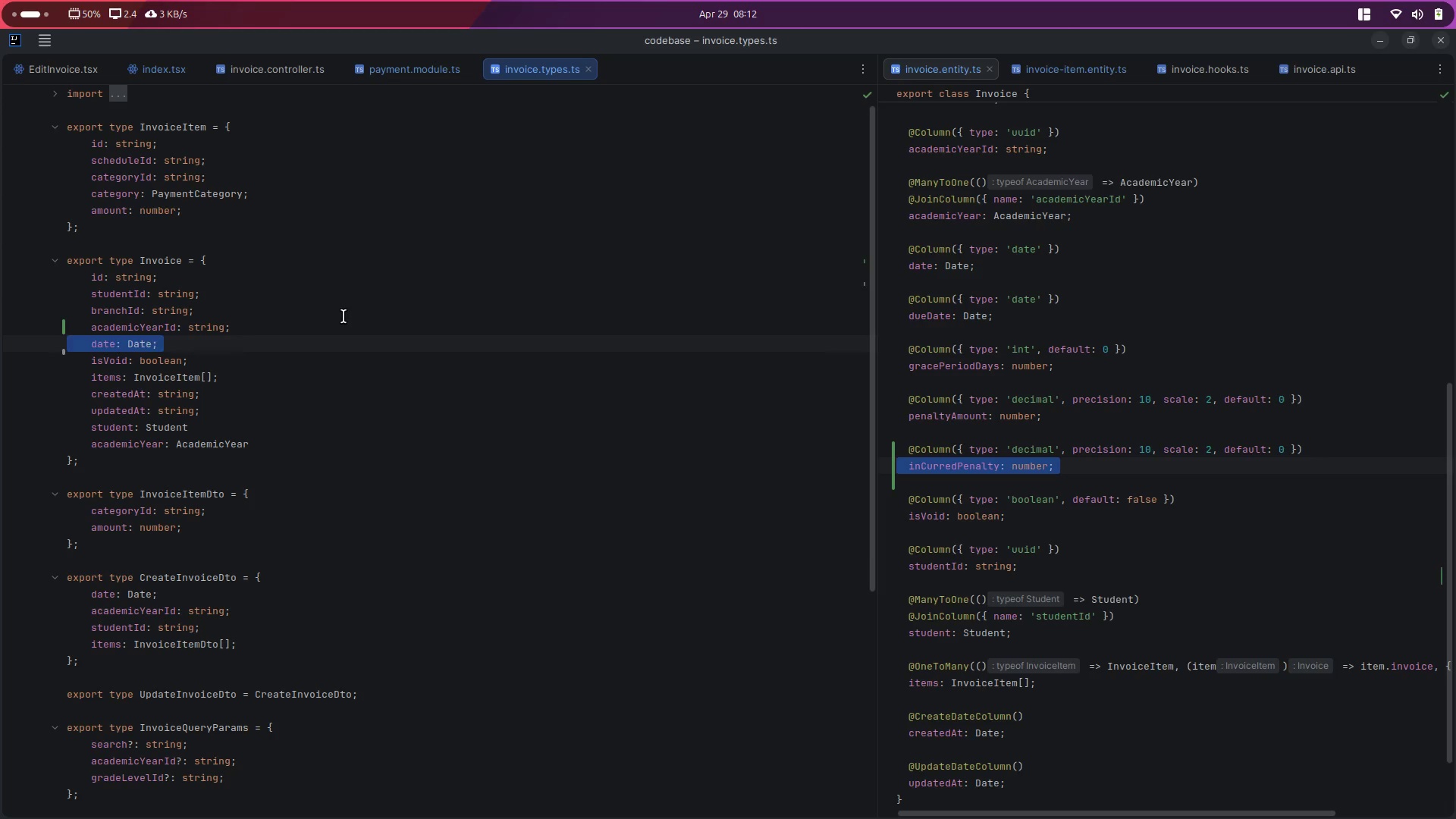 
key(Enter)
 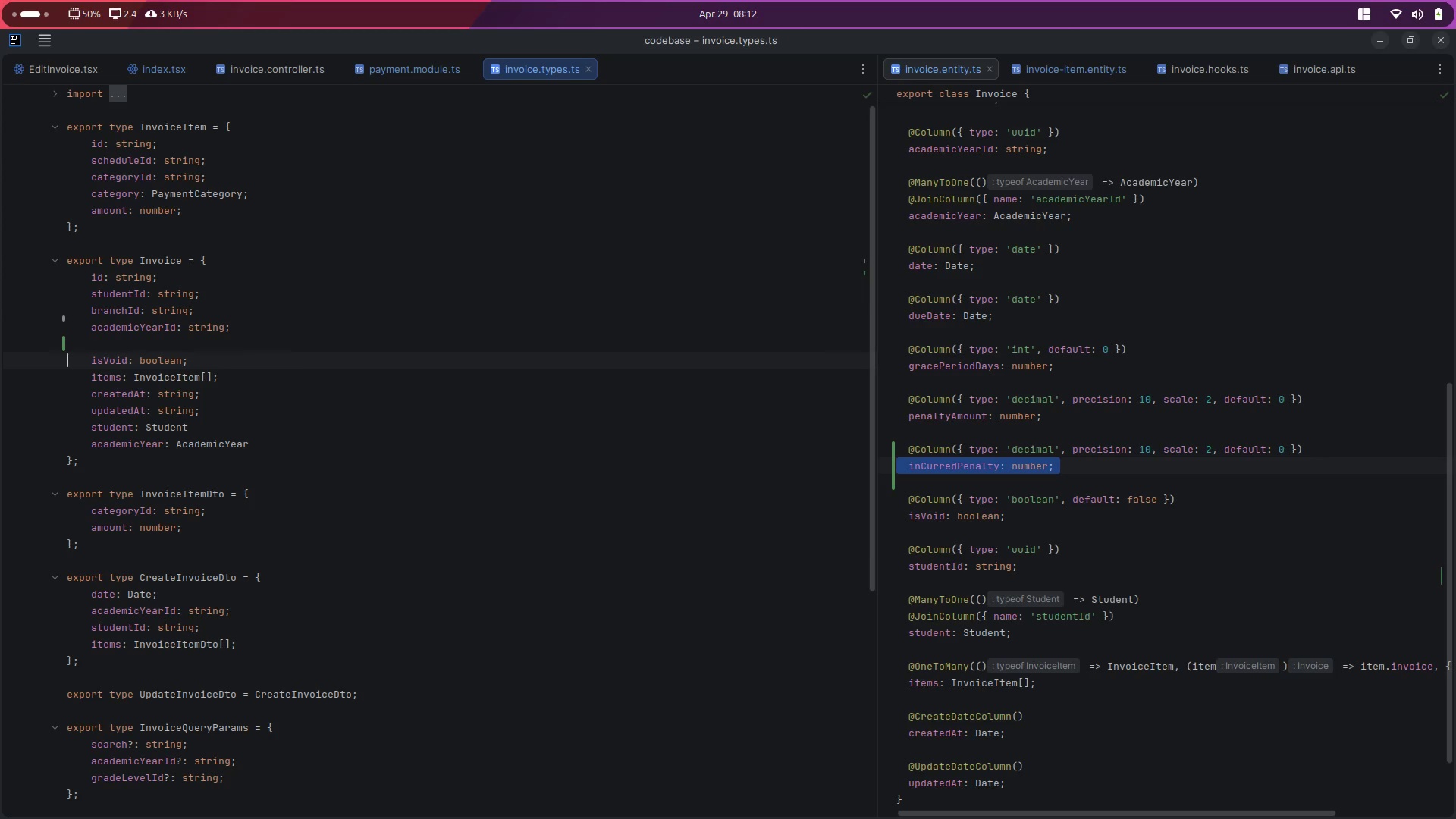 
key(Control+Z)
 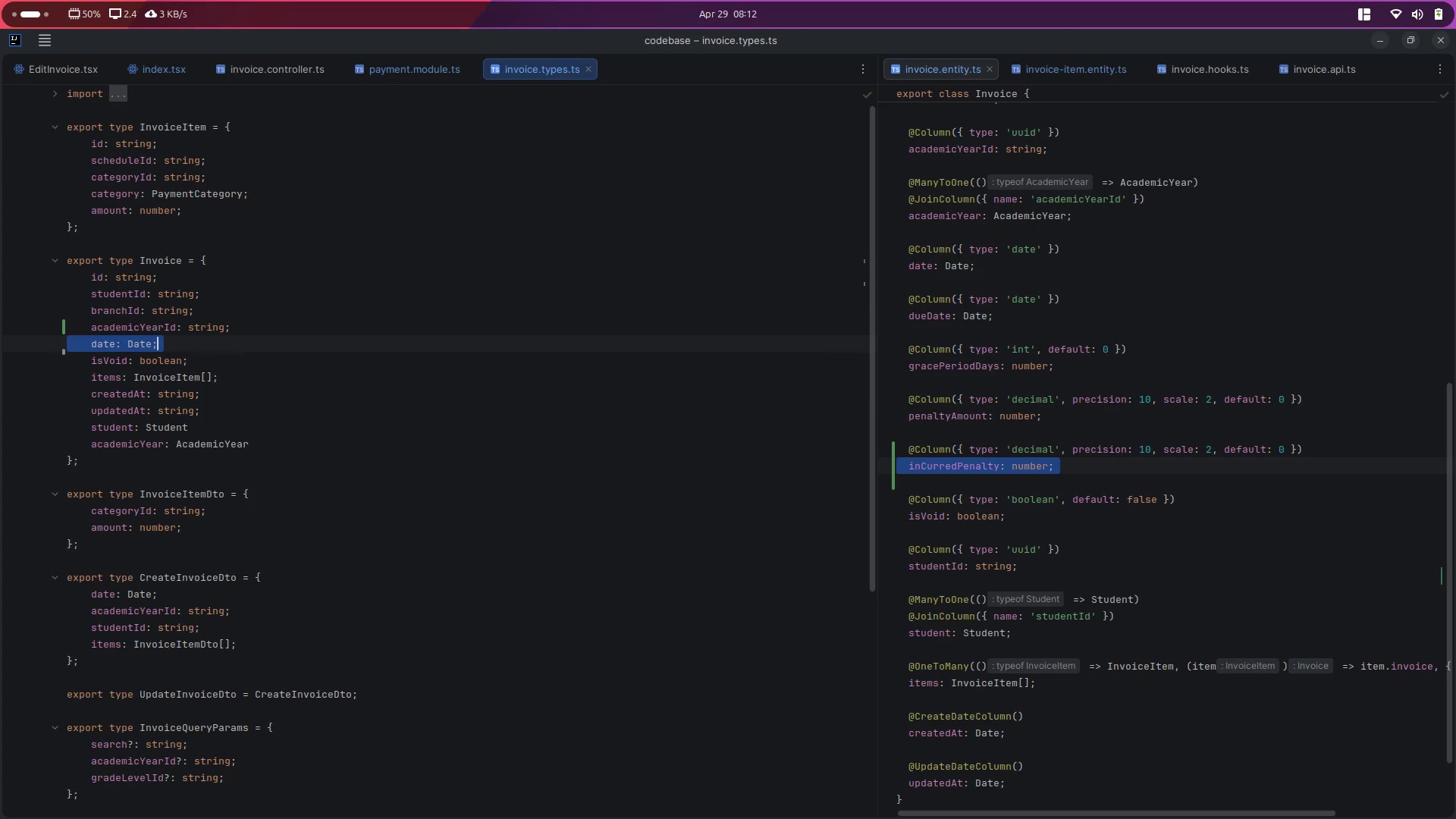 
key(Control+C)
 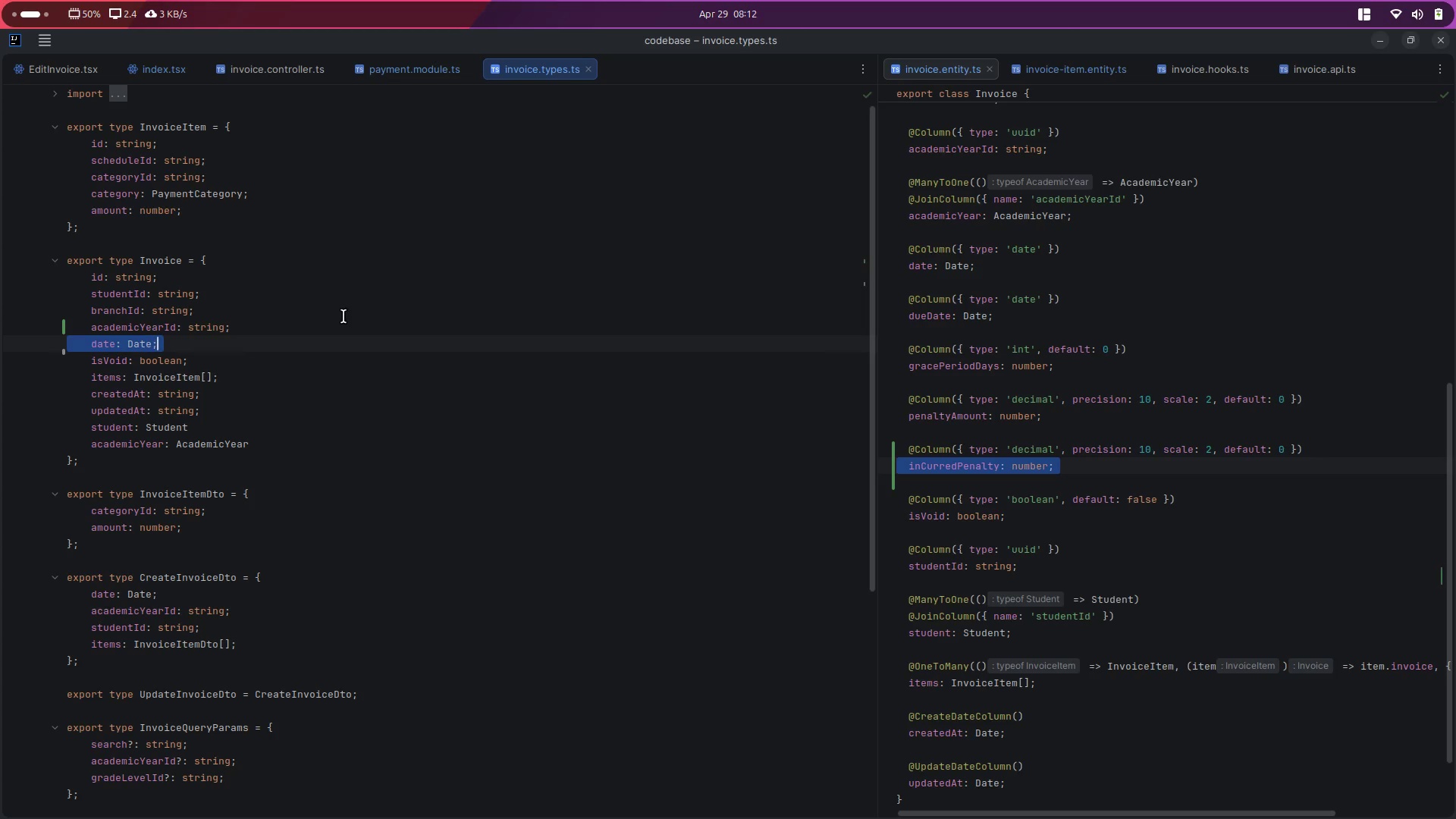 
key(ArrowRight)
 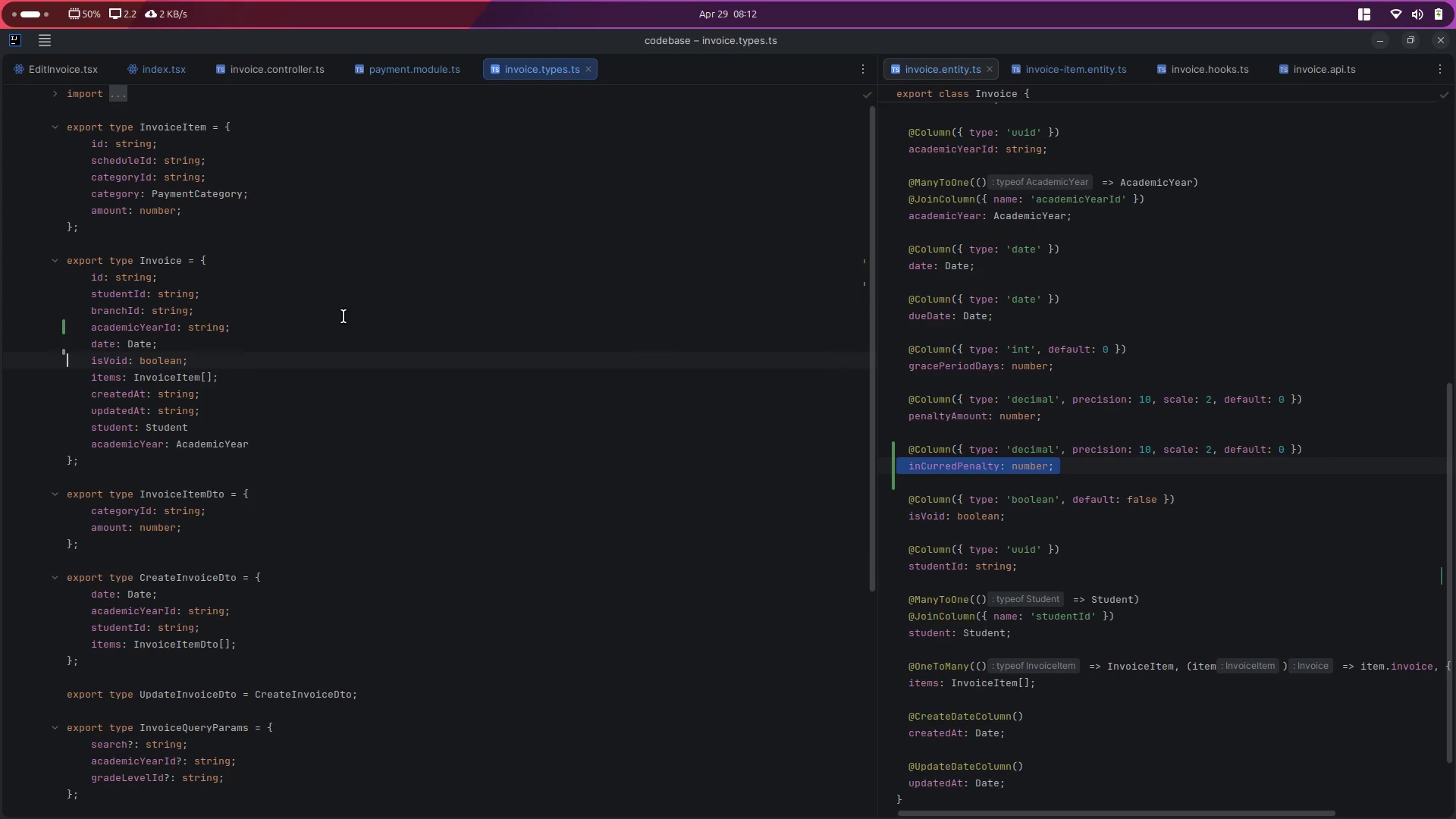 
key(ArrowLeft)
 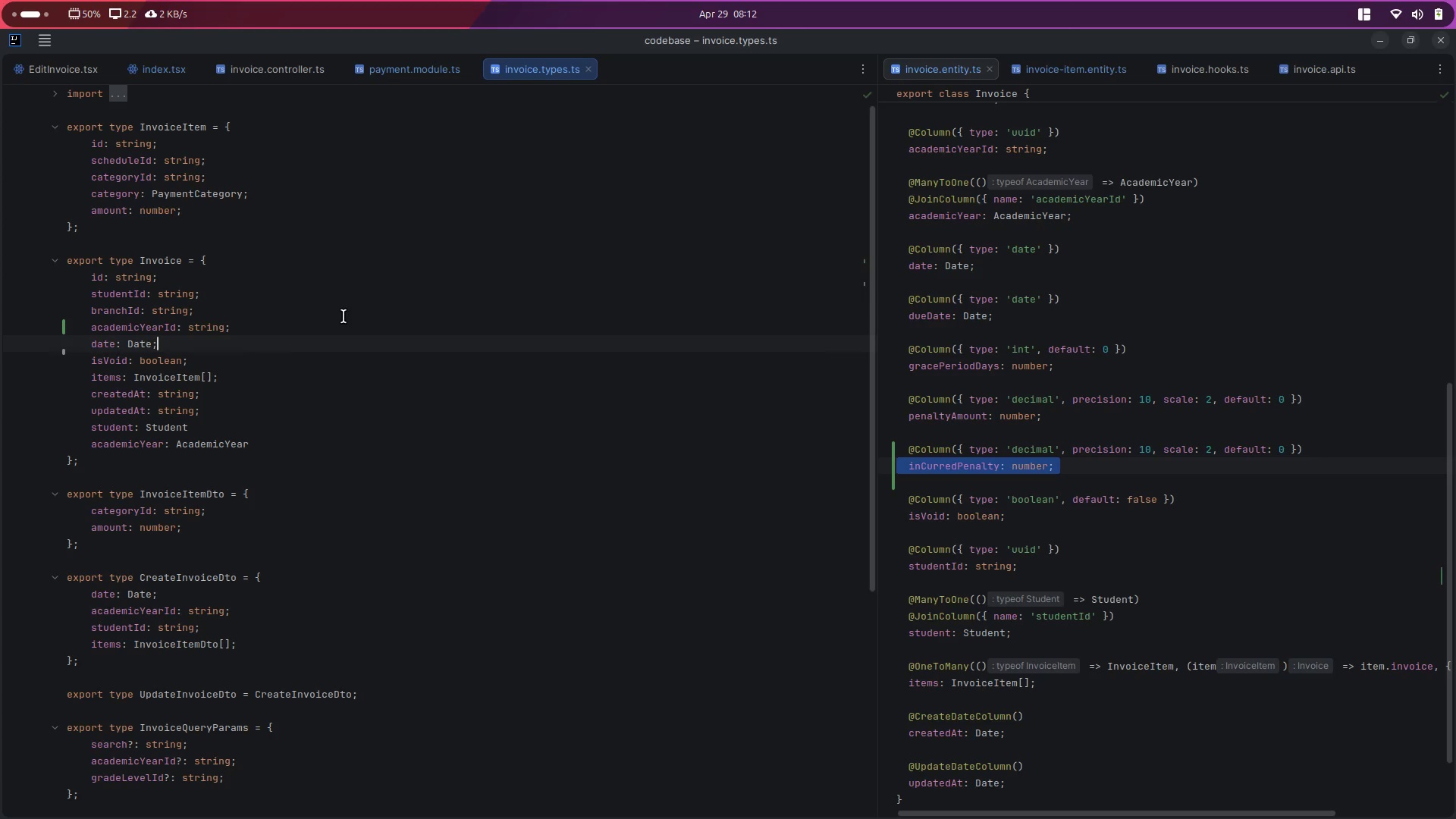 
key(Enter)
 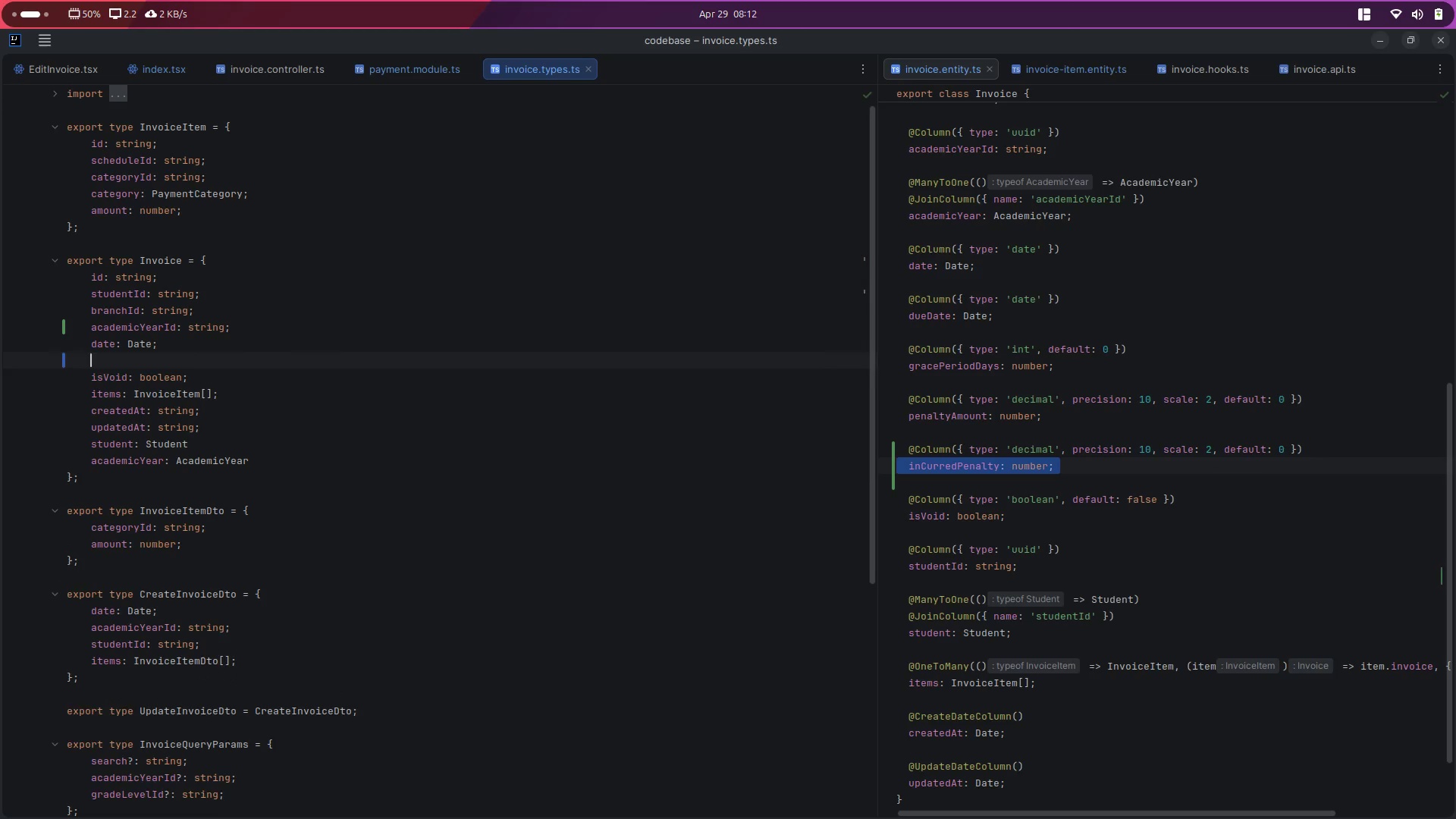 
key(Control+ControlLeft)
 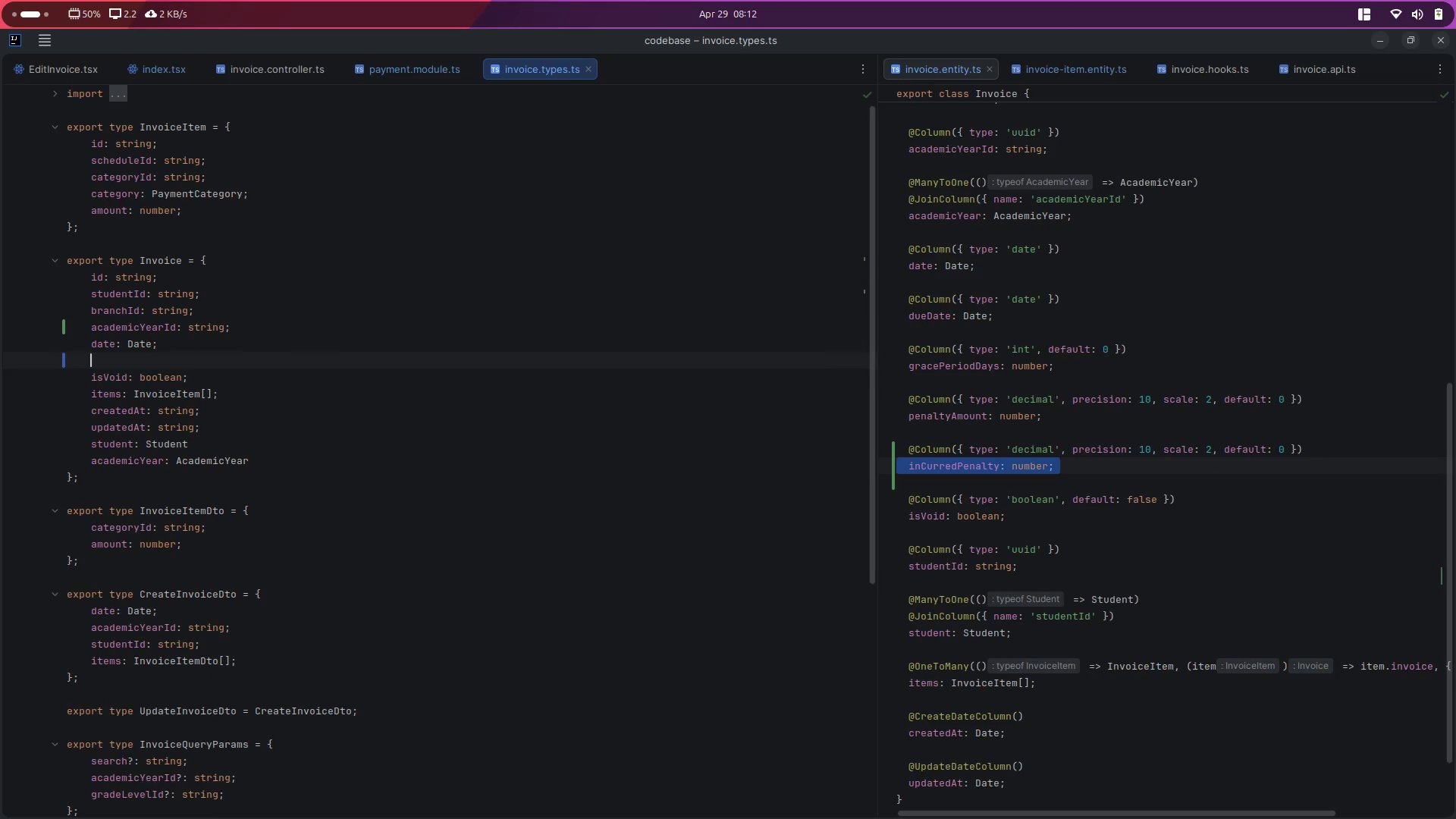 
key(Control+V)
 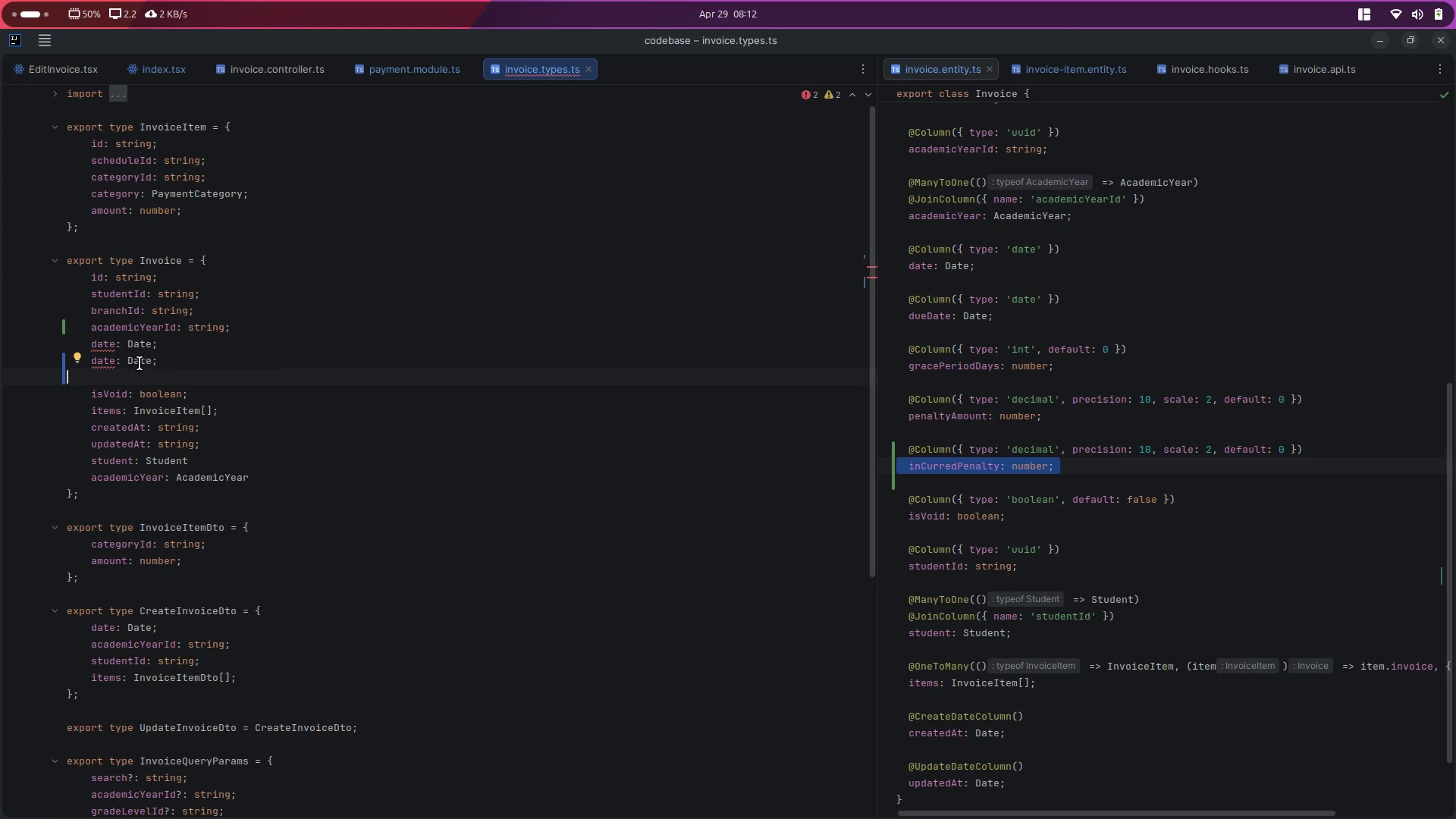 
double_click([108, 361])
 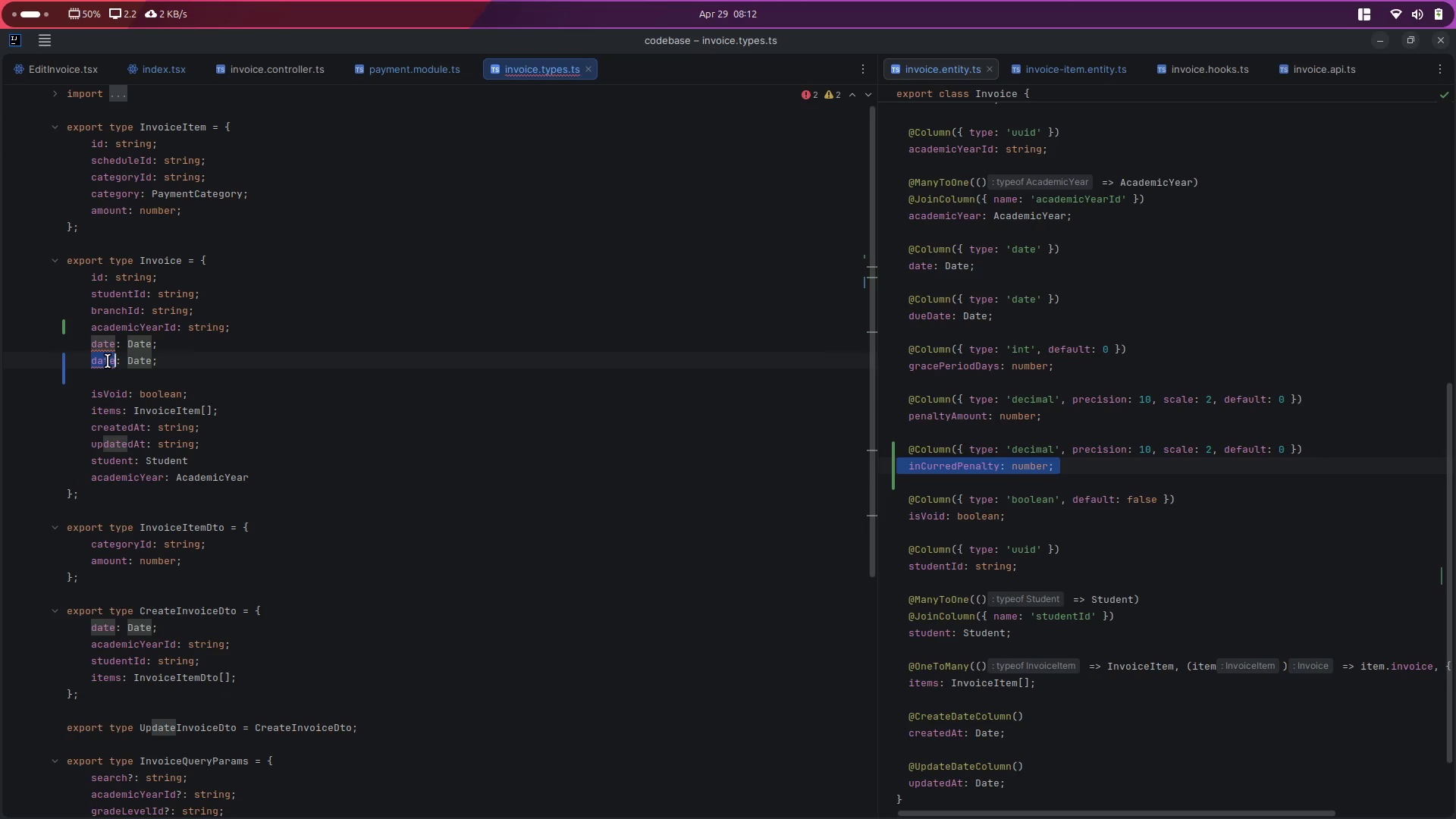 
type(dueDate)
key(Escape)
 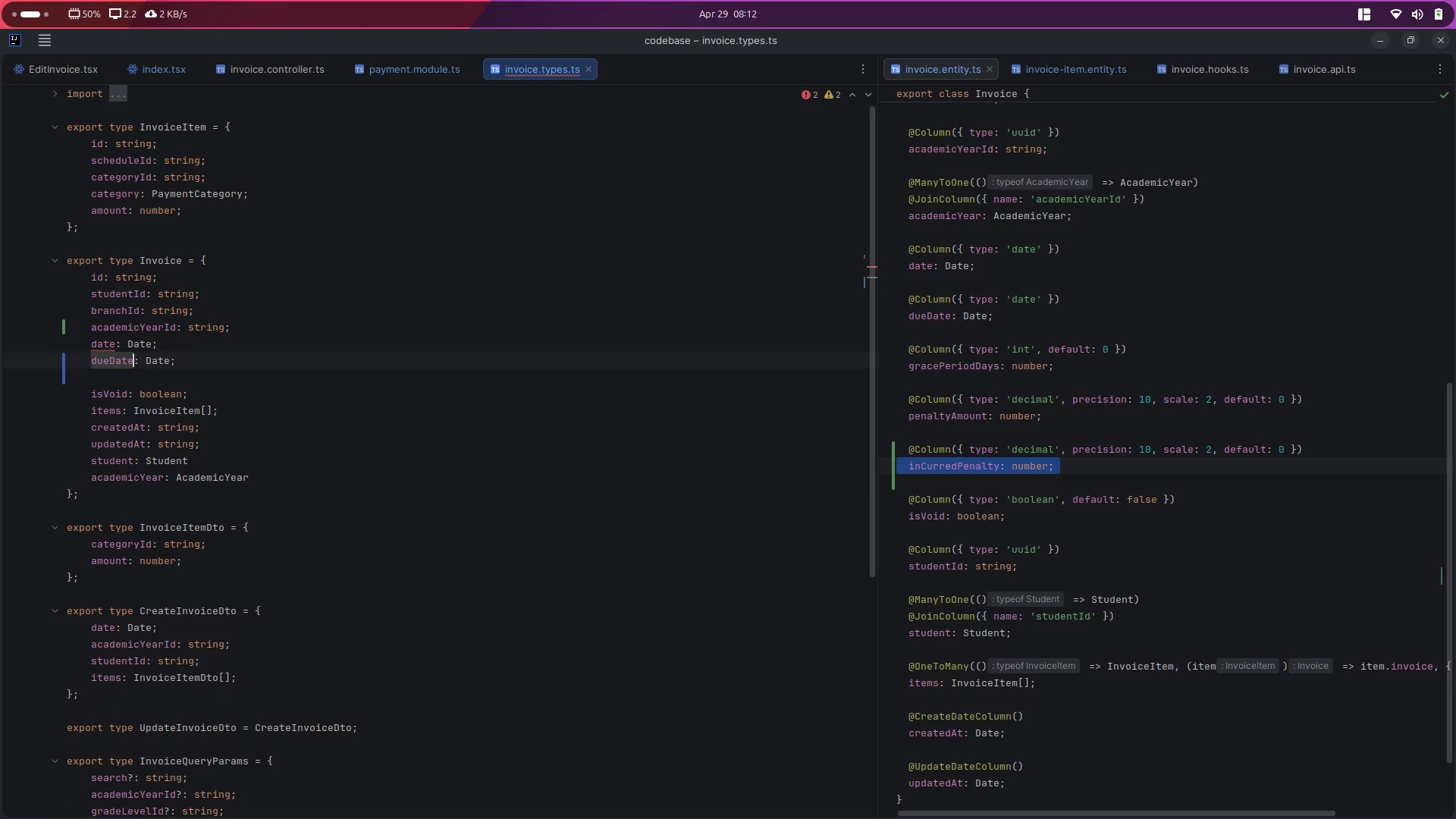 
key(ArrowDown)
 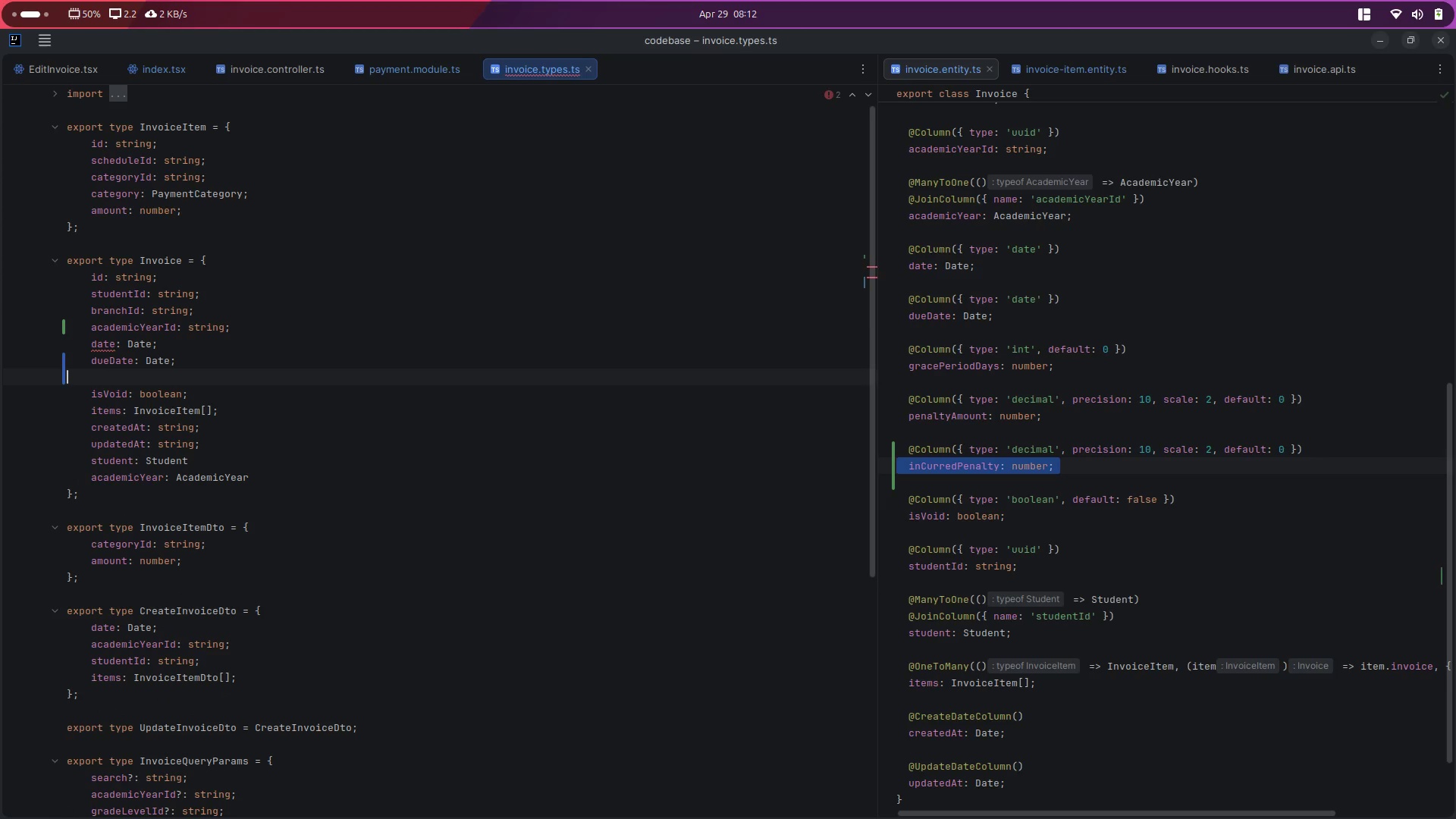 
key(Control+ControlLeft)
 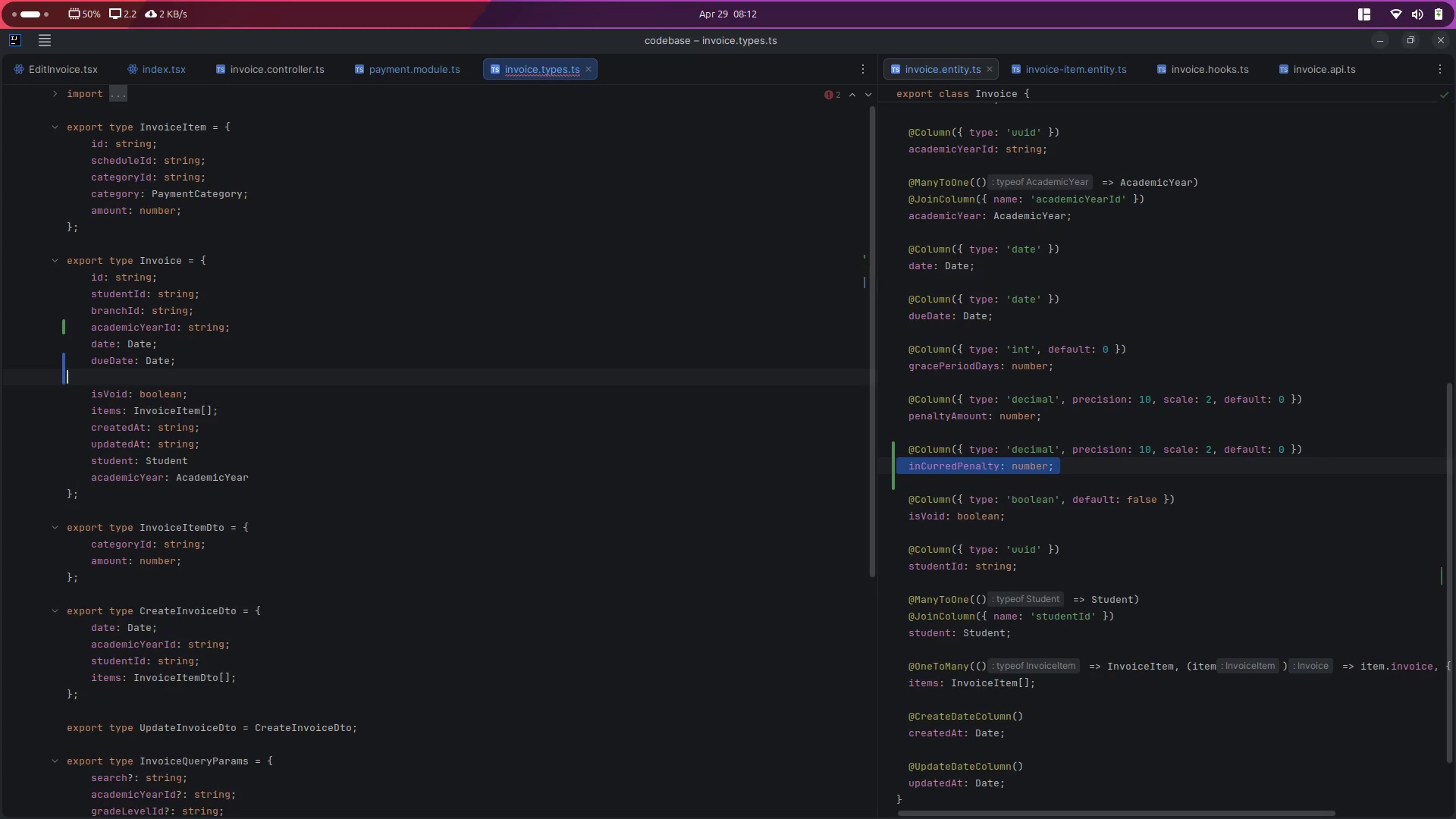 
key(Control+X)
 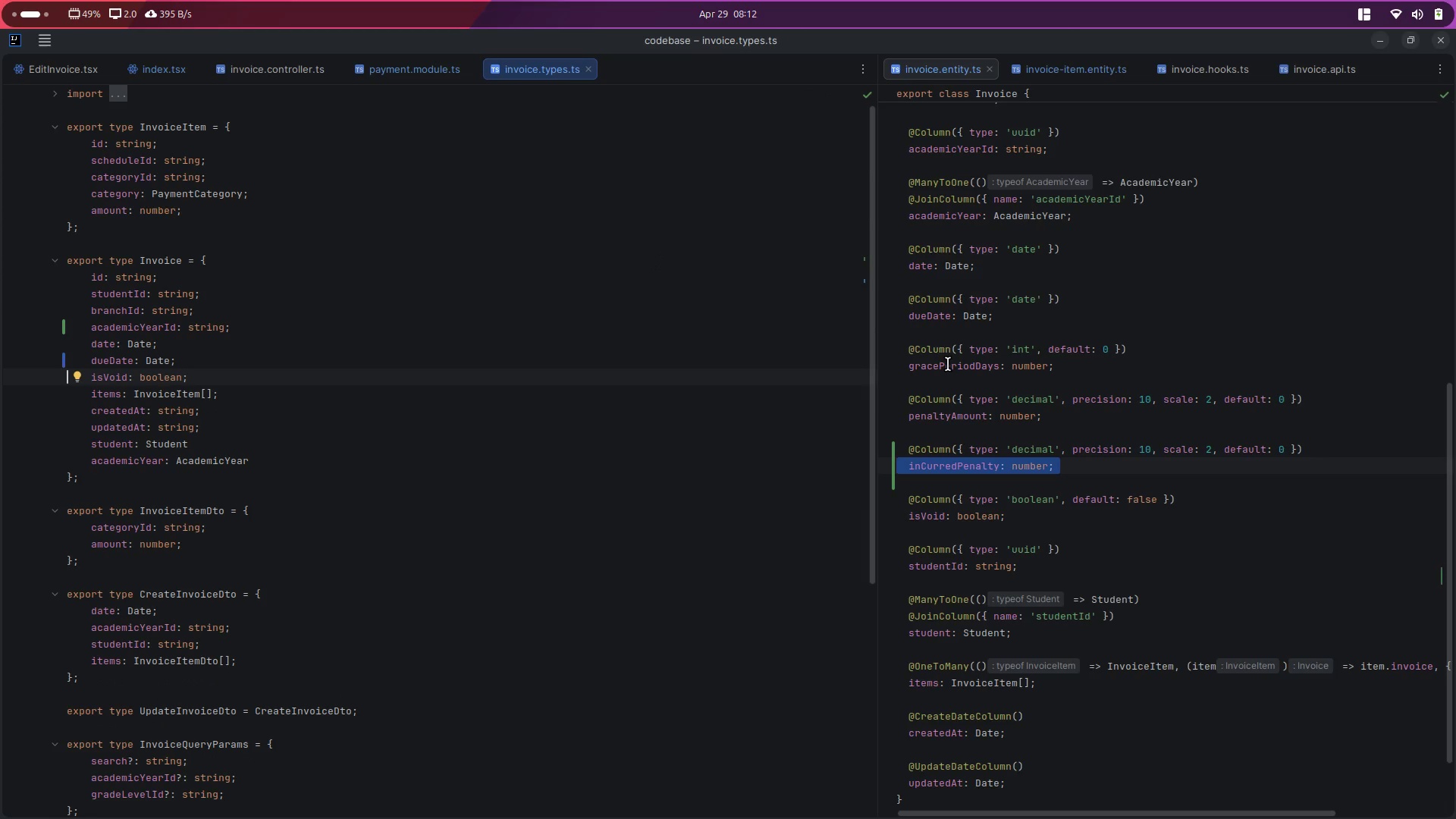 
double_click([946, 366])
 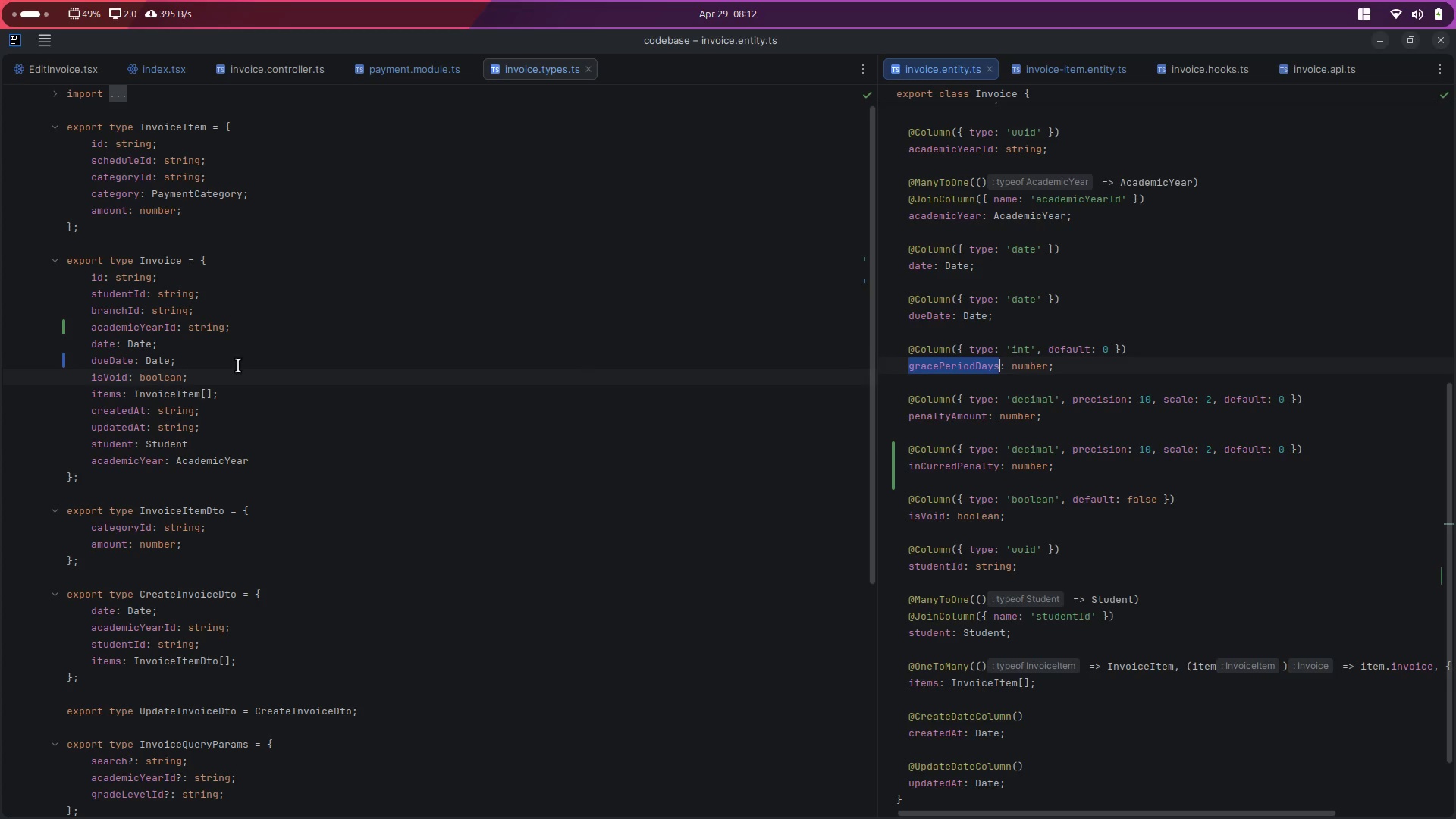 
key(Control+ControlLeft)
 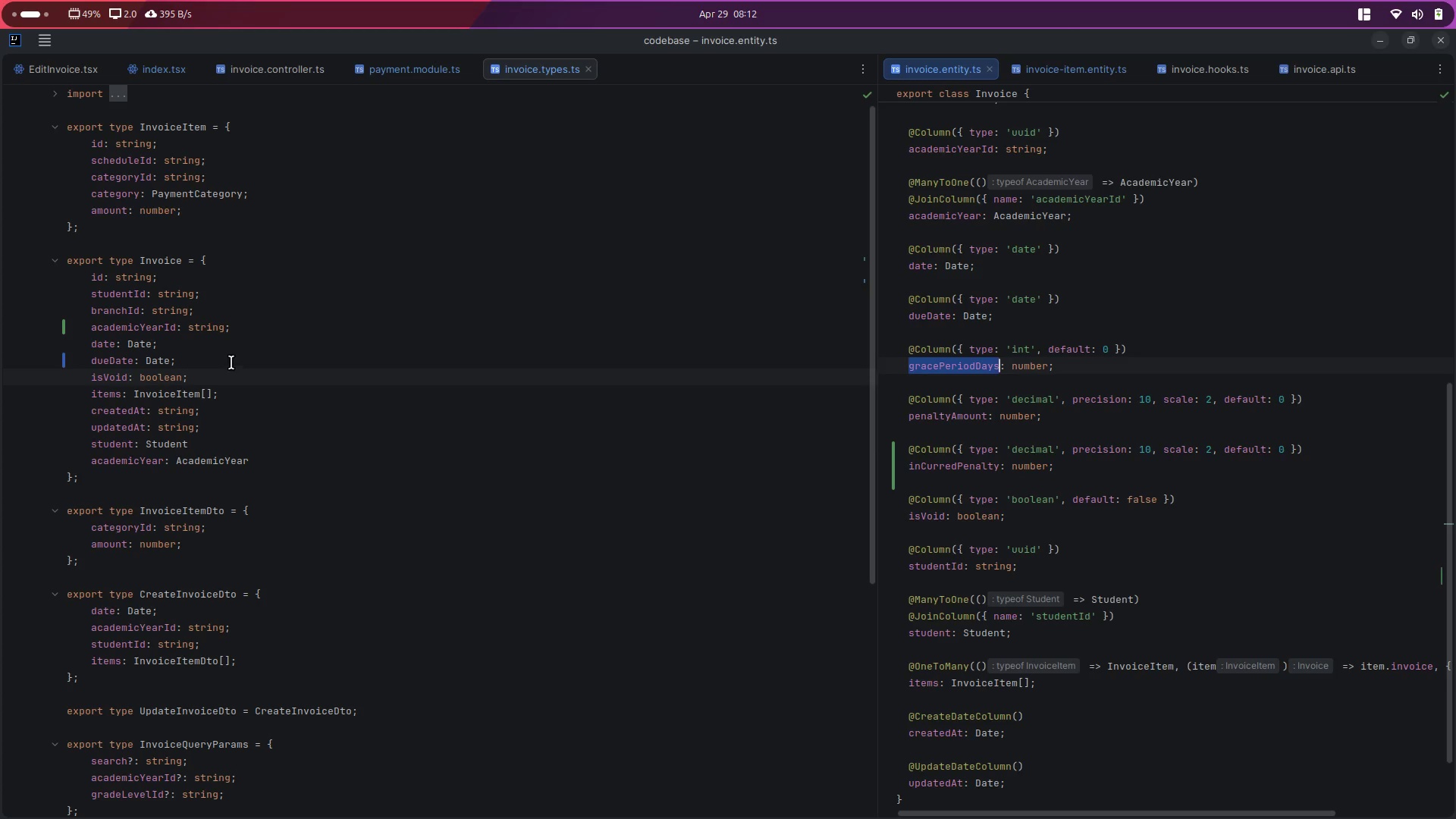 
key(Control+C)
 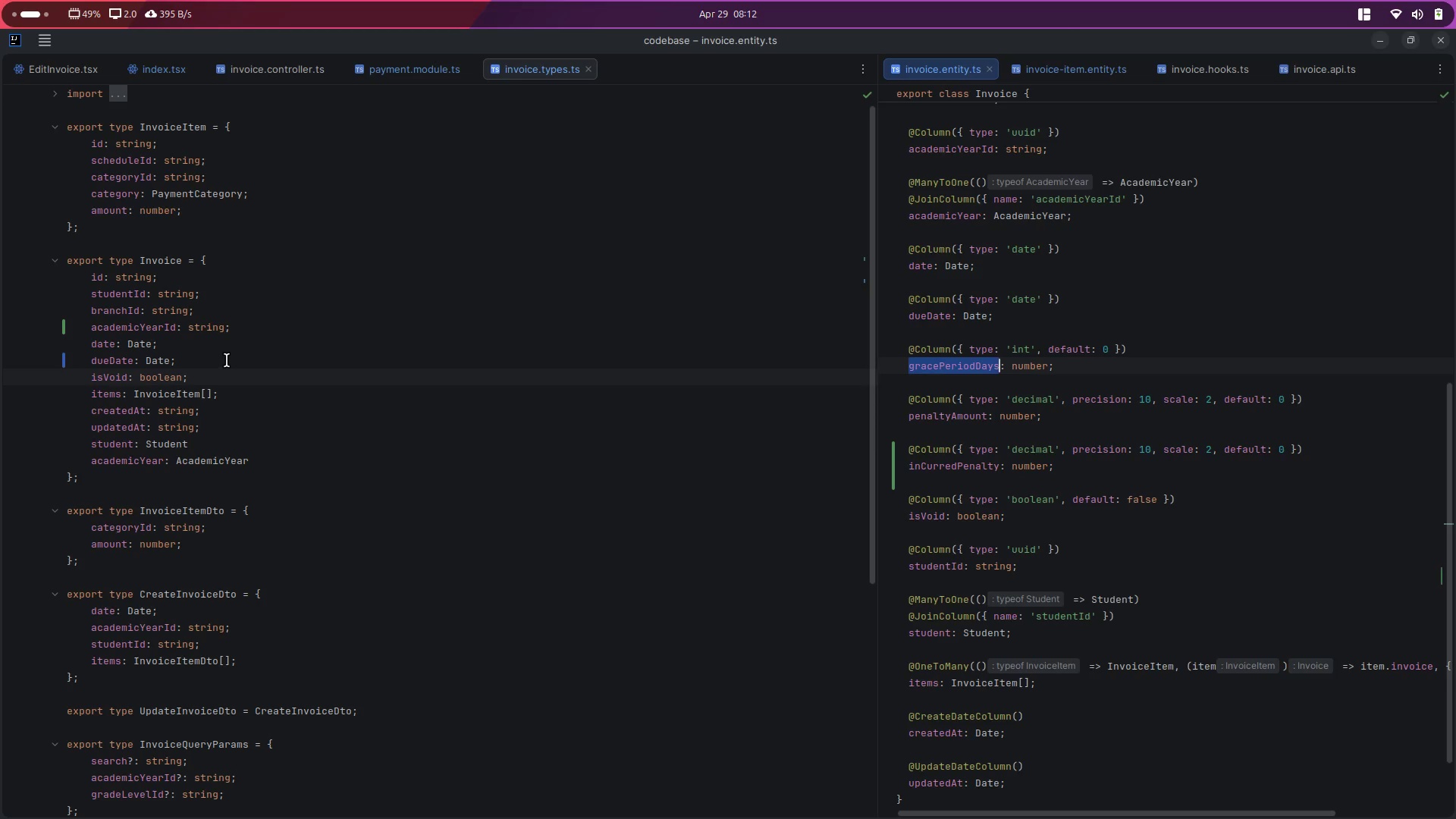 
left_click([227, 359])
 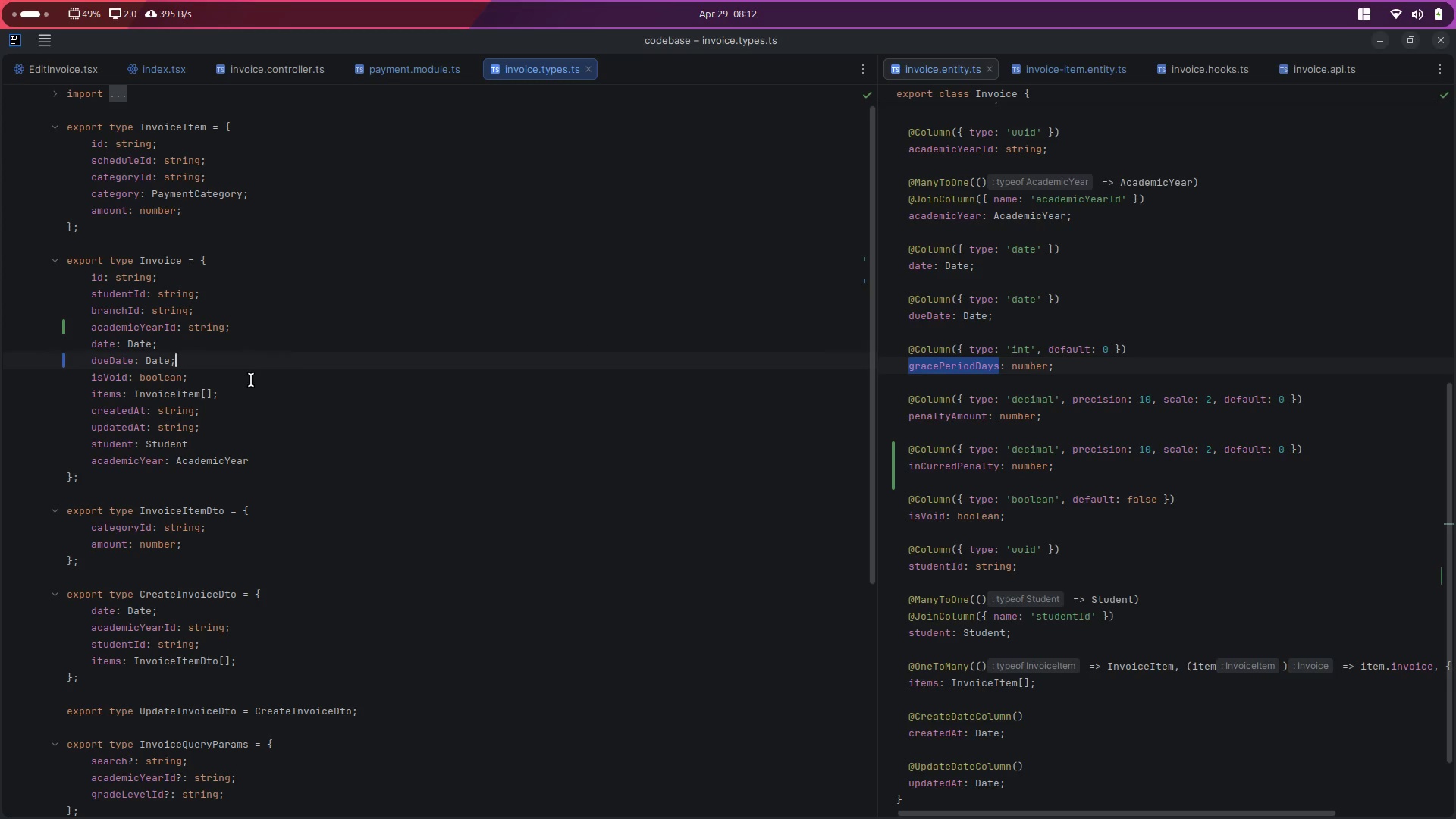 
key(Enter)
 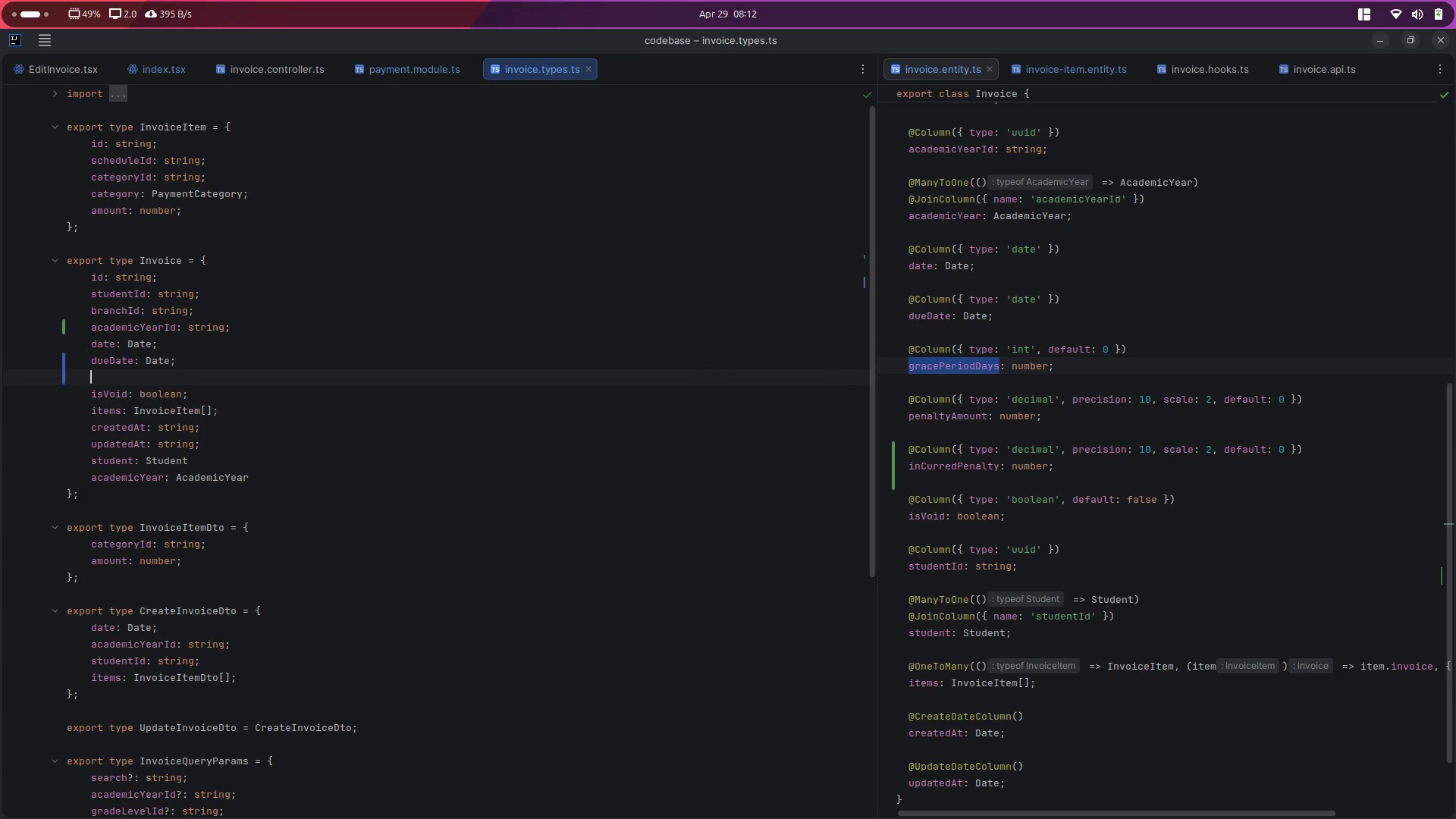 
key(Control+ControlLeft)
 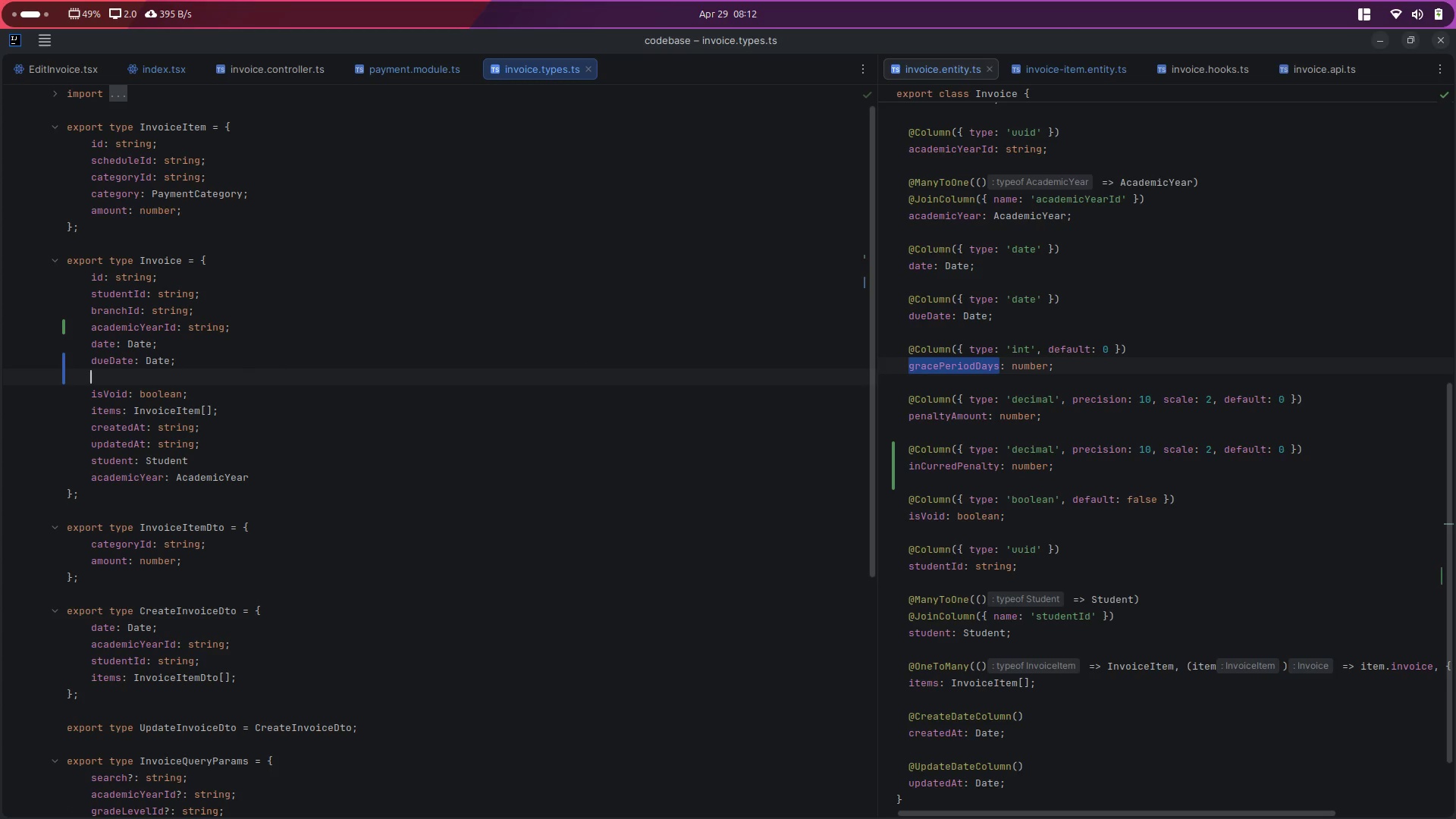 
key(Control+V)
 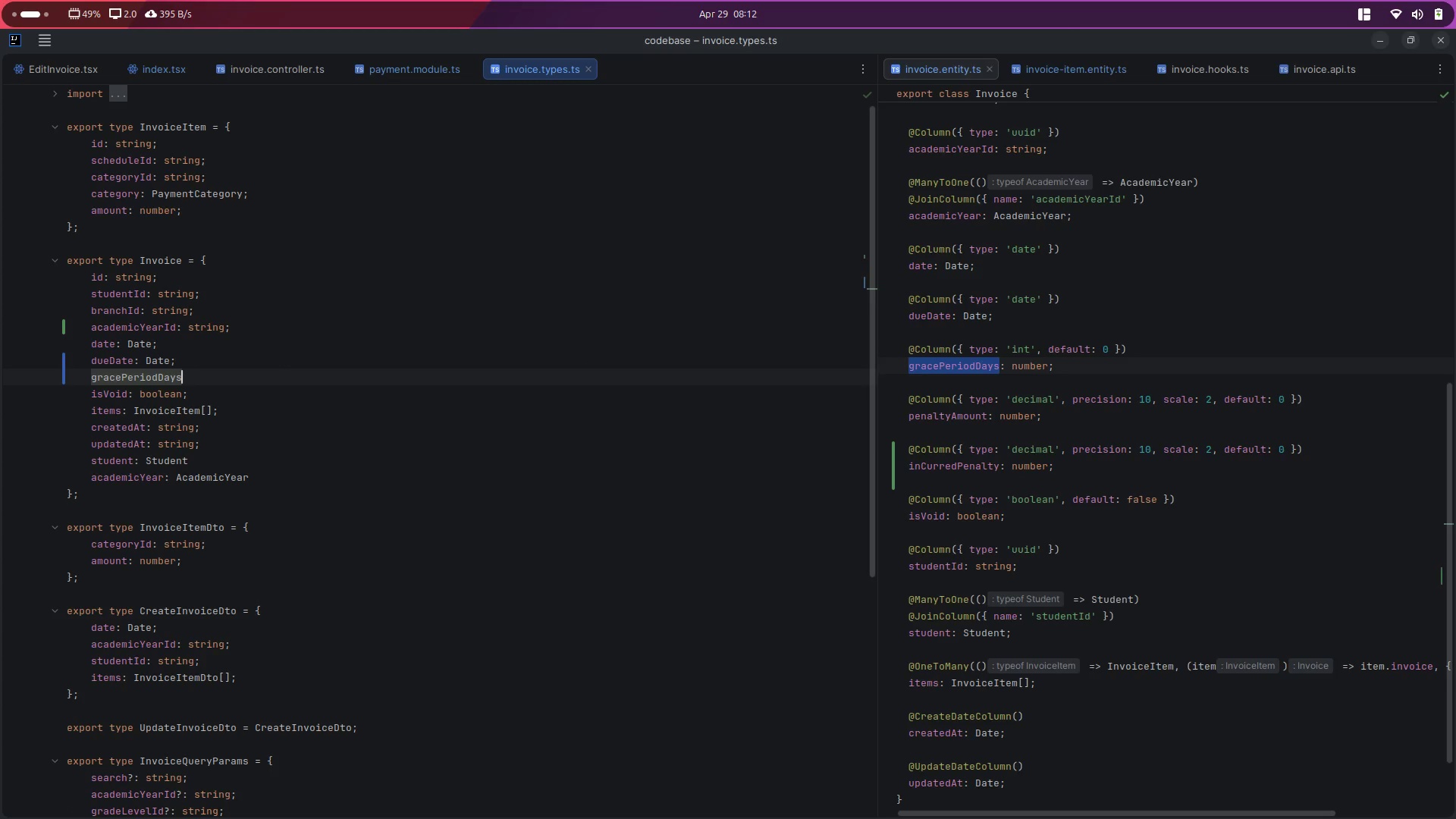 
type(: number)
key(Escape)
type(;)
 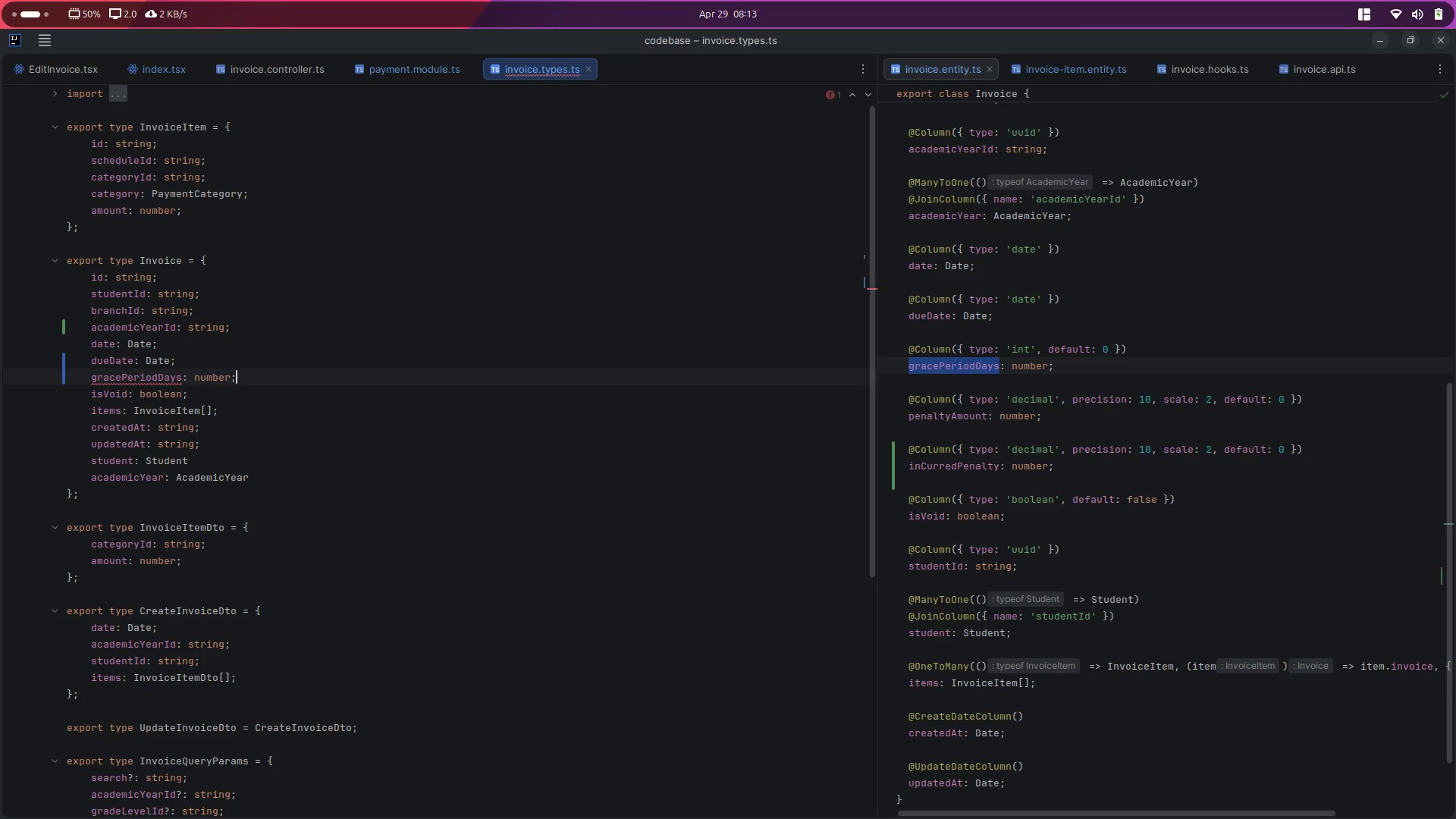 
key(Enter)
 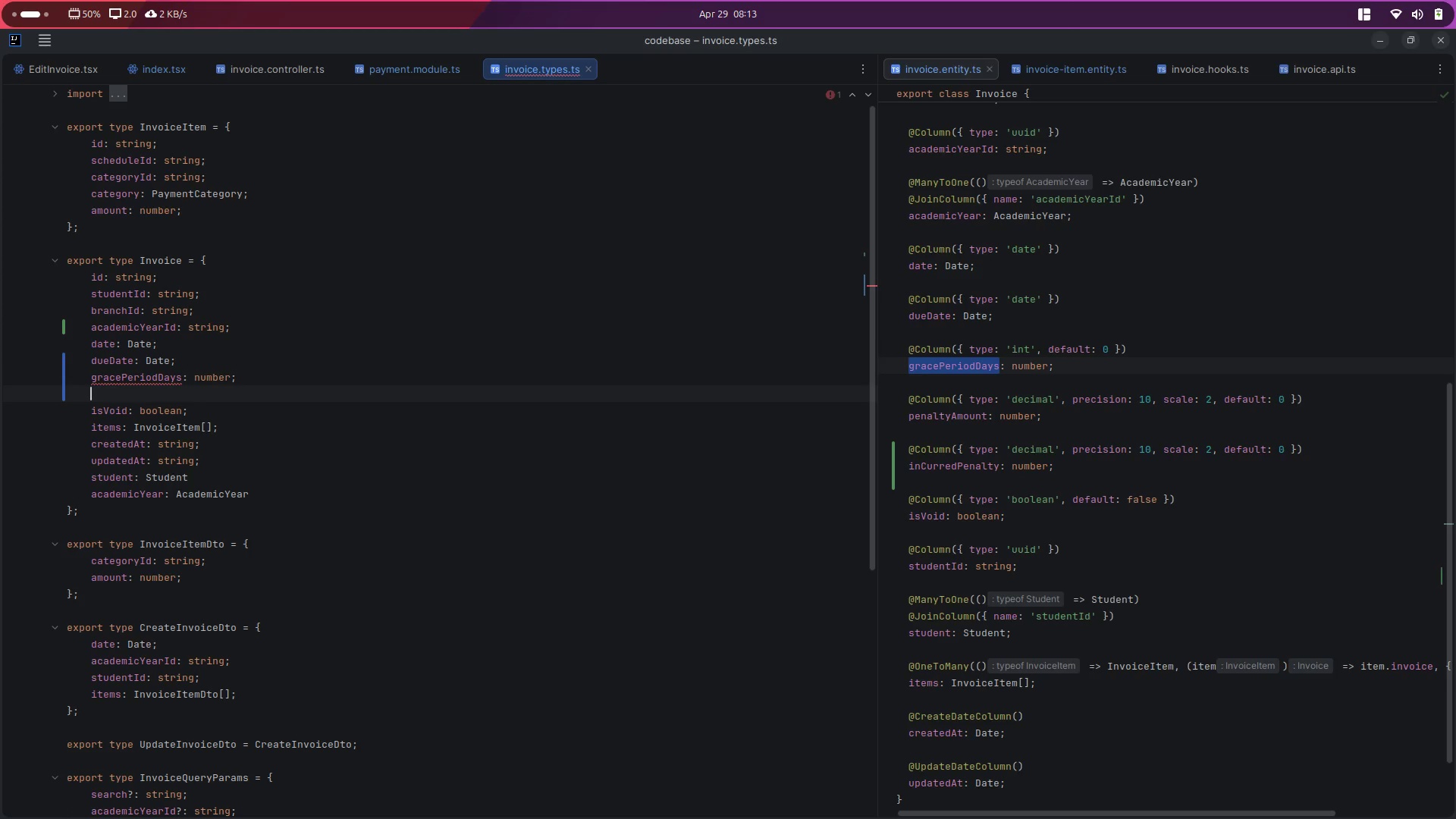 
type(penaltyAmount:number;)
key(Escape)
 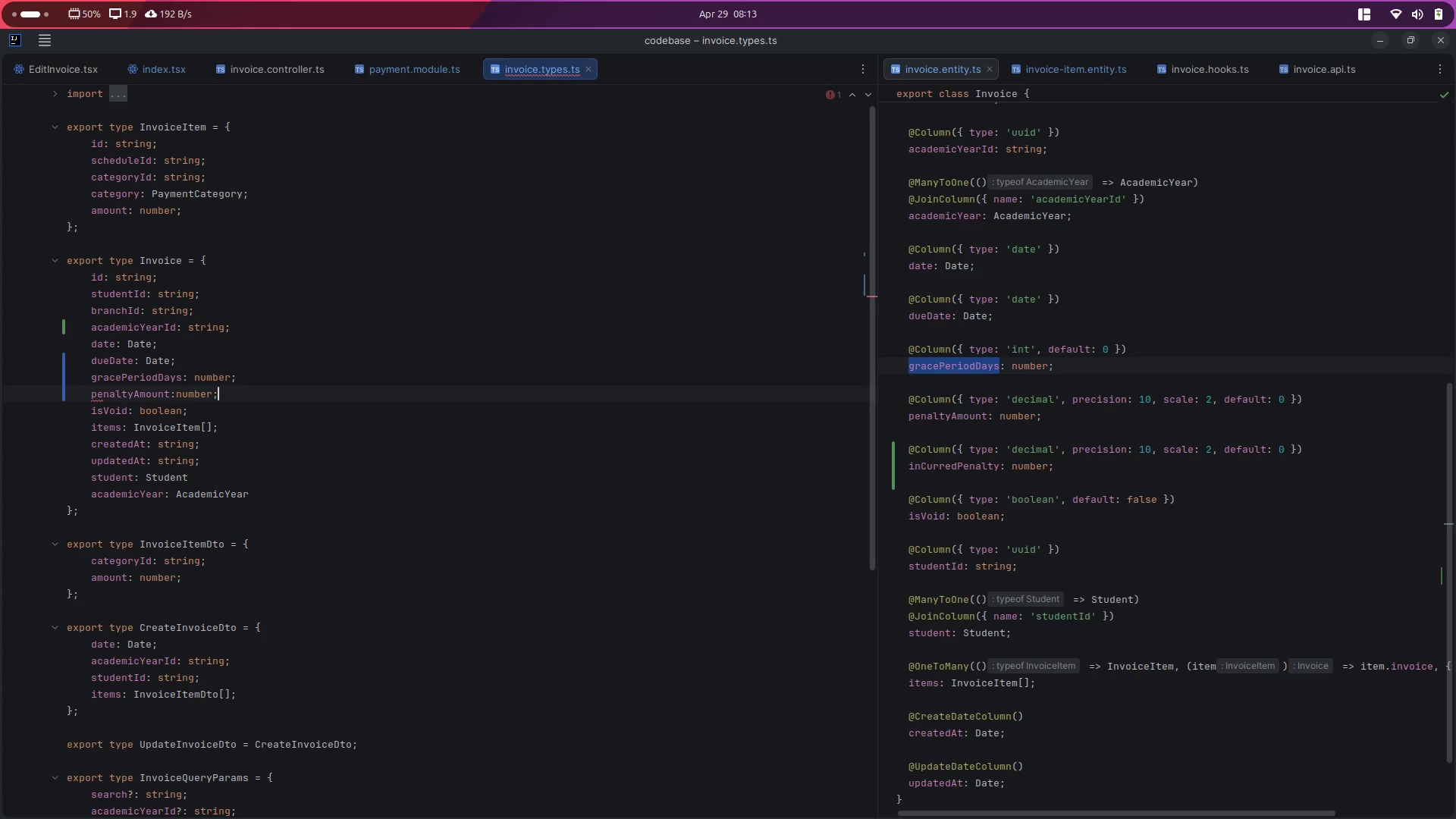 
double_click([984, 466])
 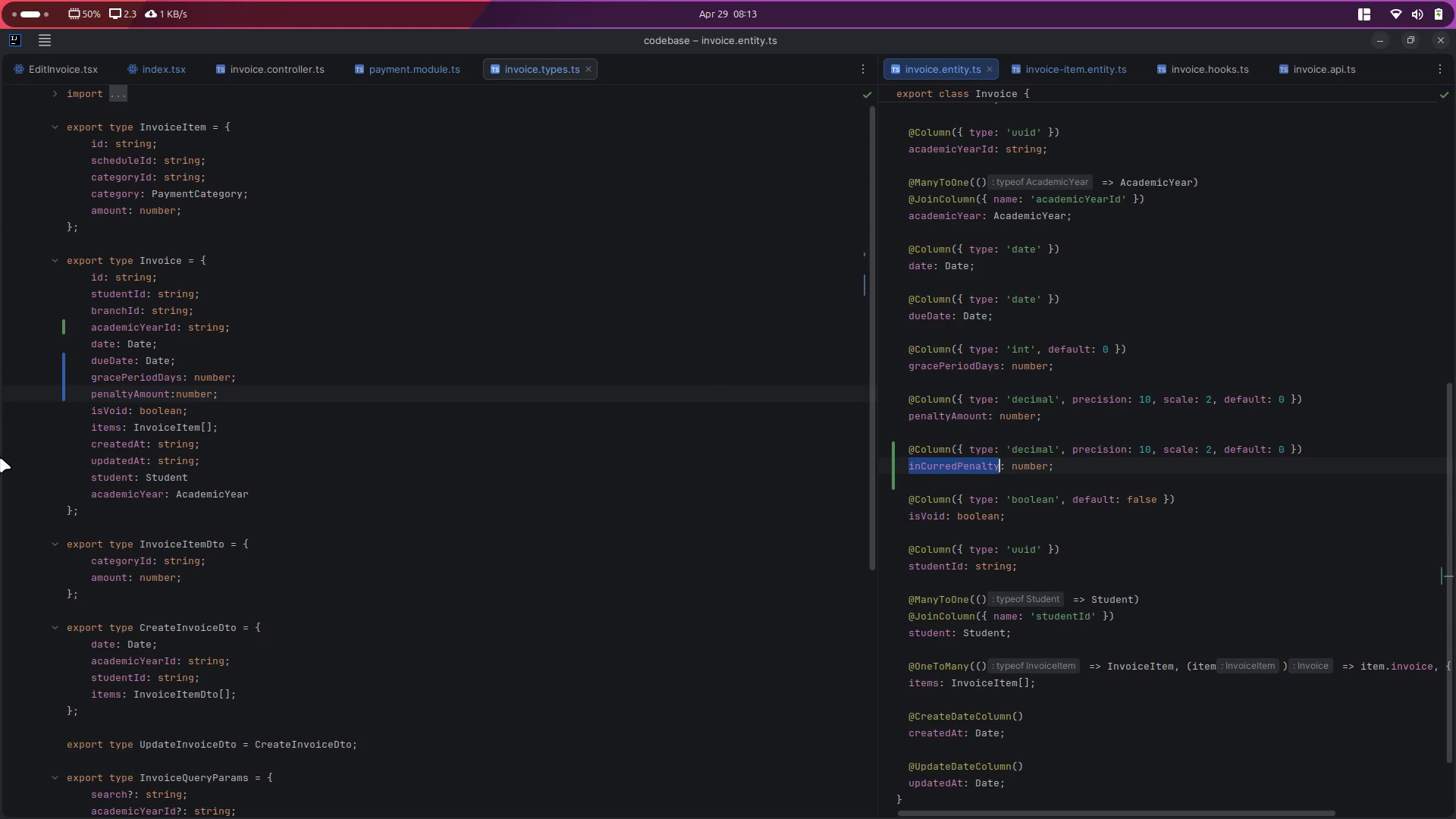 
key(Control+ControlLeft)
 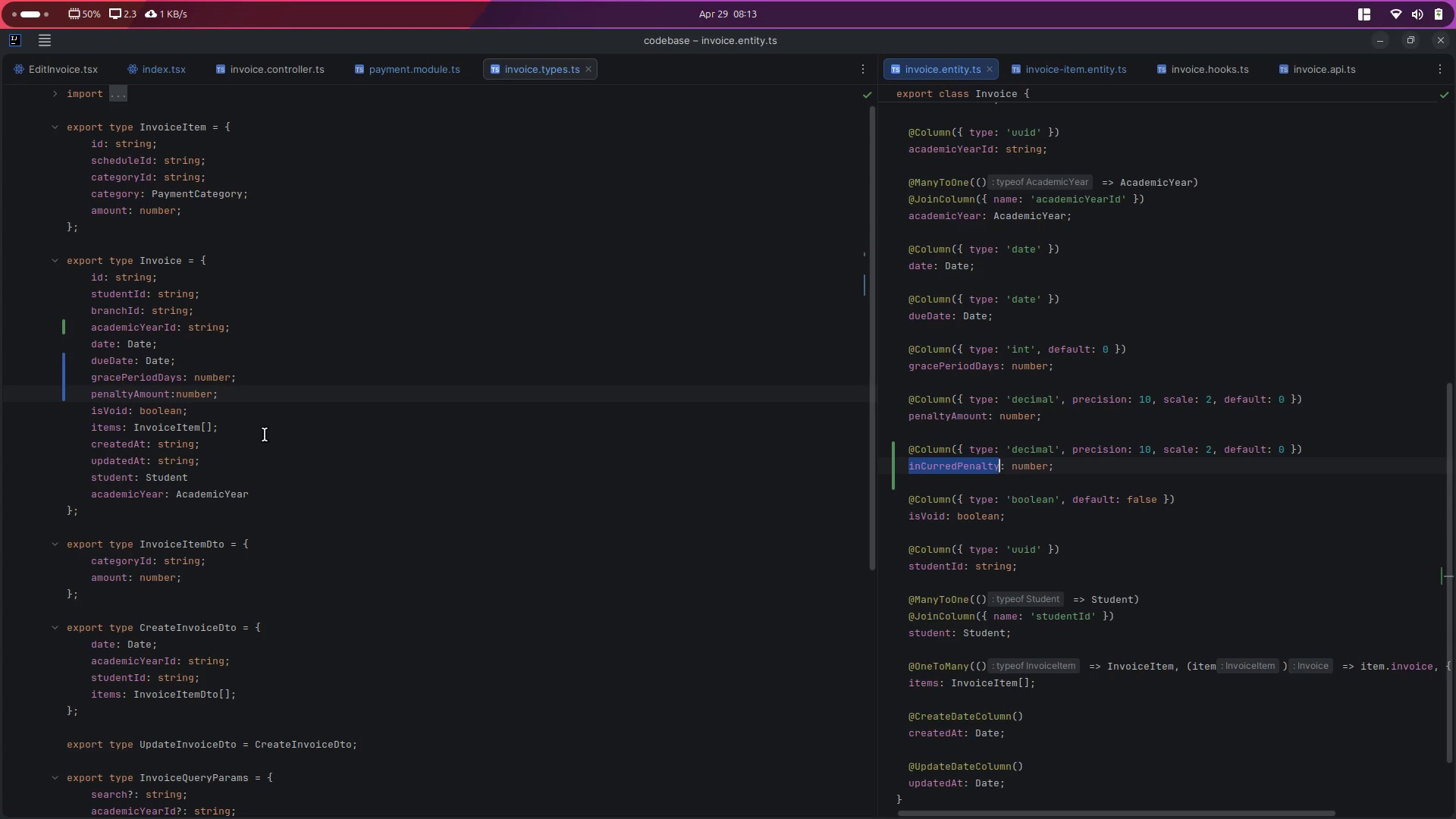 
key(Control+C)
 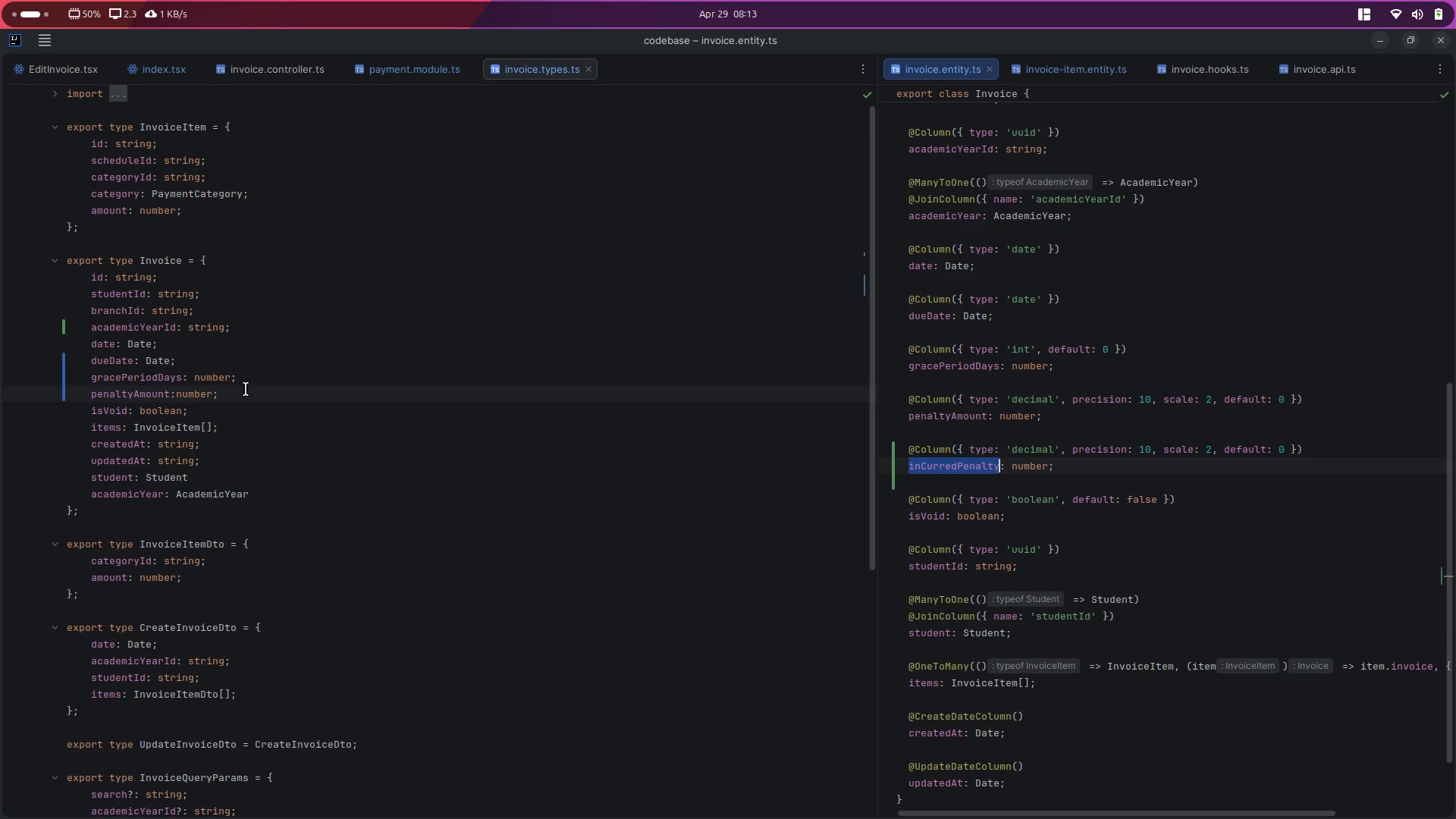 
left_click([246, 388])
 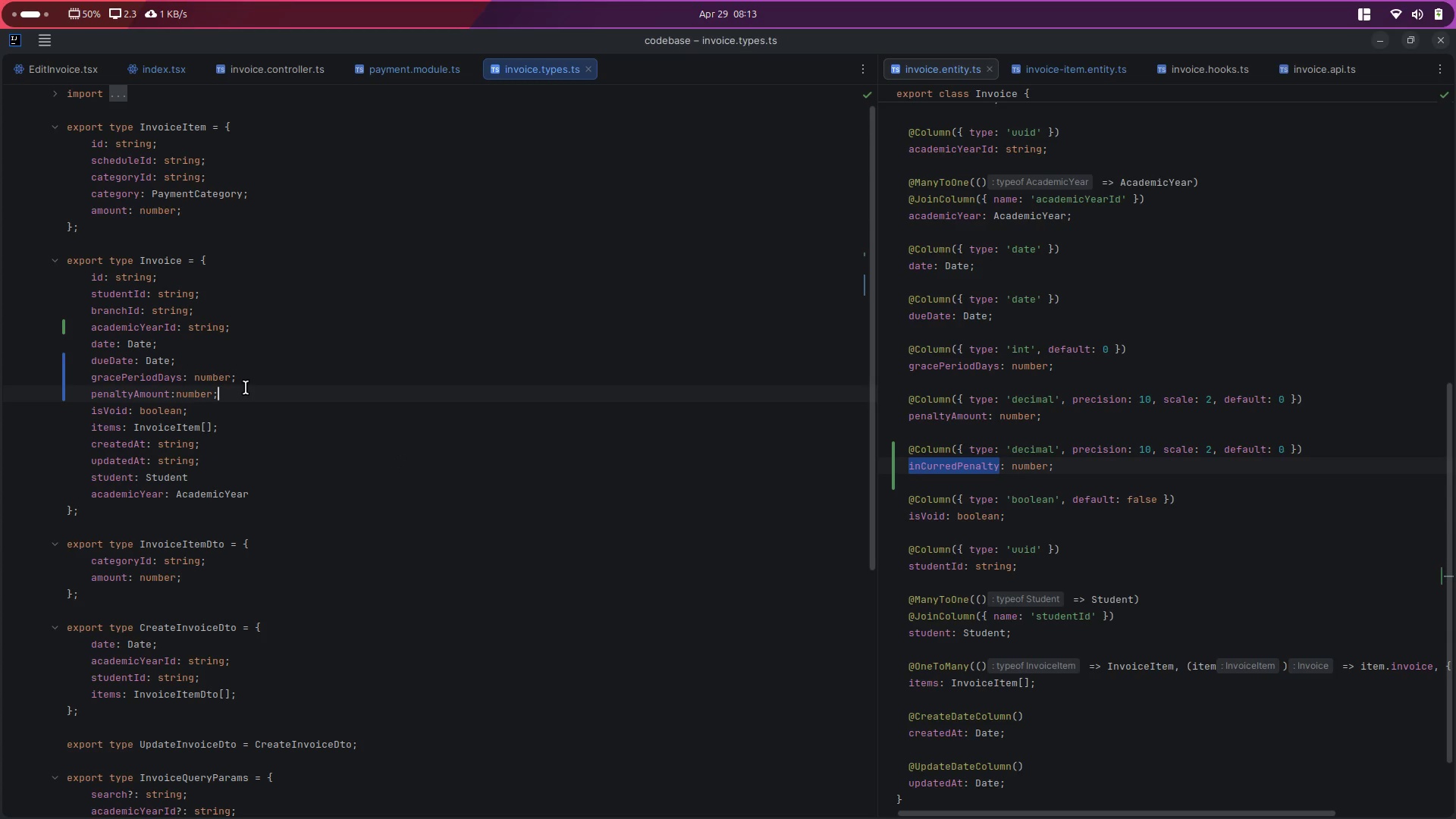 
key(Enter)
 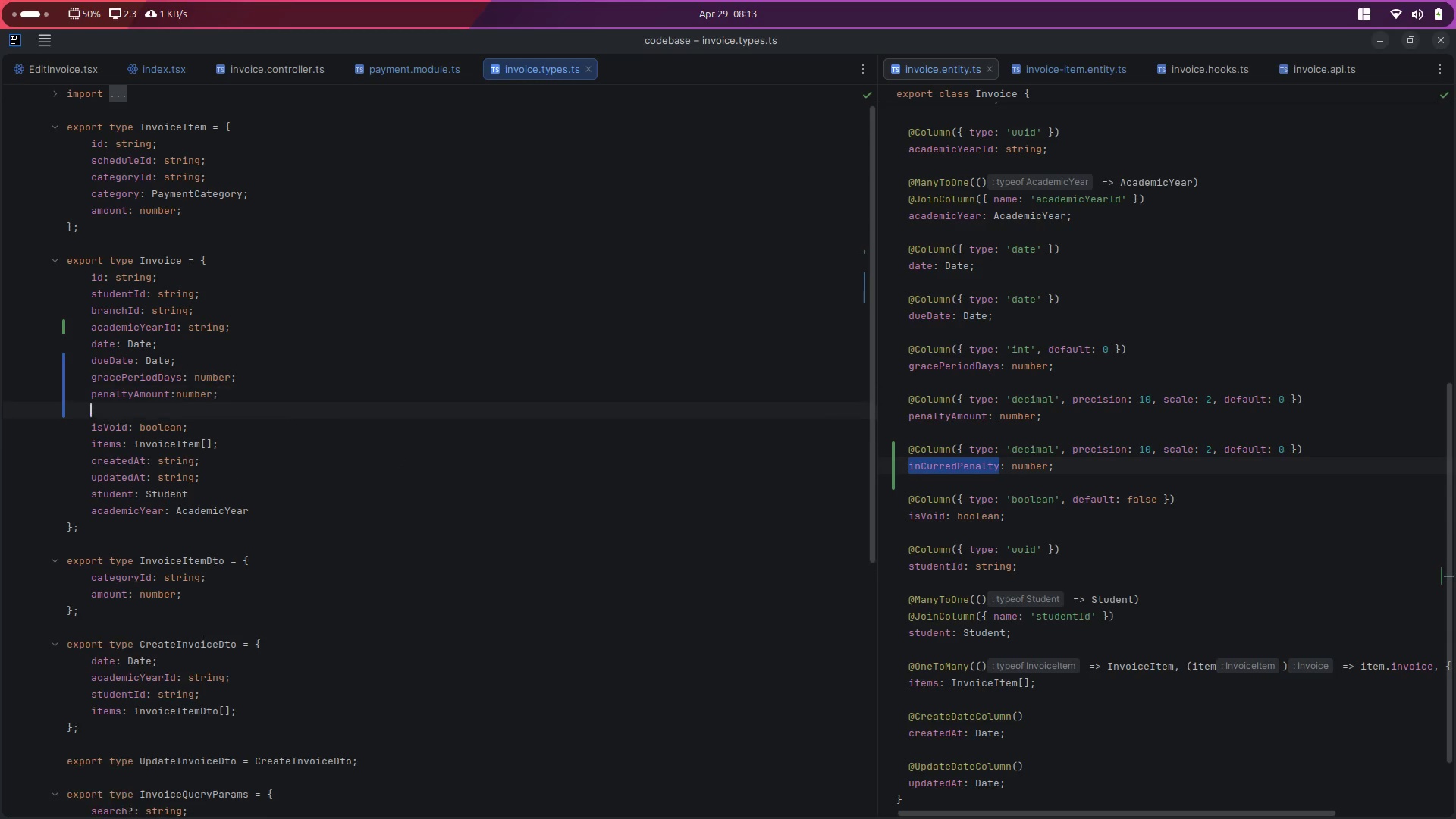 
key(Control+ControlLeft)
 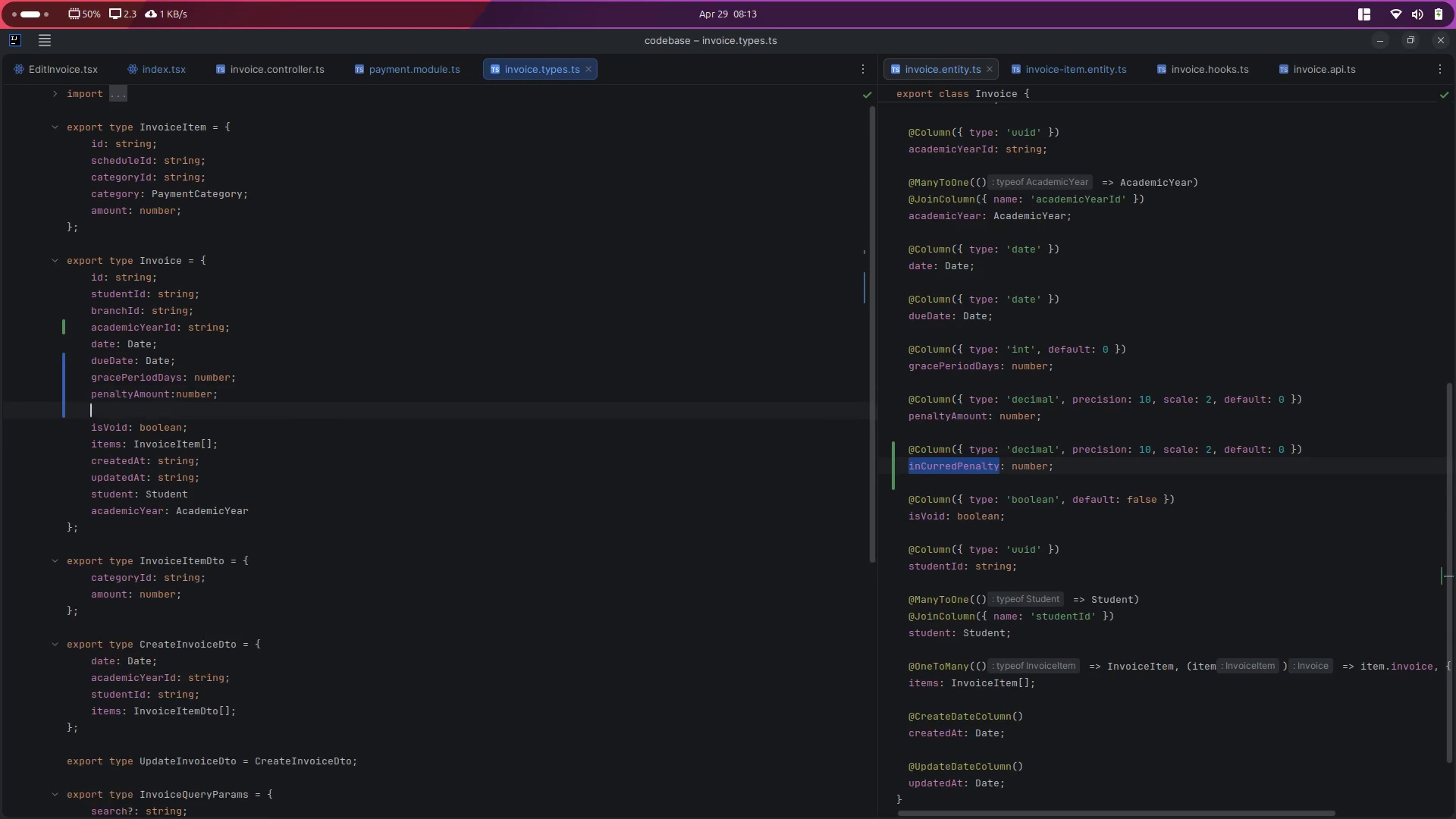 
key(Control+V)
 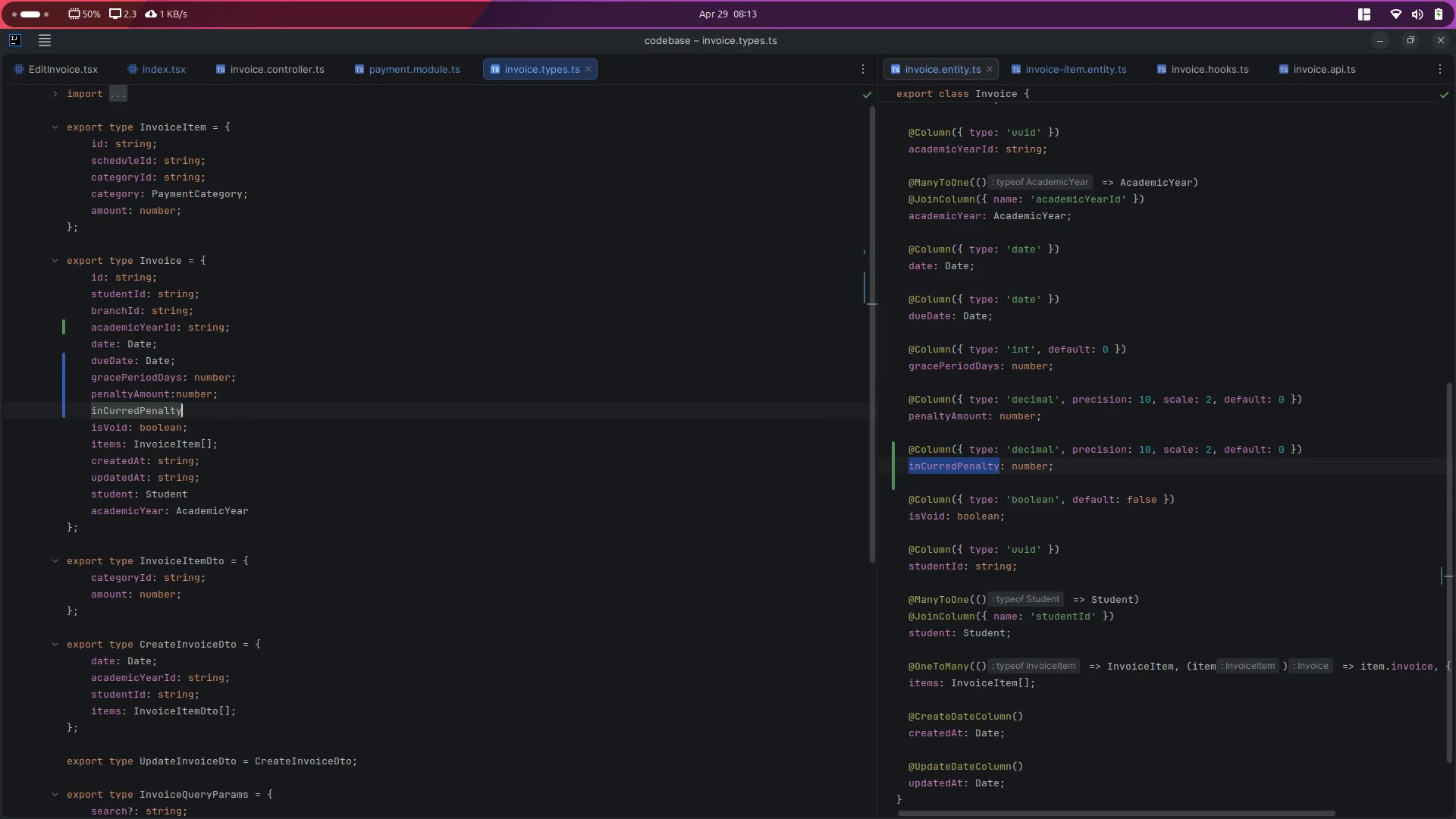 
type(: number)
key(Escape)
type(;)
 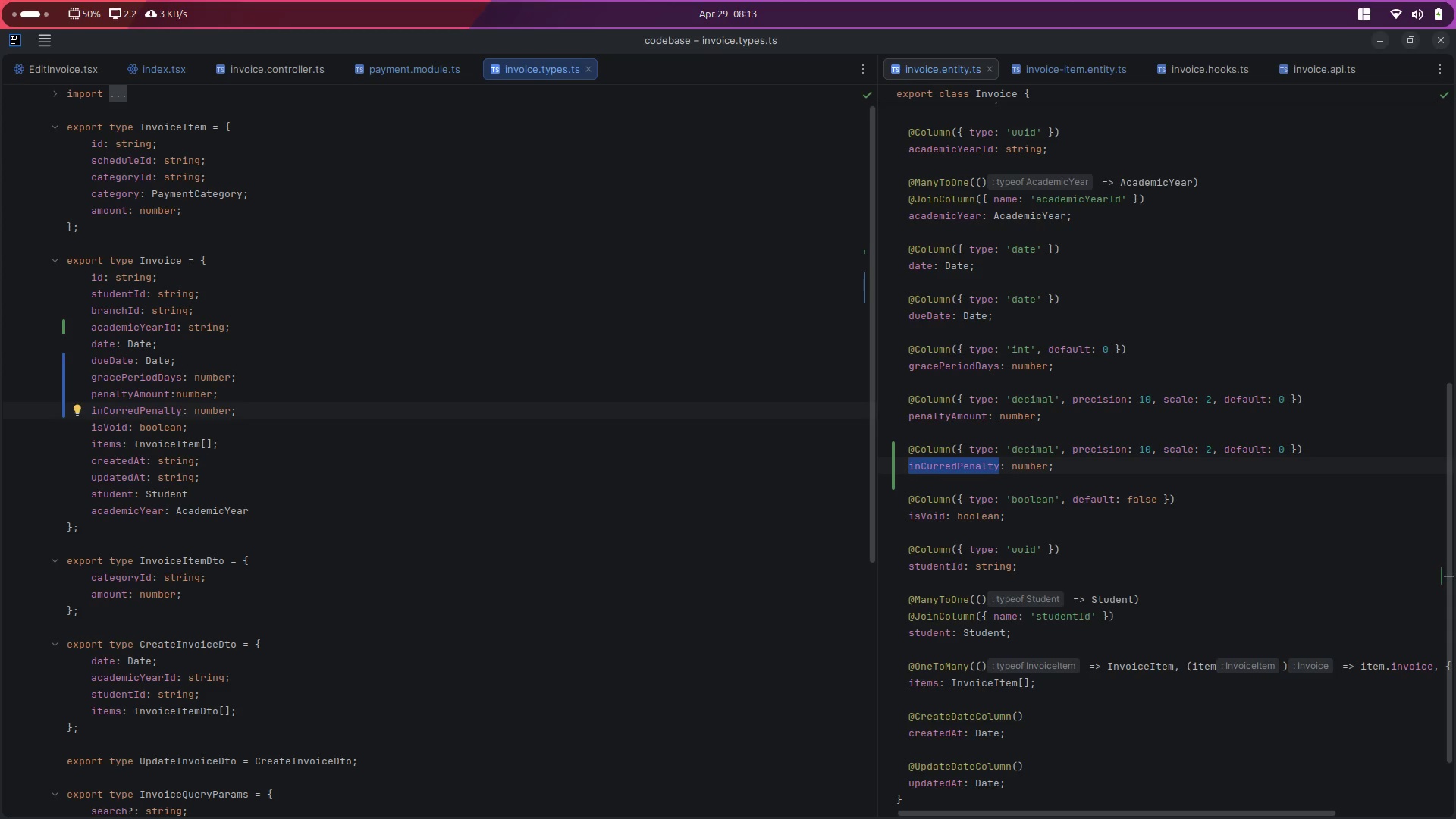 
hold_key(key=ArrowLeft, duration=0.77)
 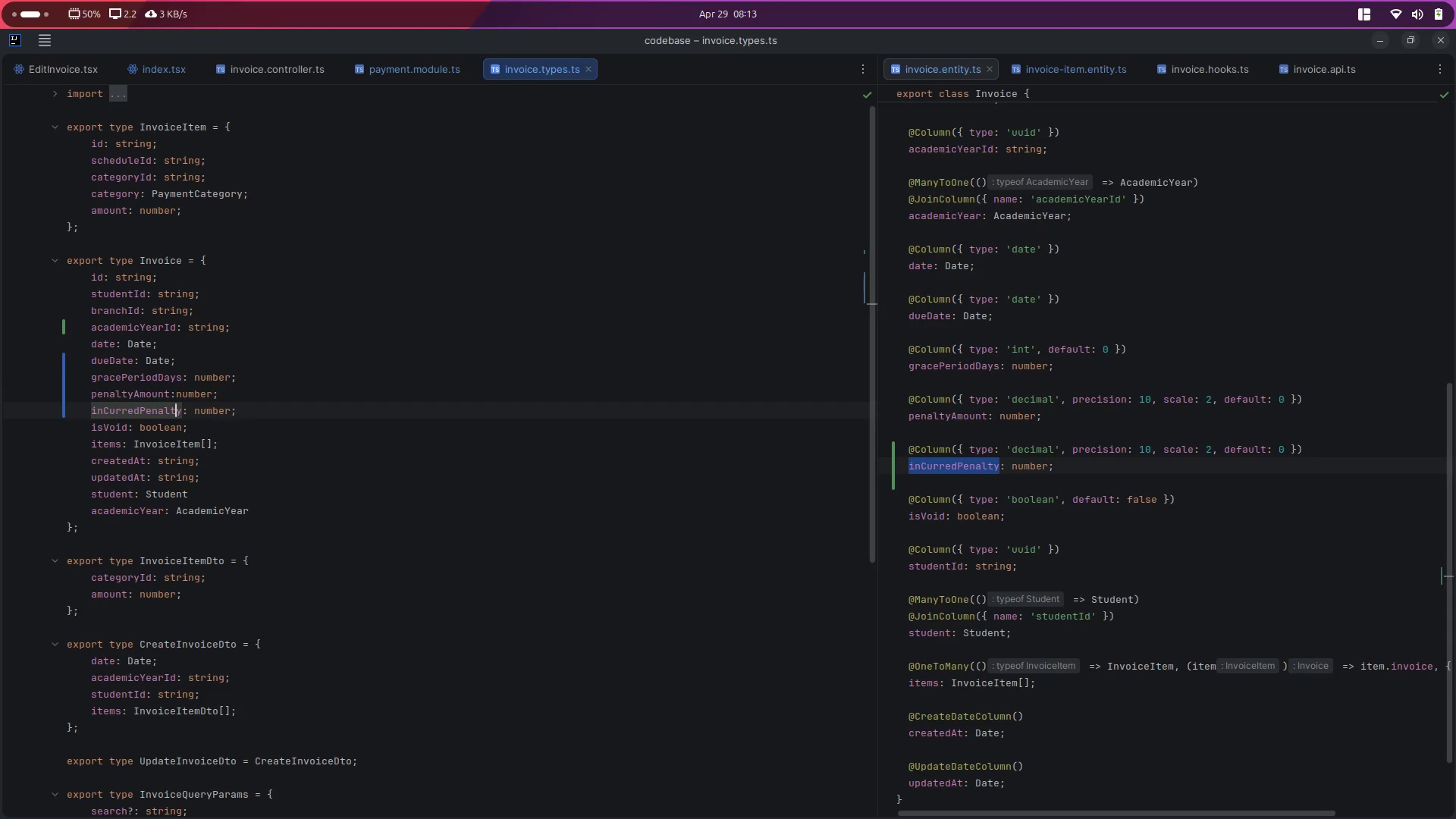 
key(ArrowUp)
 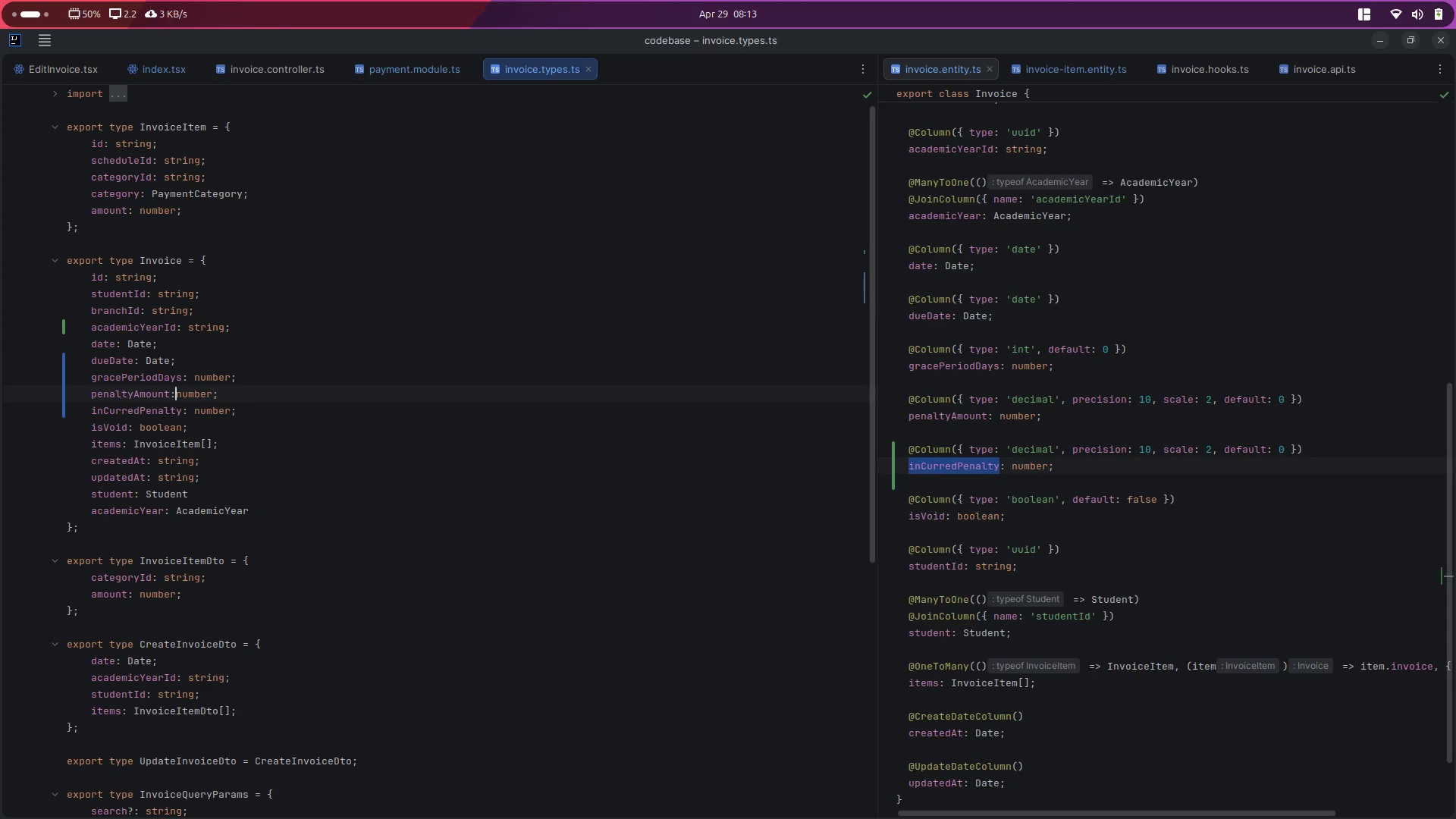 
key(ArrowLeft)
 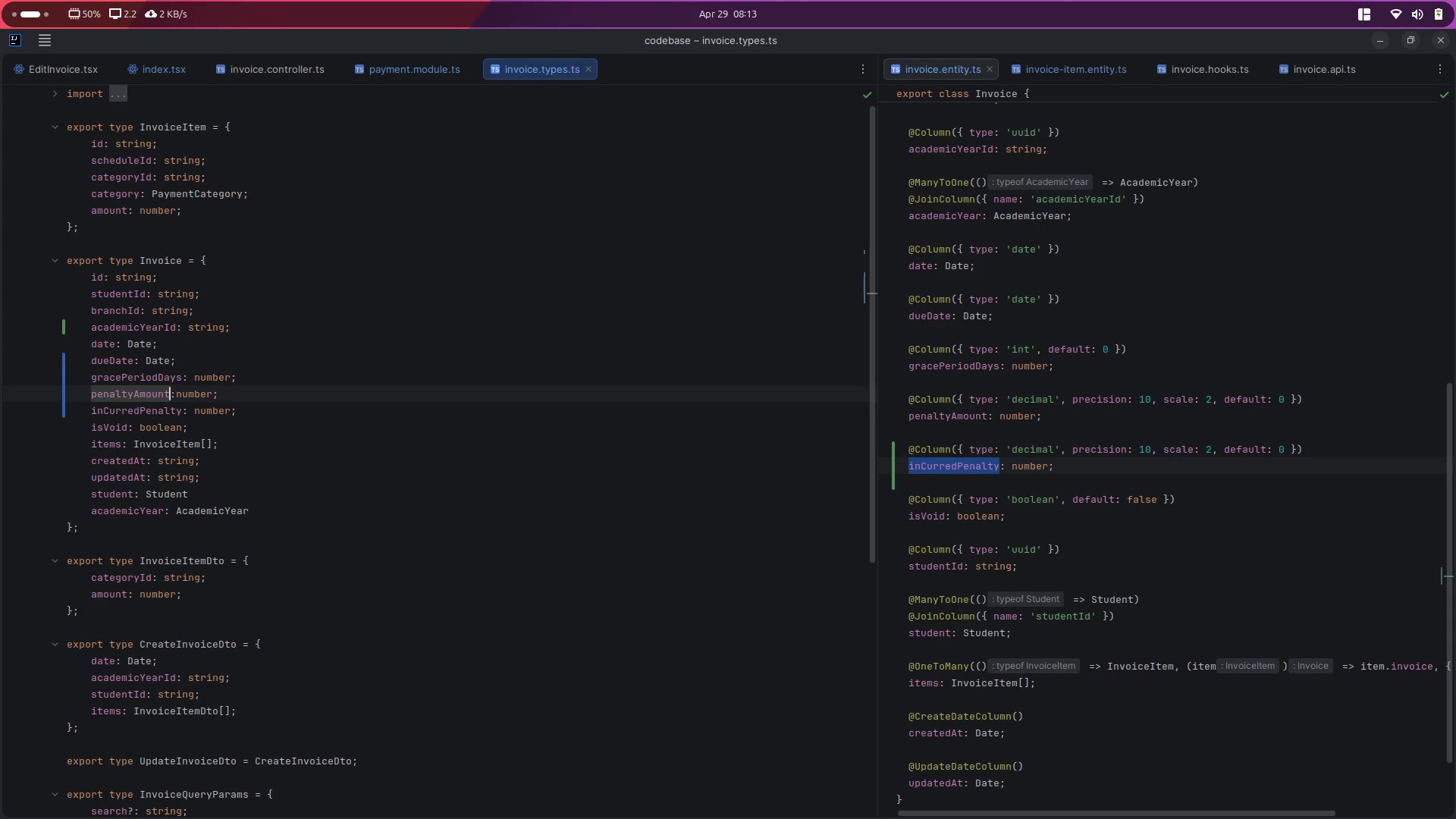 
key(ArrowRight)
 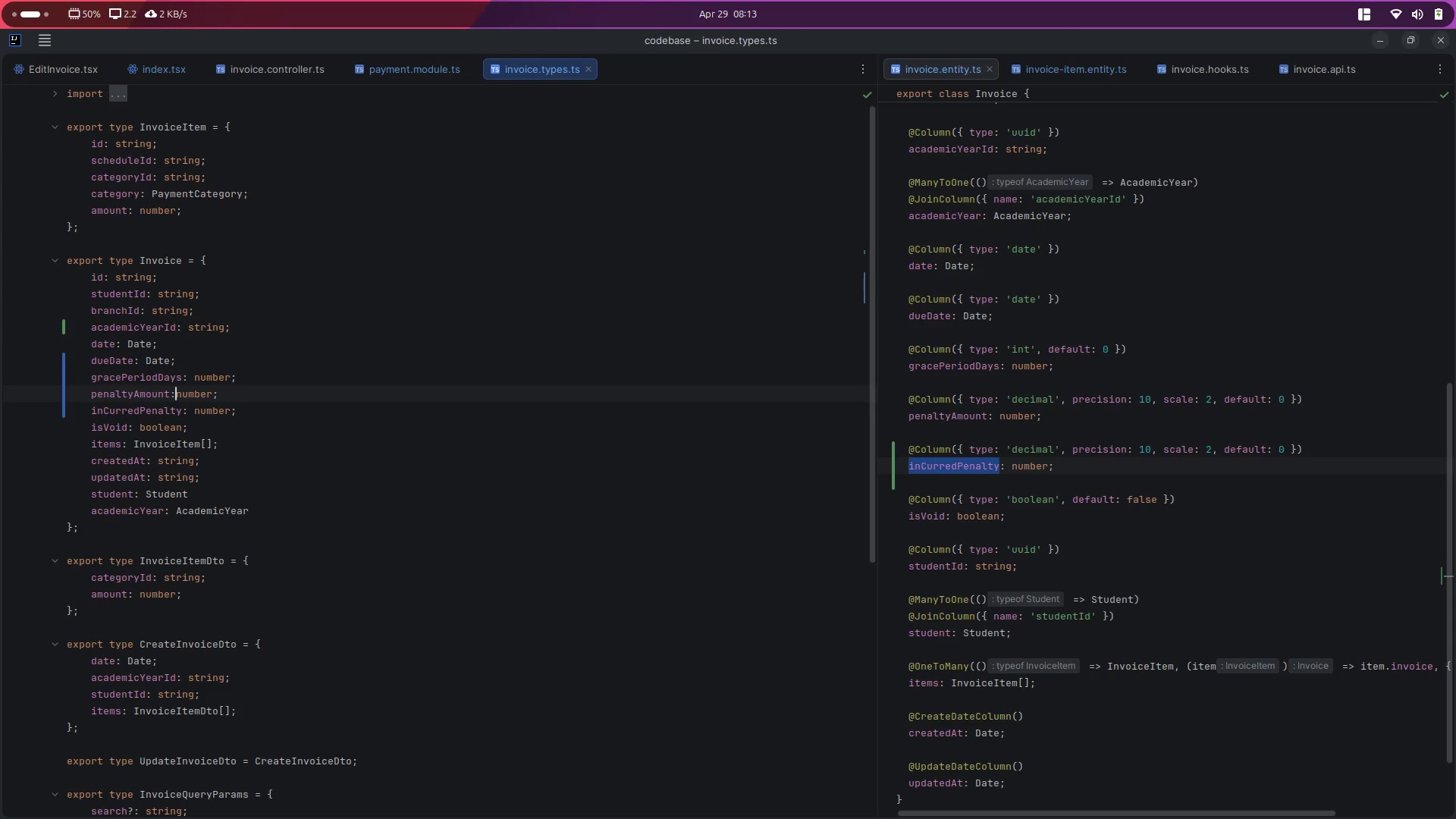 
key(Space)
 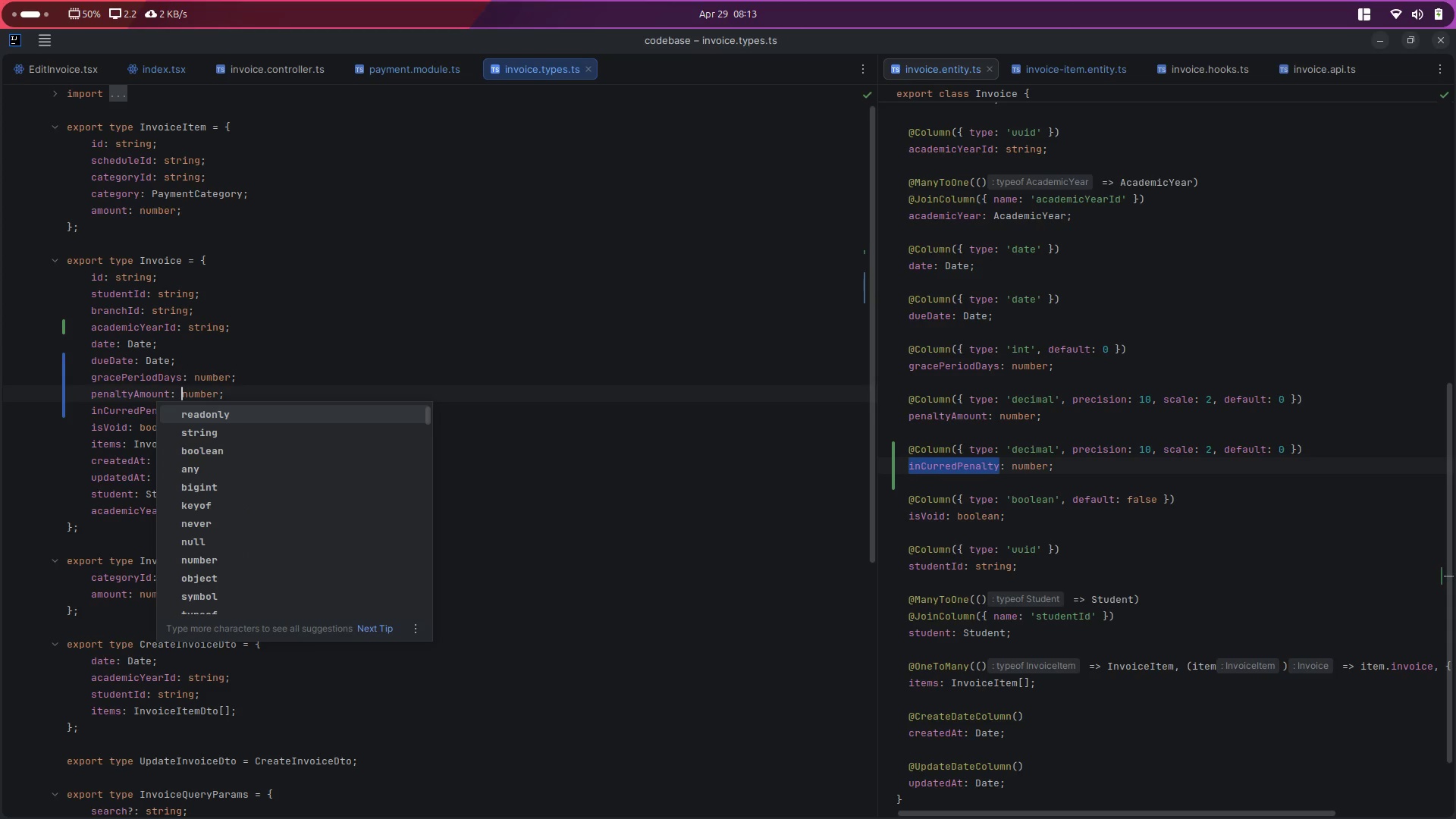 
key(ArrowDown)
 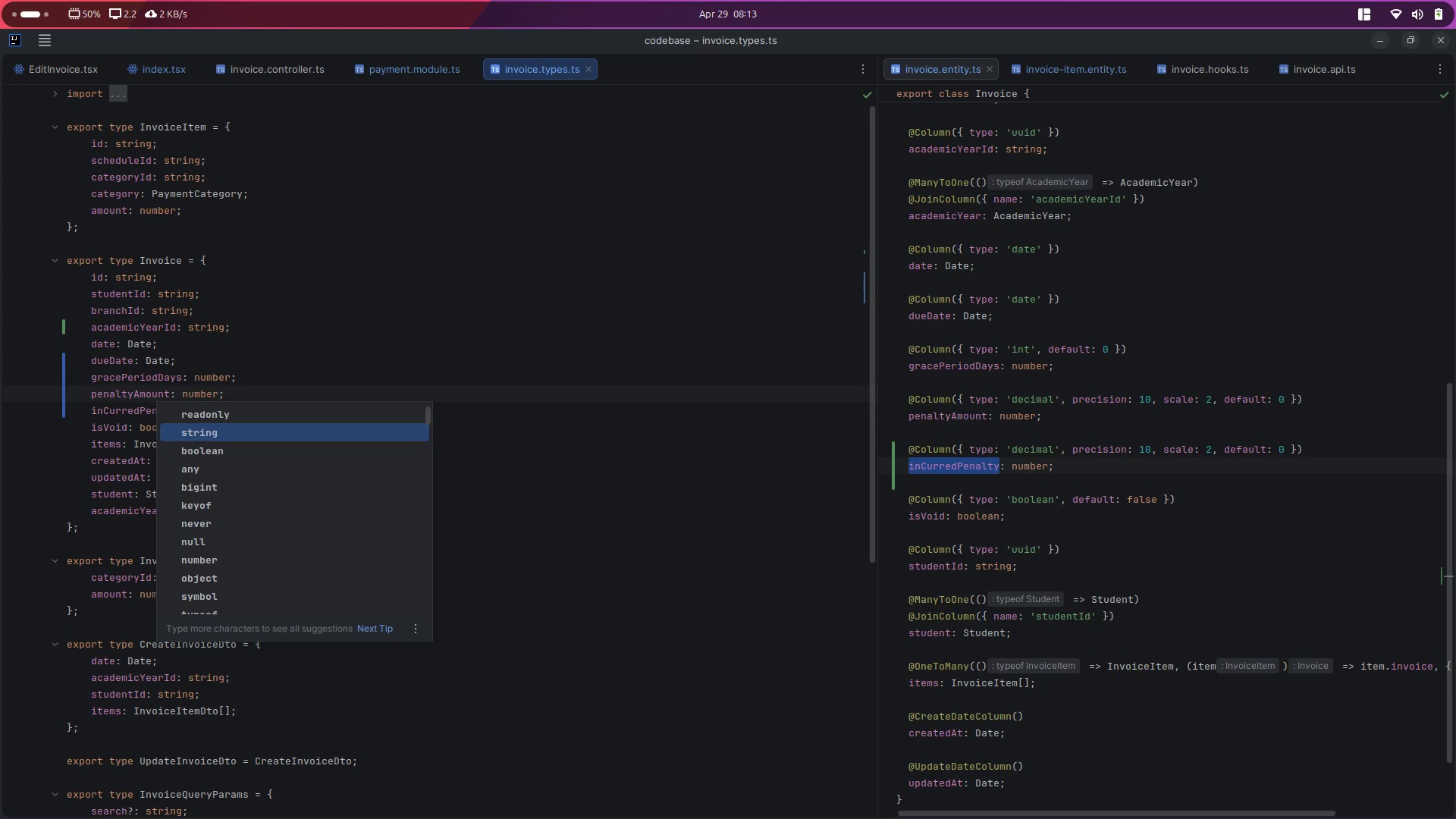 
key(Escape)
 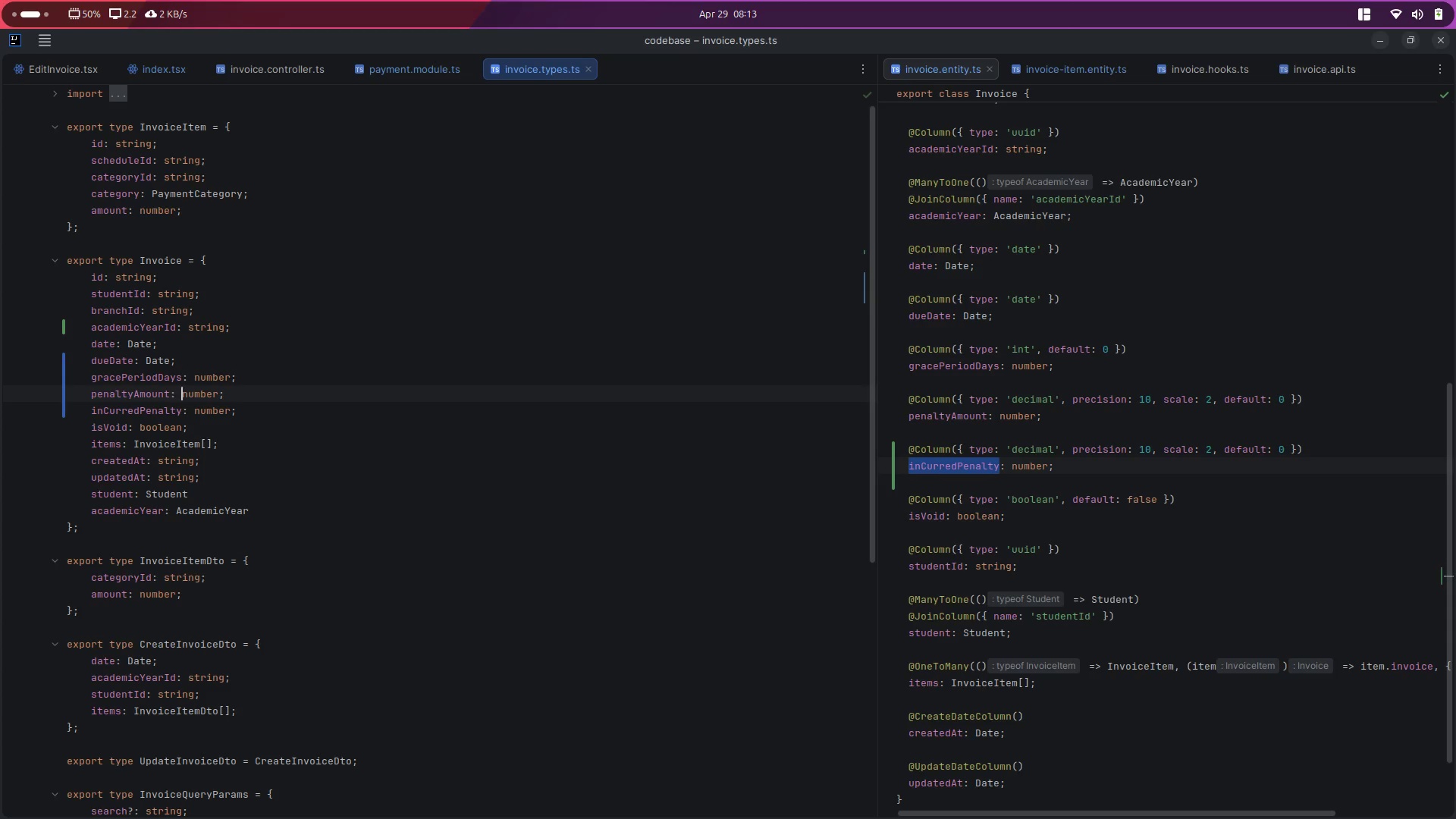 
key(ArrowDown)
 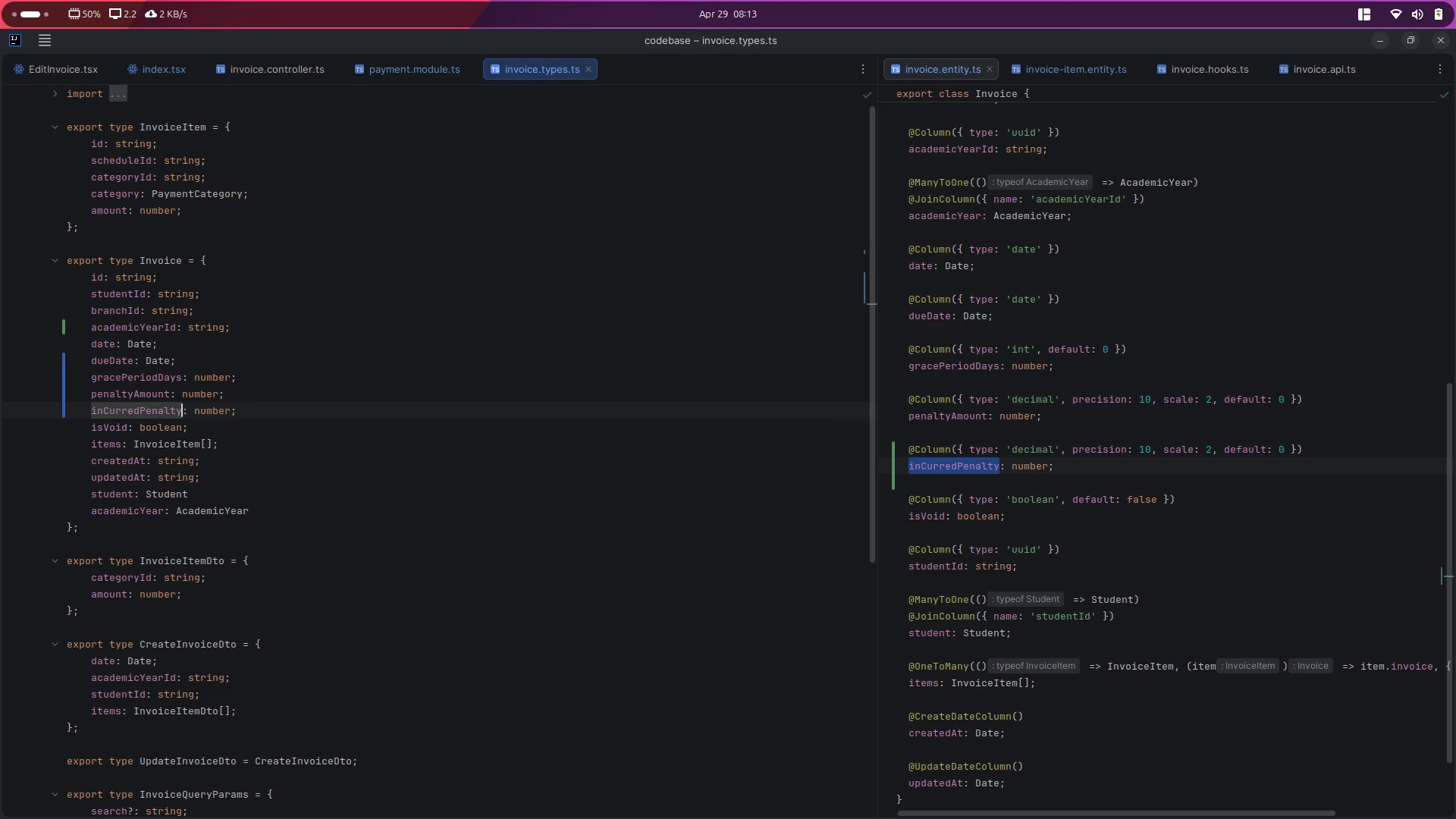 
key(ArrowRight)
 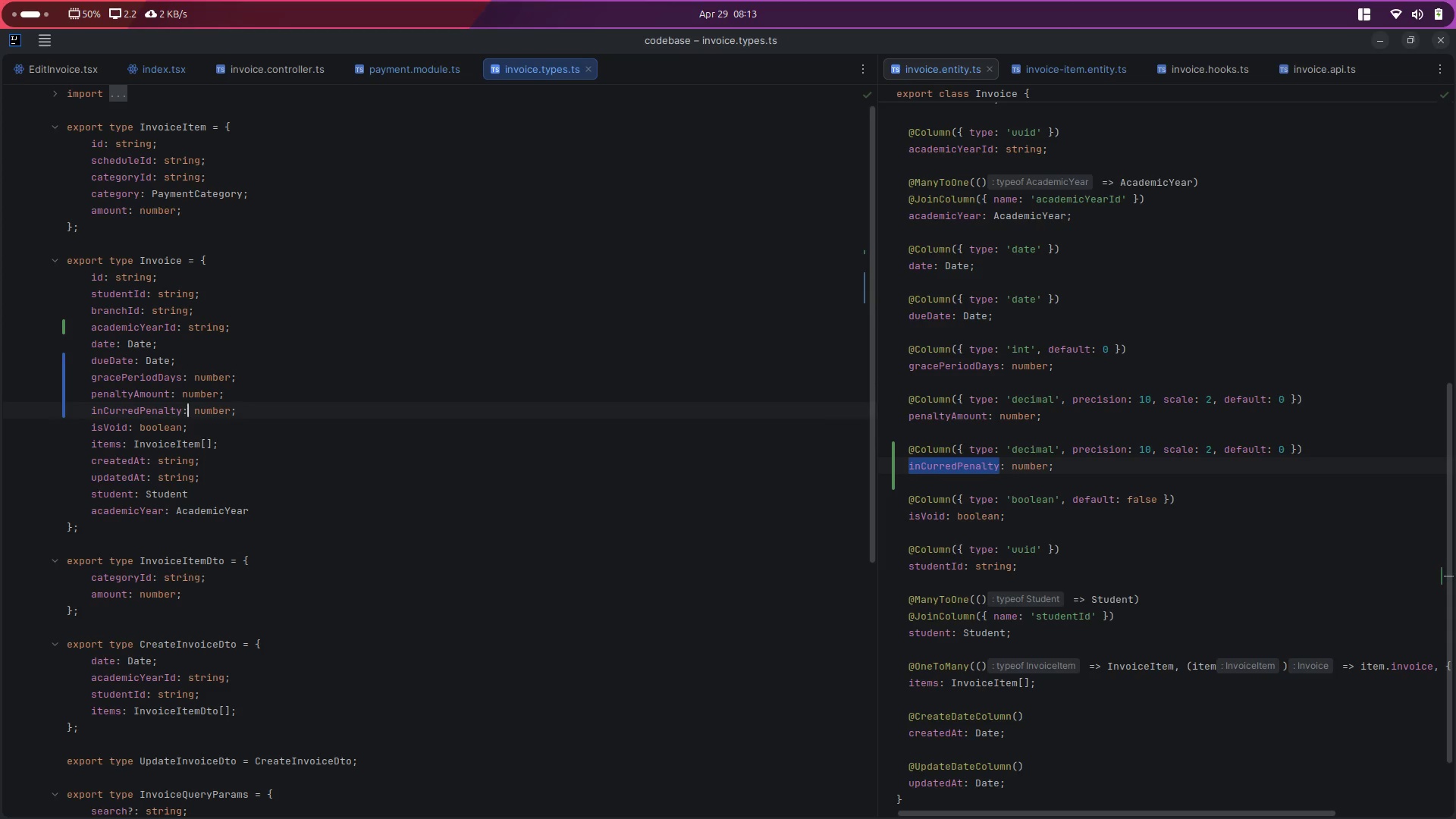 
key(ArrowRight)
 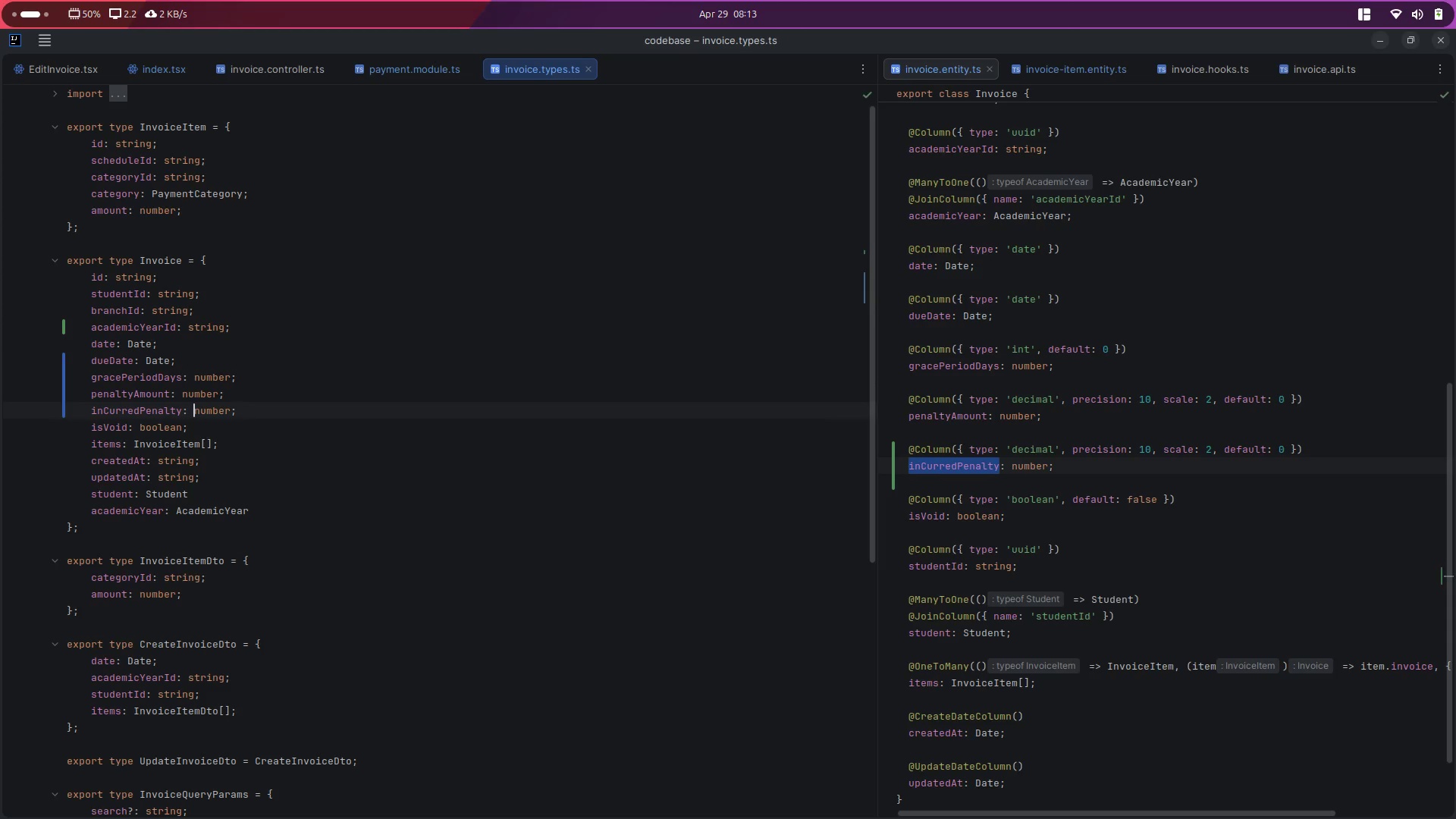 
hold_key(key=ArrowRight, duration=0.68)
 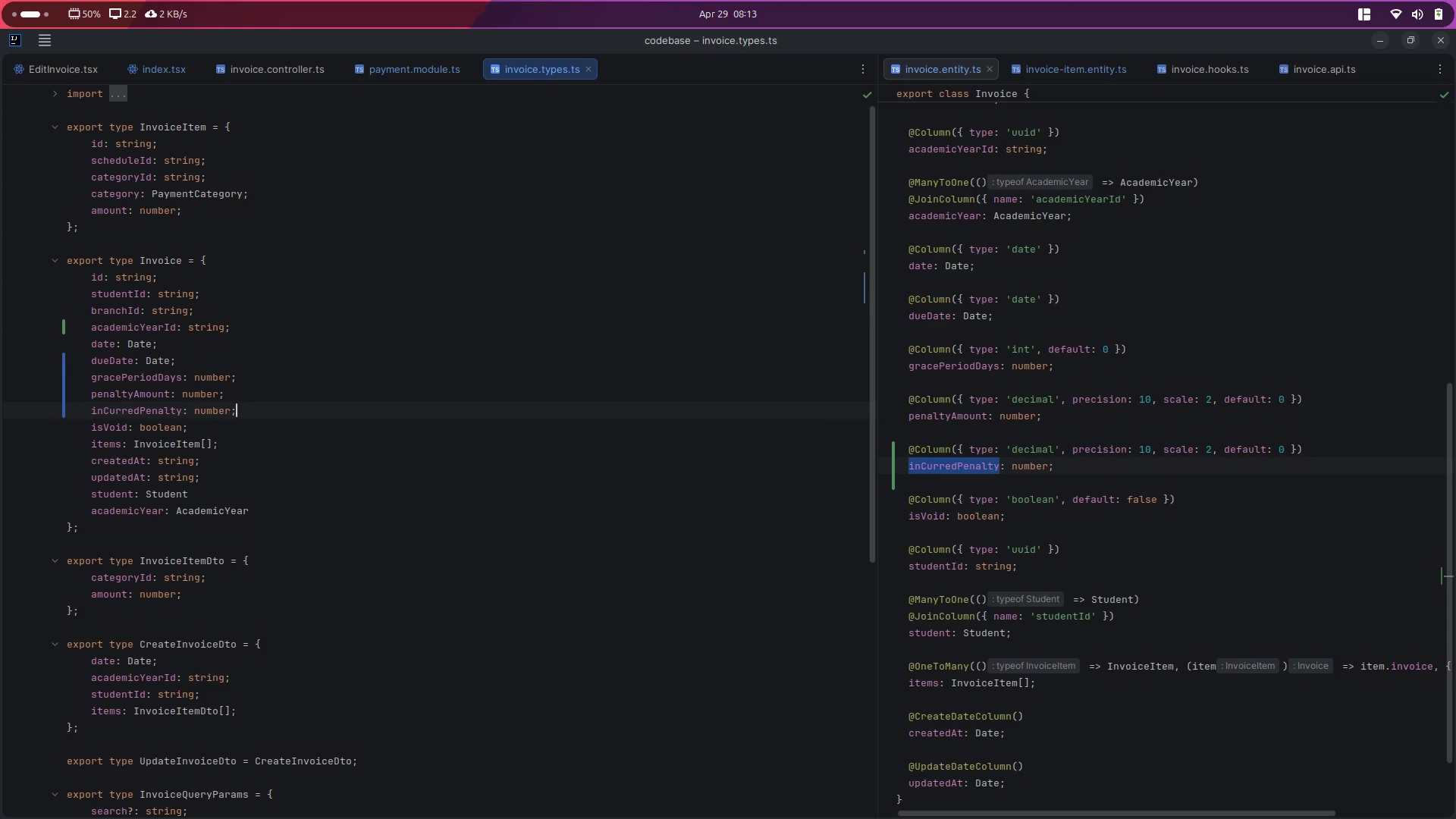 
key(Enter)
 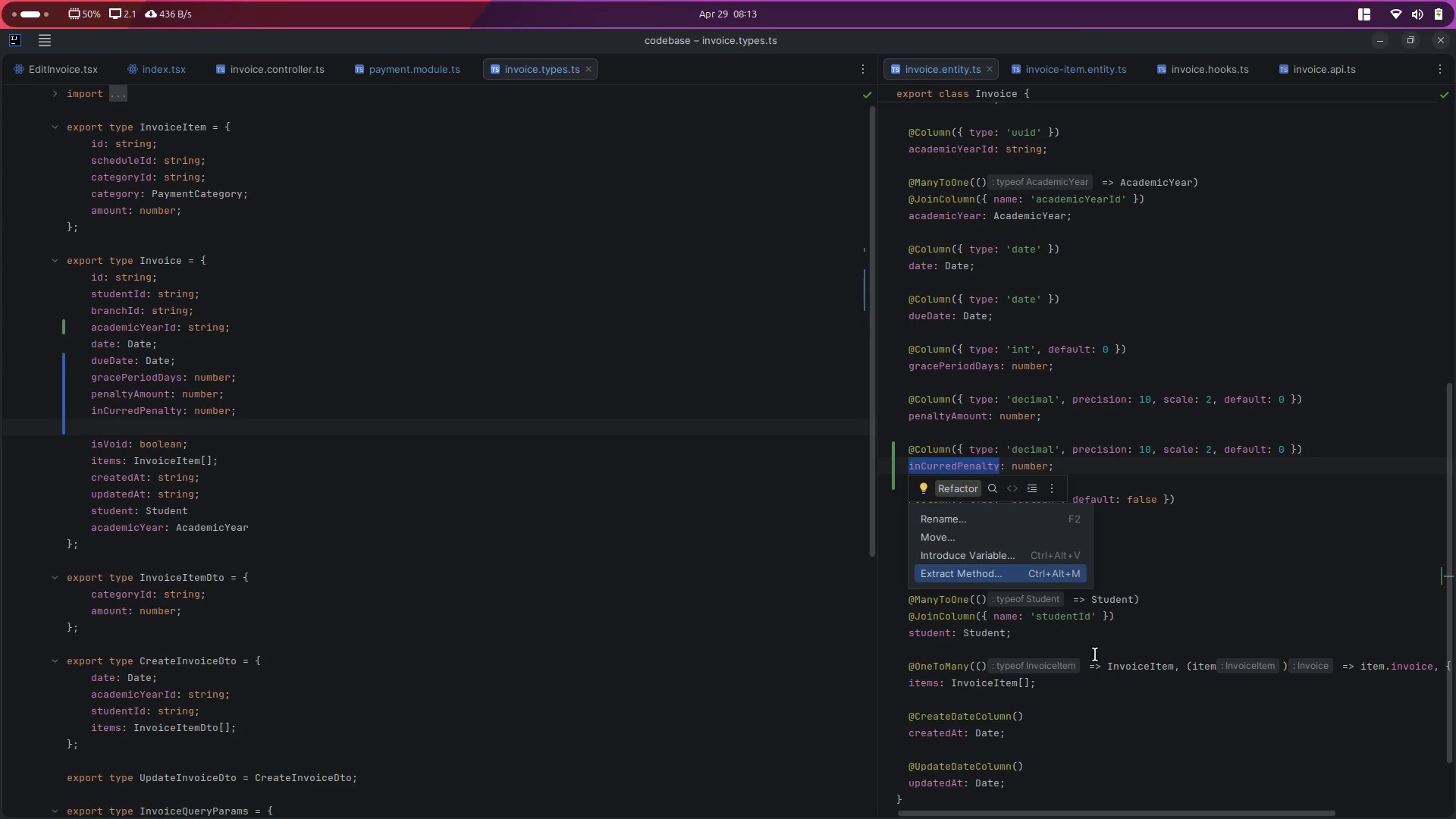 
left_click([982, 435])
 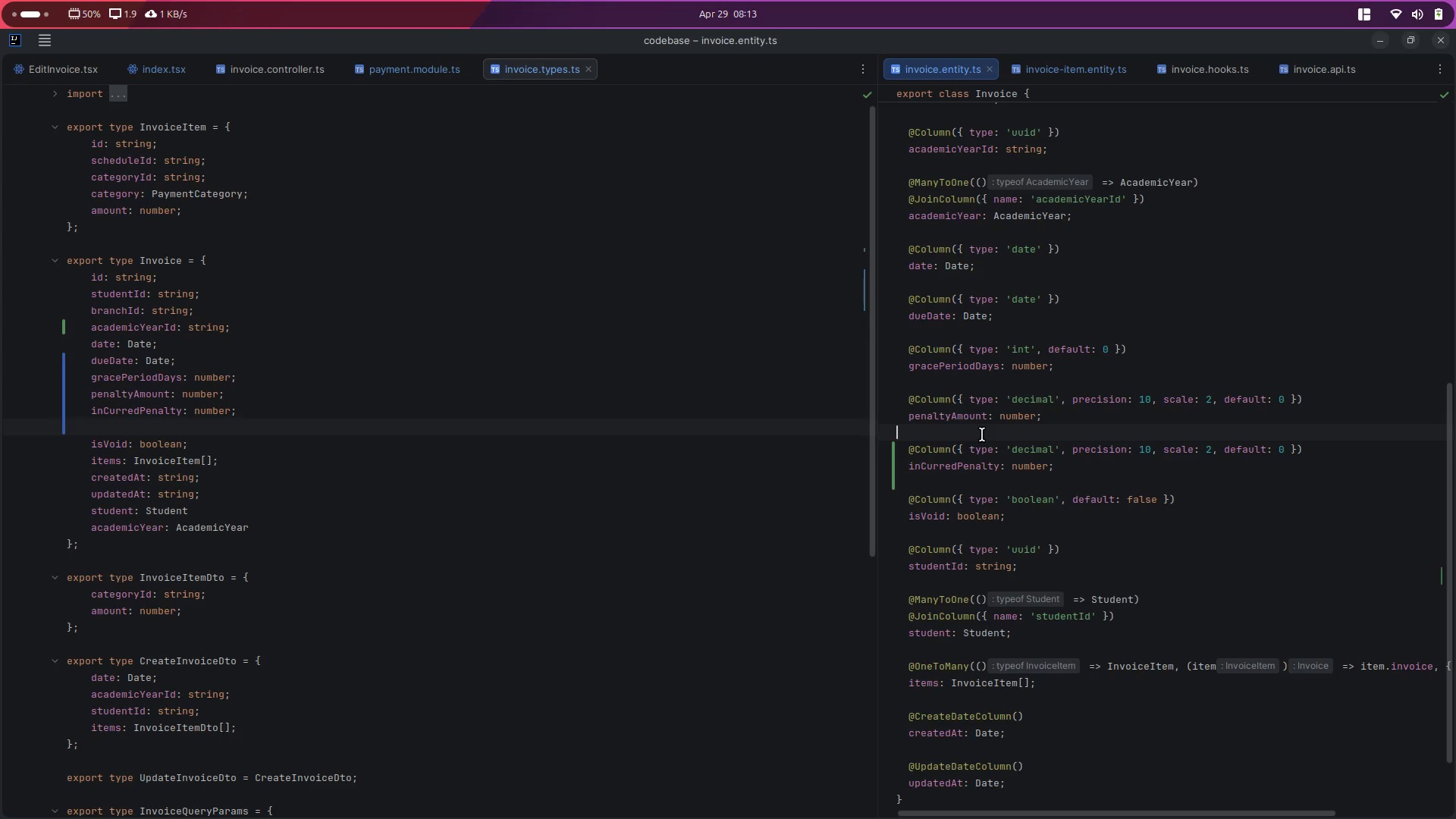 
scroll: coordinate [982, 435], scroll_direction: down, amount: 1.0
 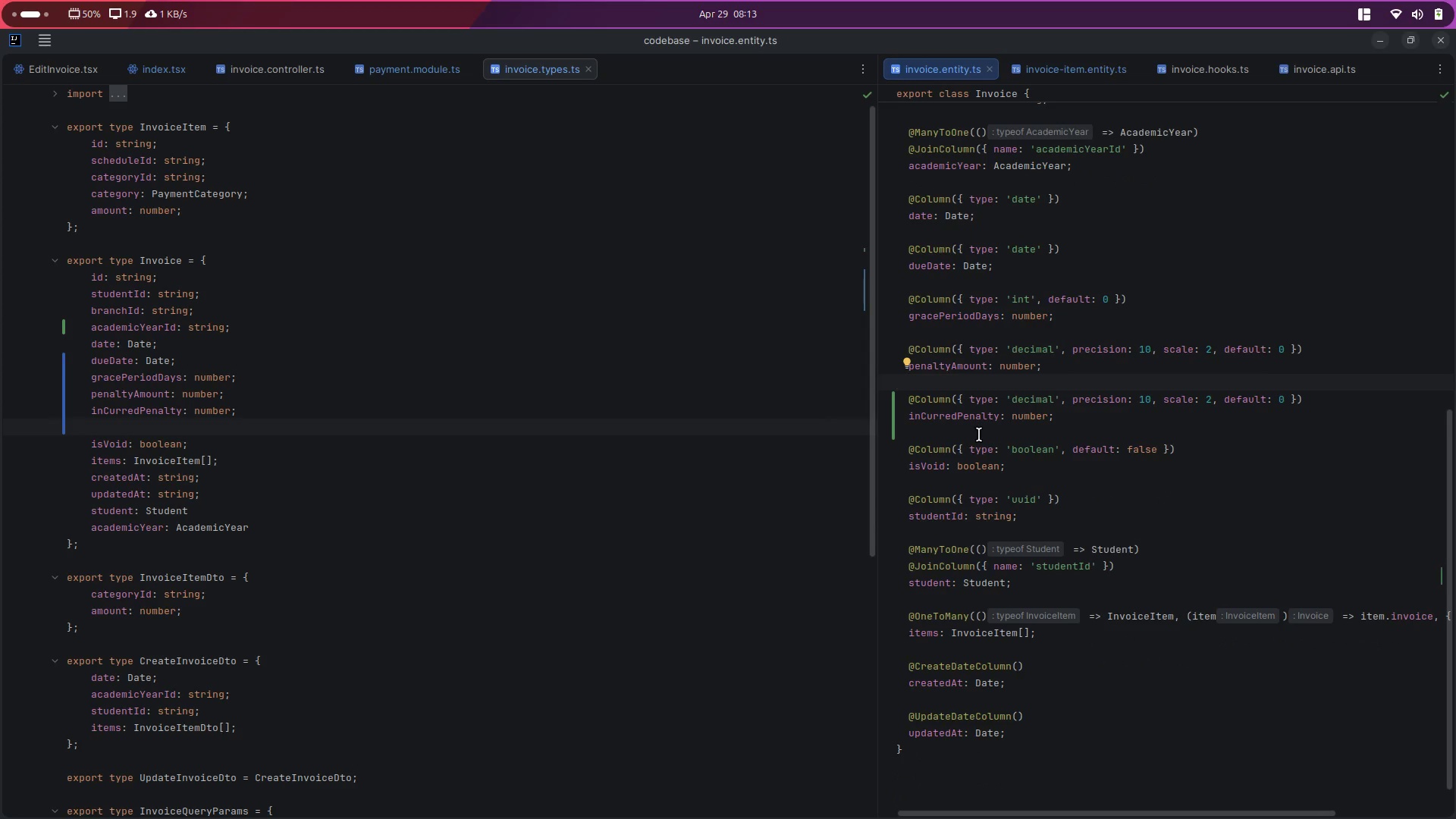 
left_click_drag(start_coordinate=[954, 432], to_coordinate=[1035, 470])
 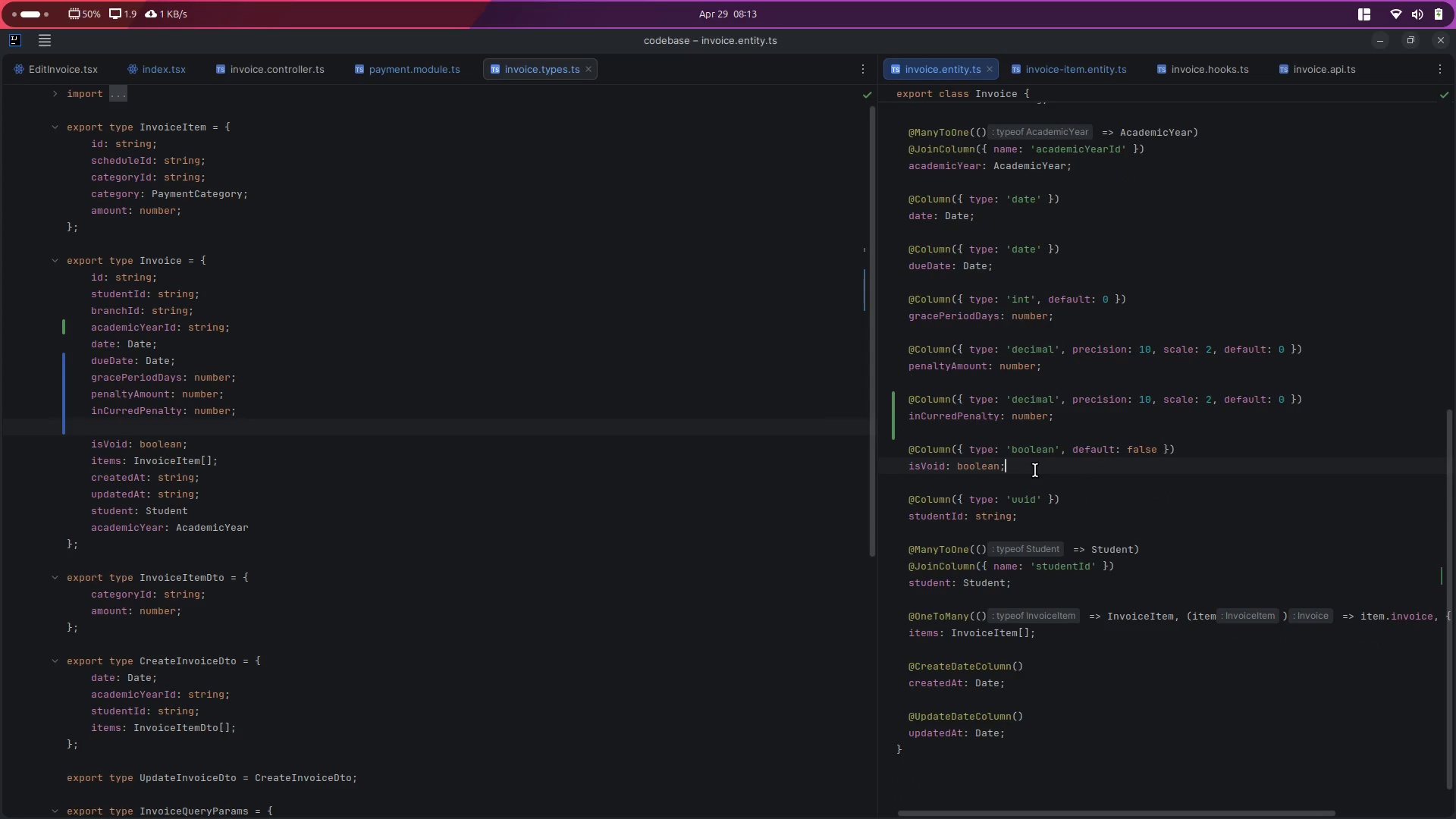 
left_click_drag(start_coordinate=[1035, 470], to_coordinate=[899, 453])
 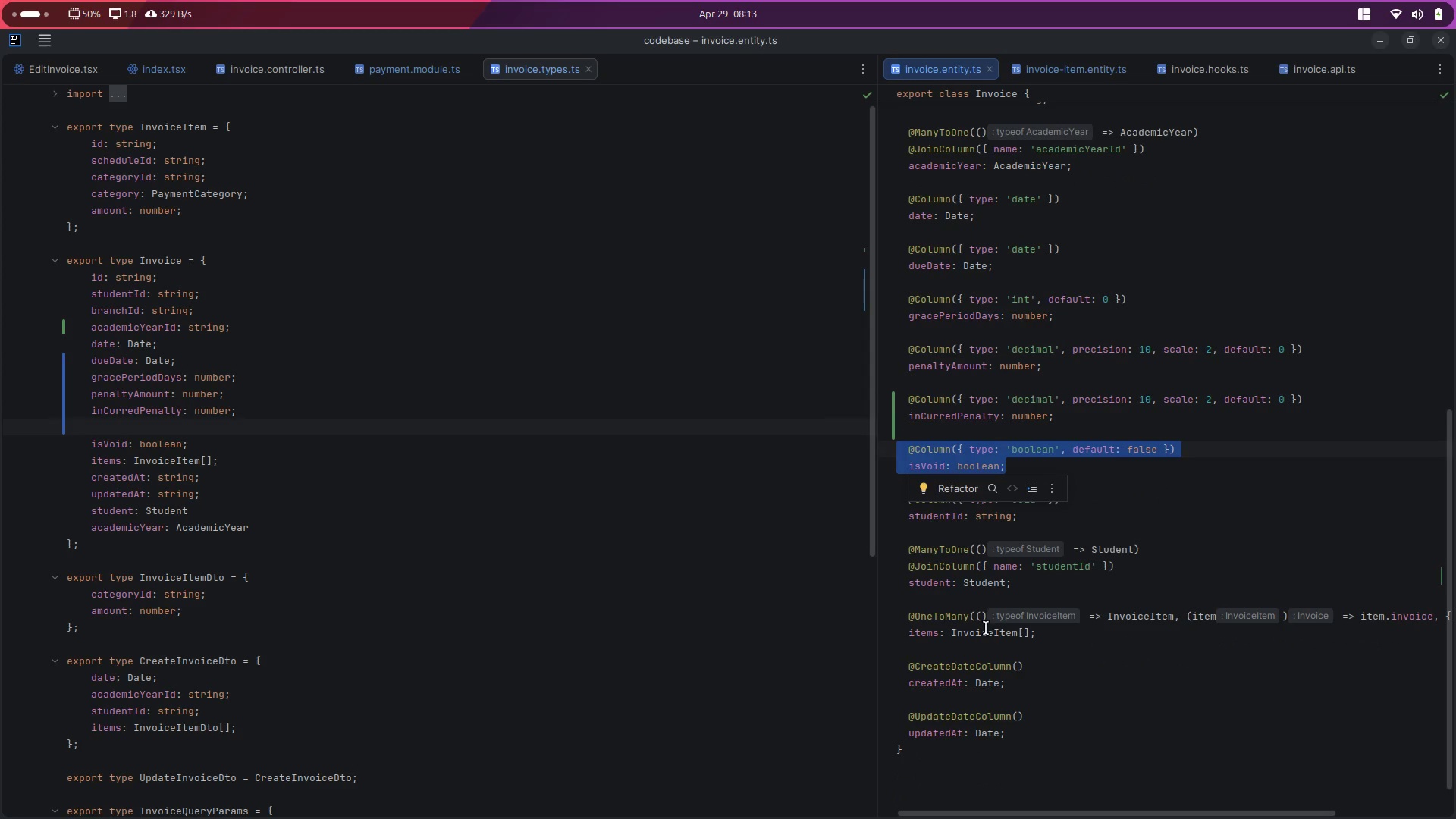 
scroll: coordinate [1012, 711], scroll_direction: down, amount: 4.0
 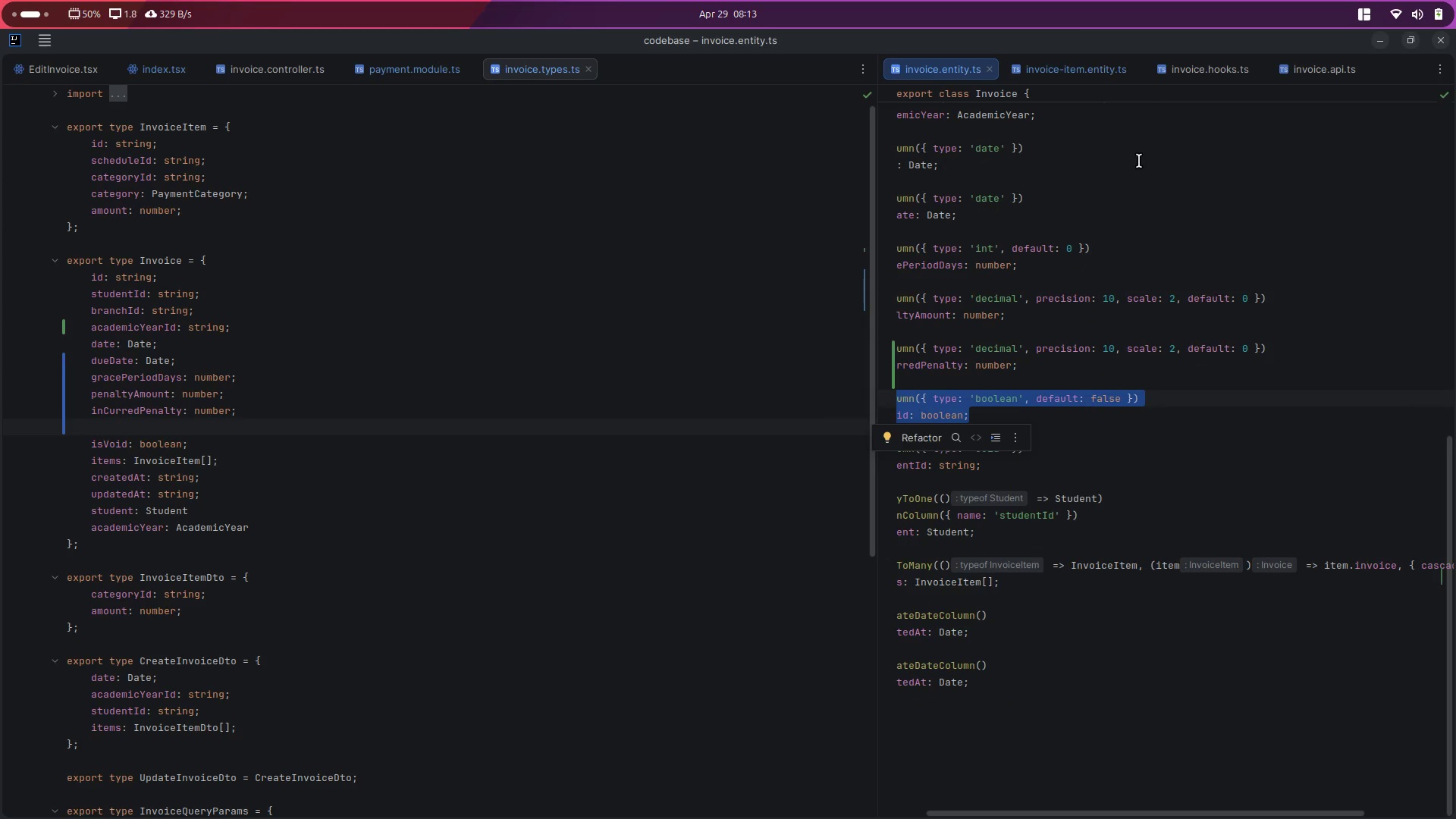 
left_click([0, 560])
 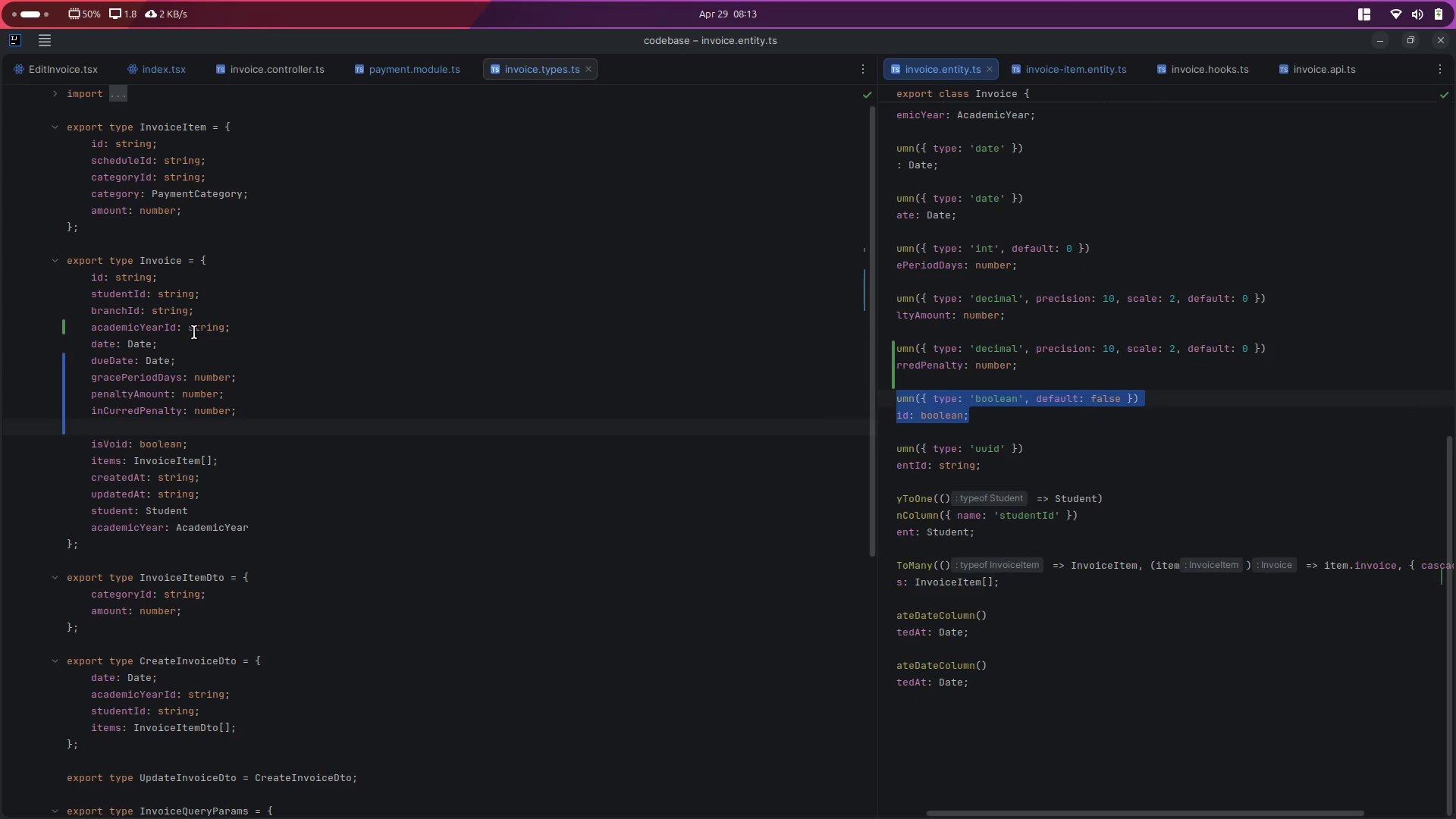 
left_click([192, 335])
 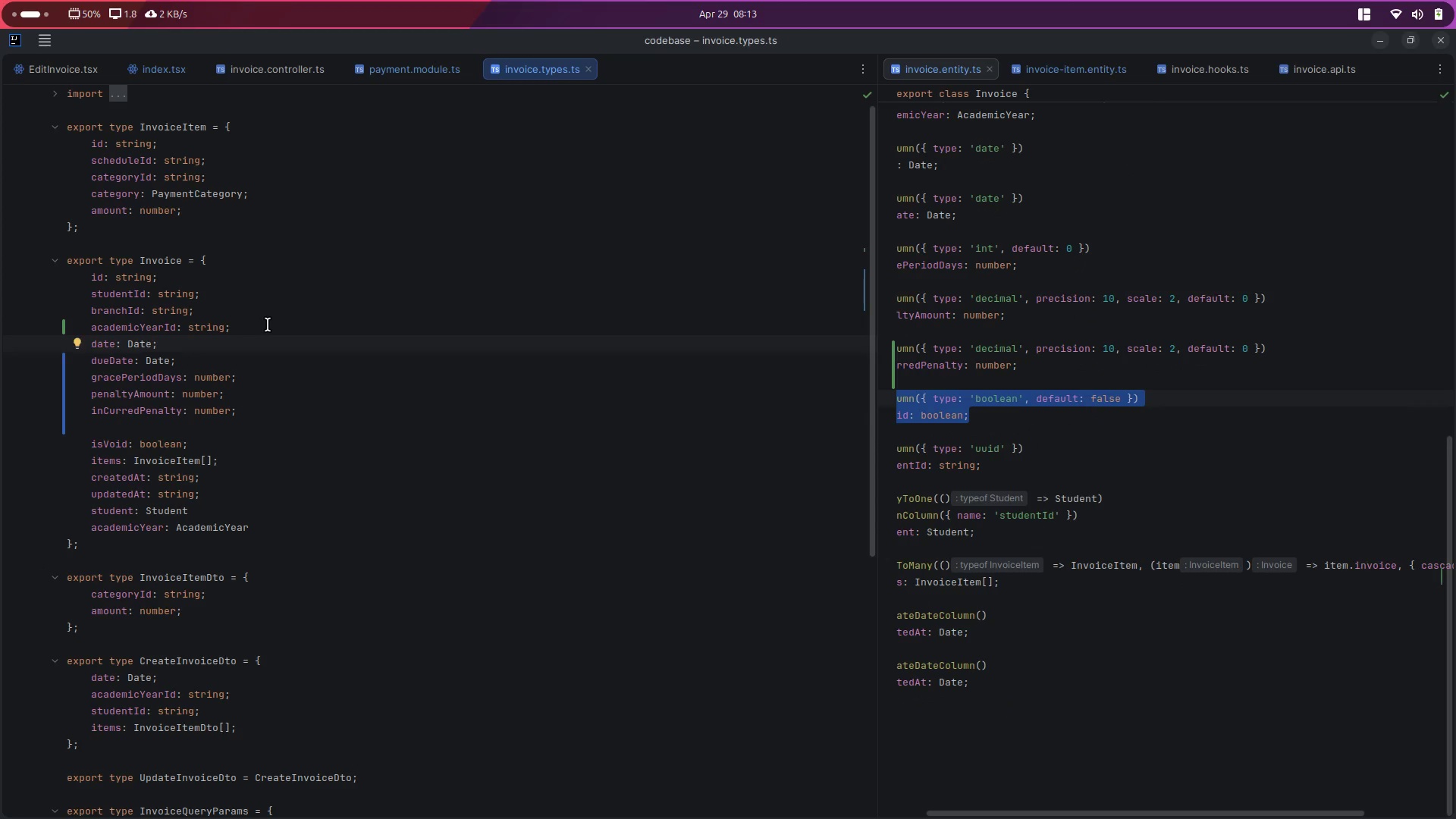 
left_click([271, 325])
 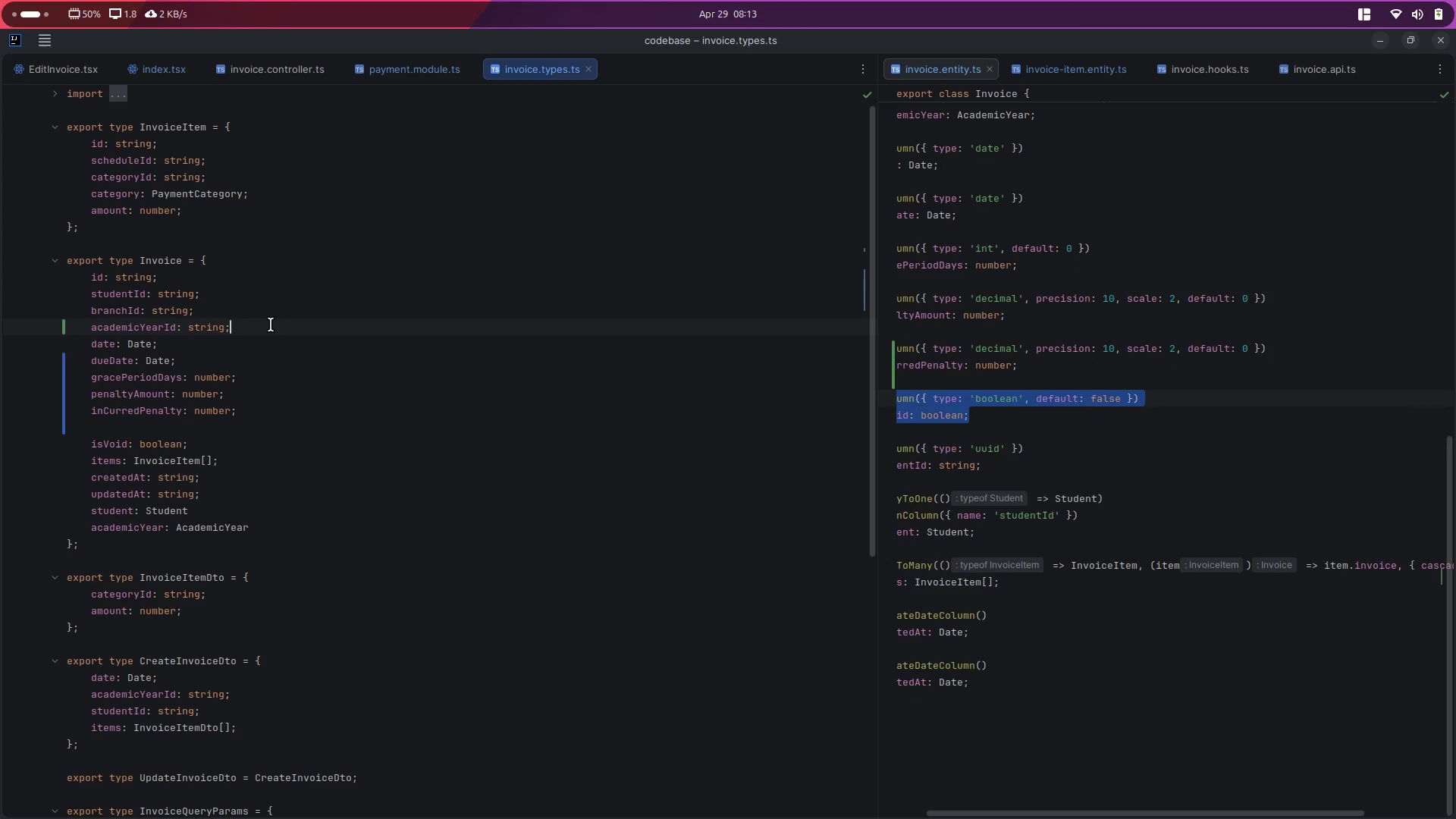 
key(Enter)
 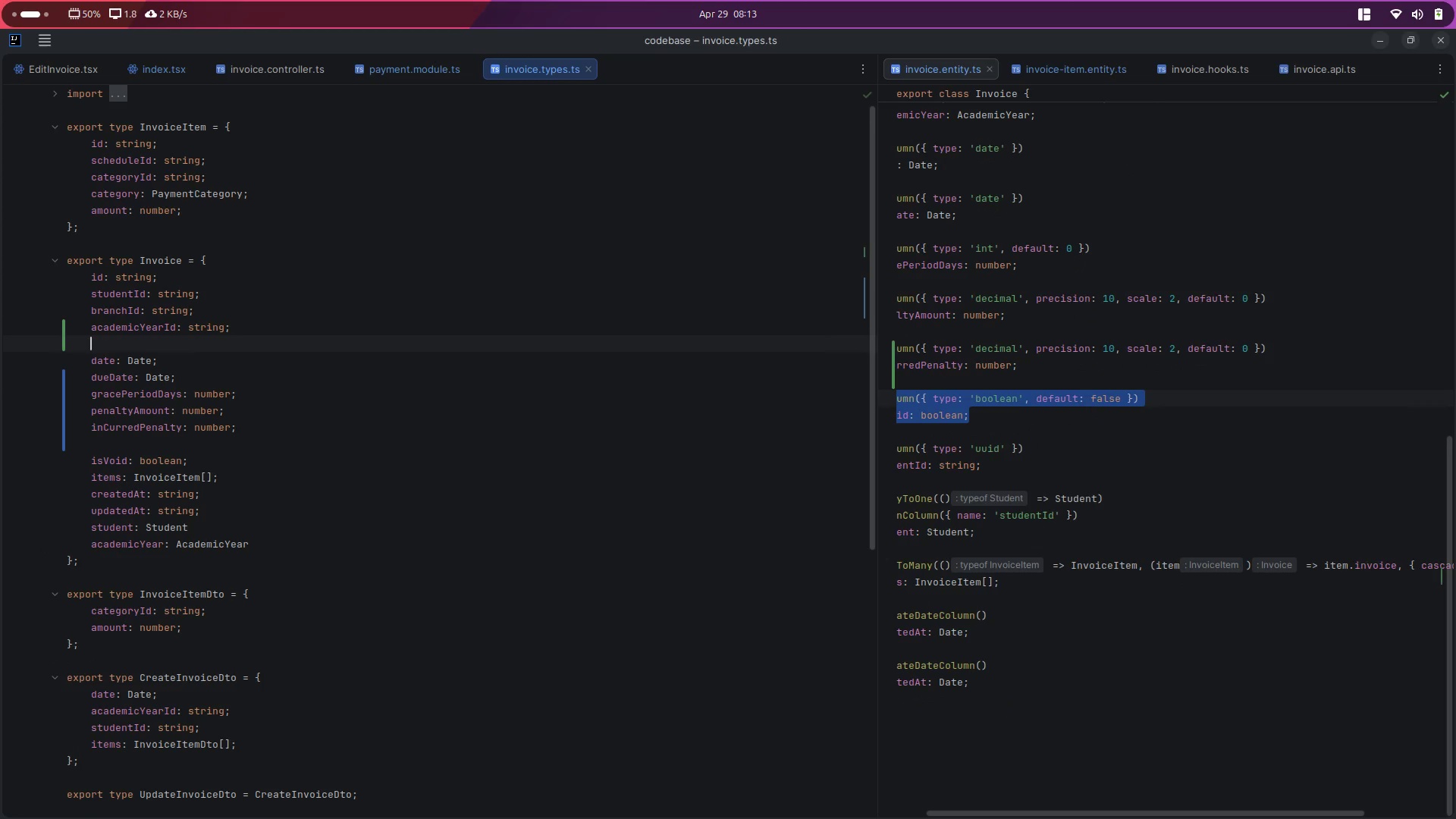 
key(ArrowDown)
 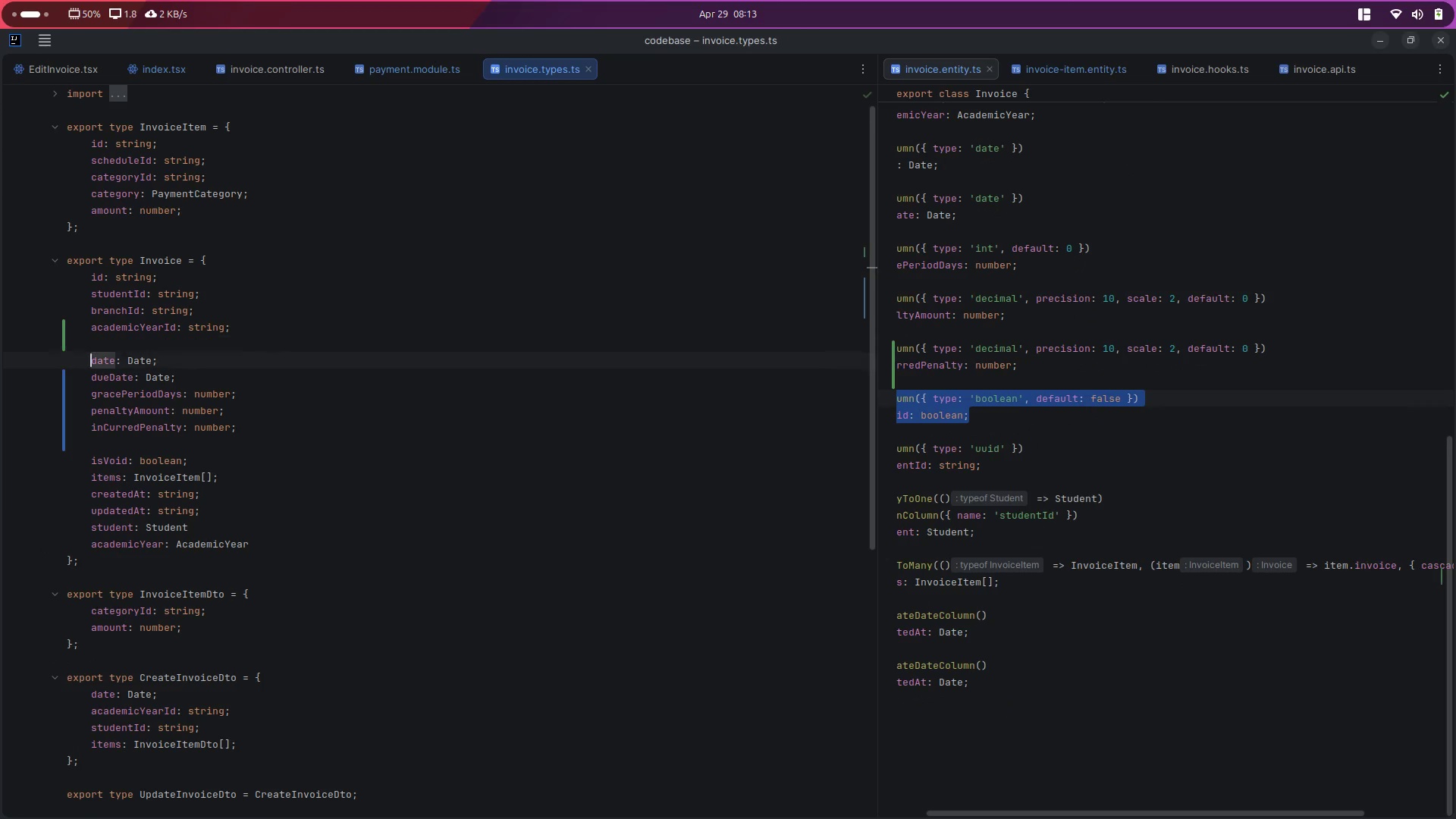 
key(ArrowDown)
 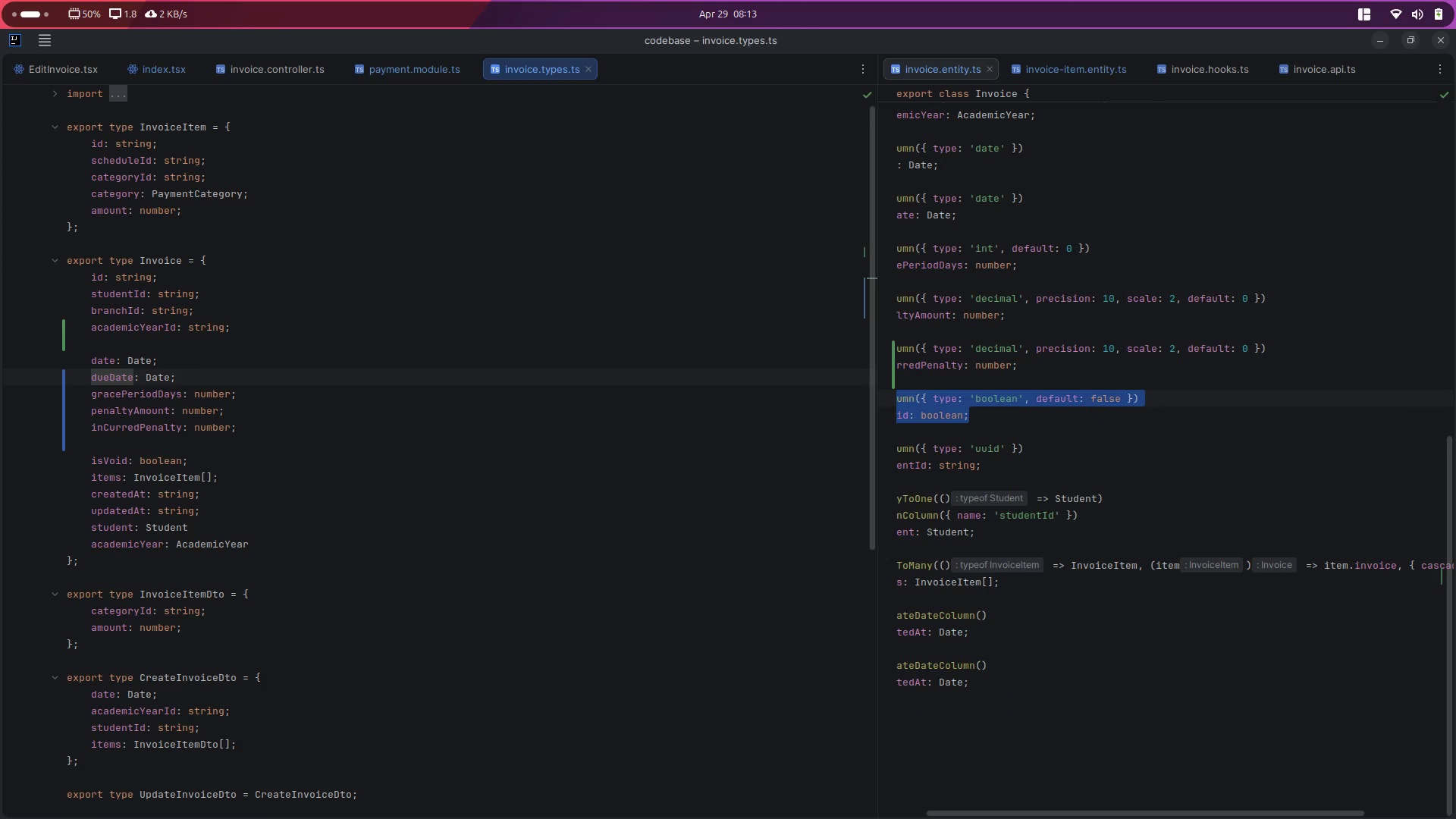 
key(Control+ControlLeft)
 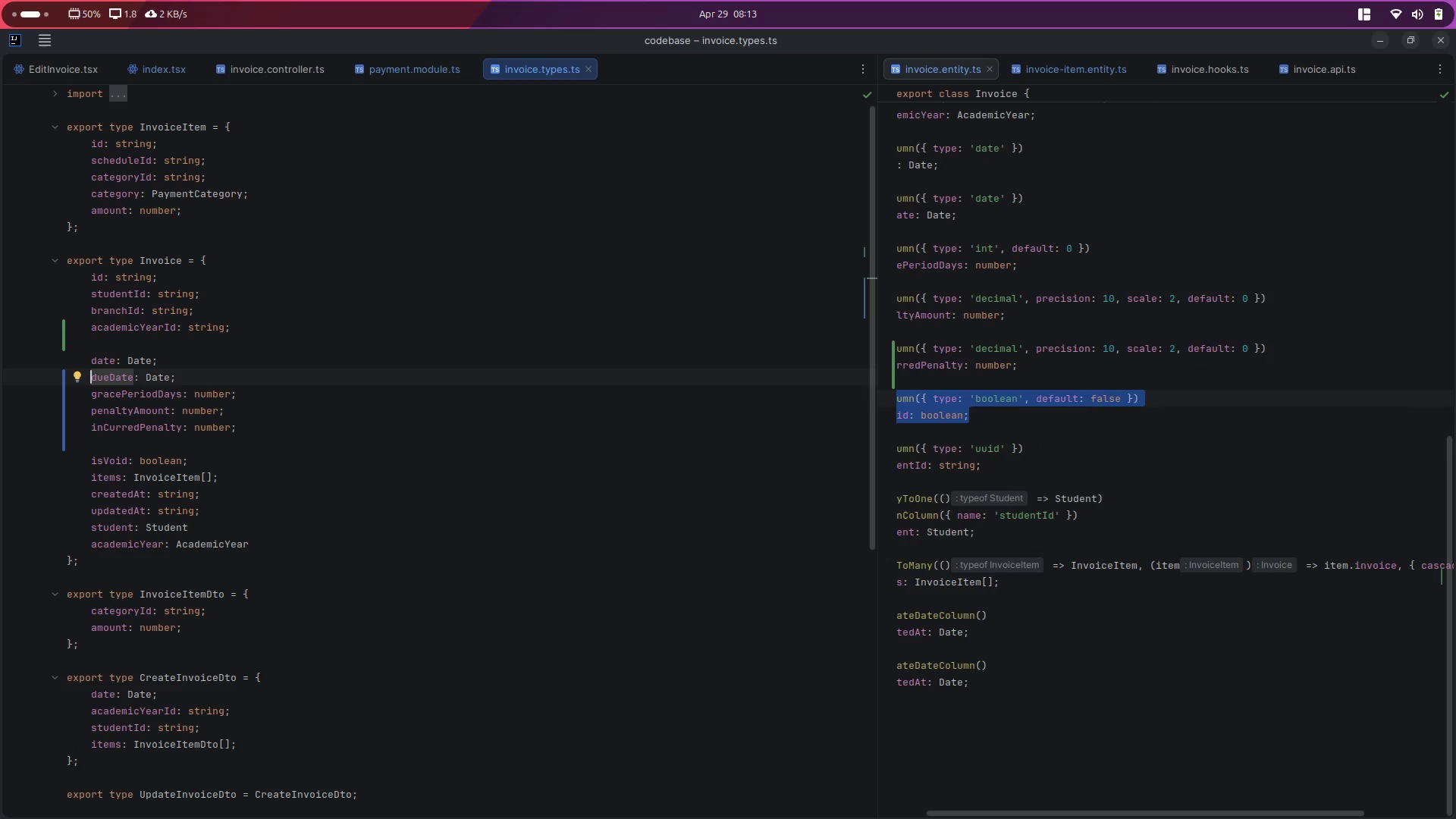 
key(Control+S)
 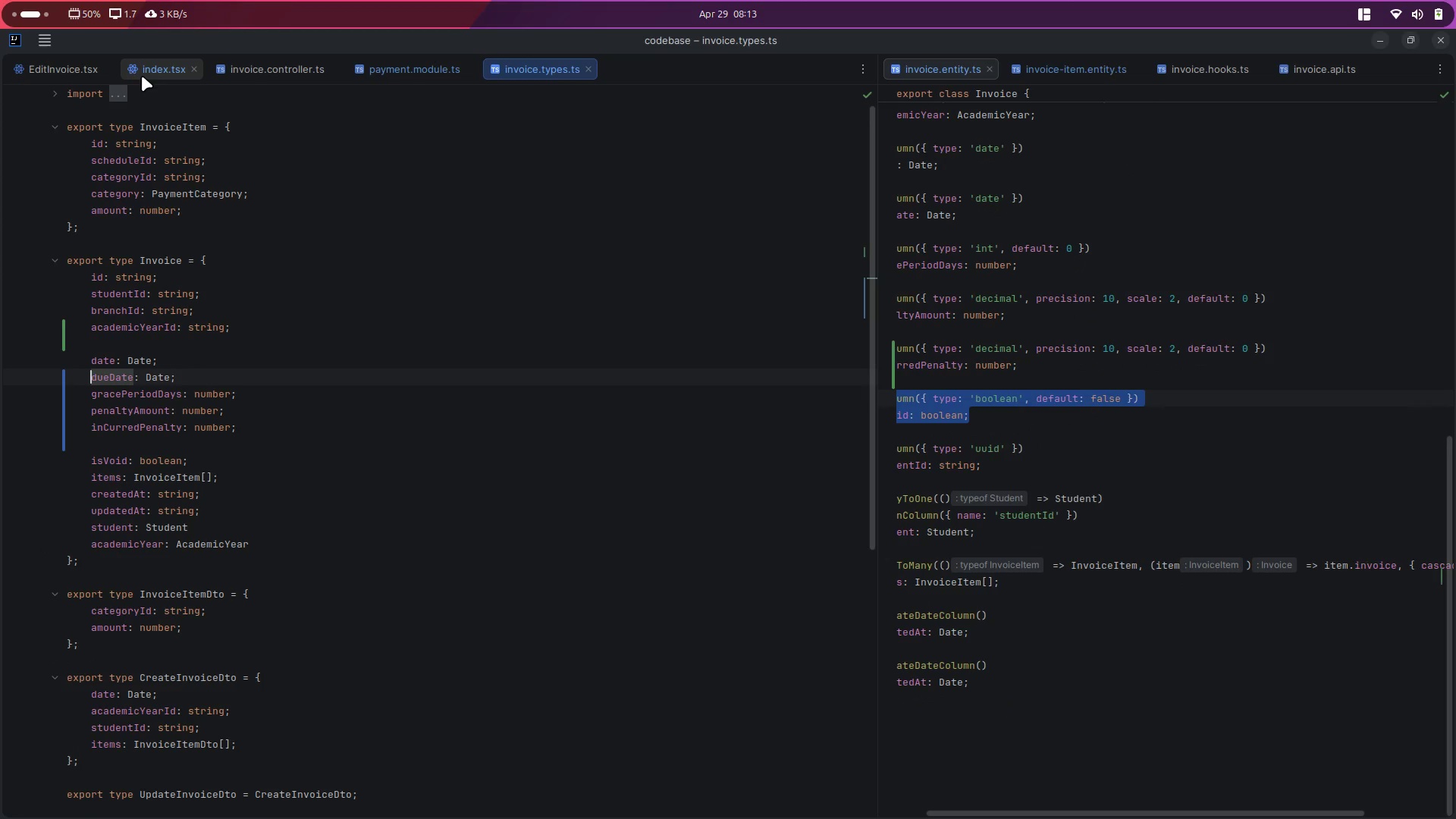 
left_click([155, 73])
 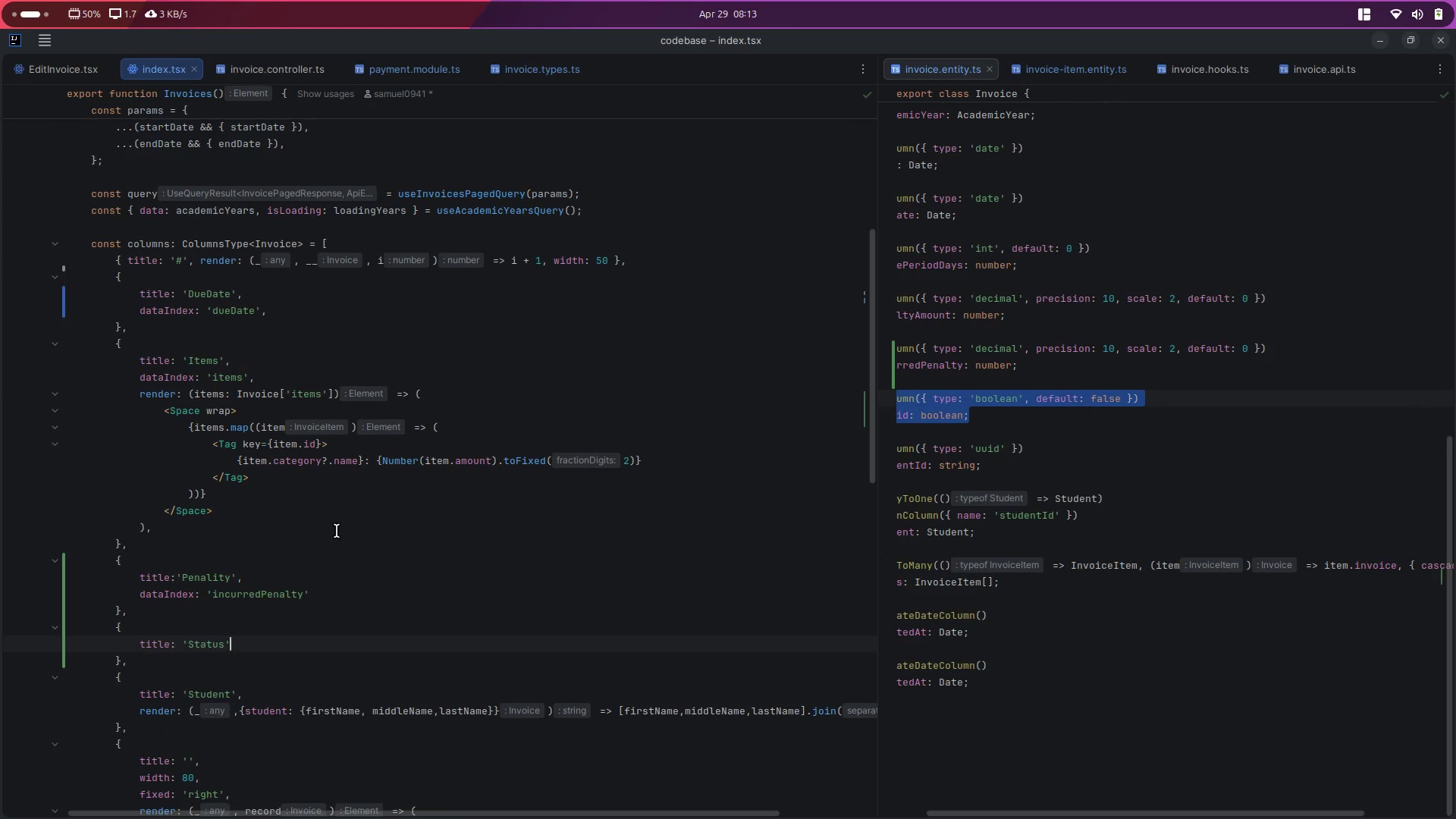 
left_click([343, 522])
 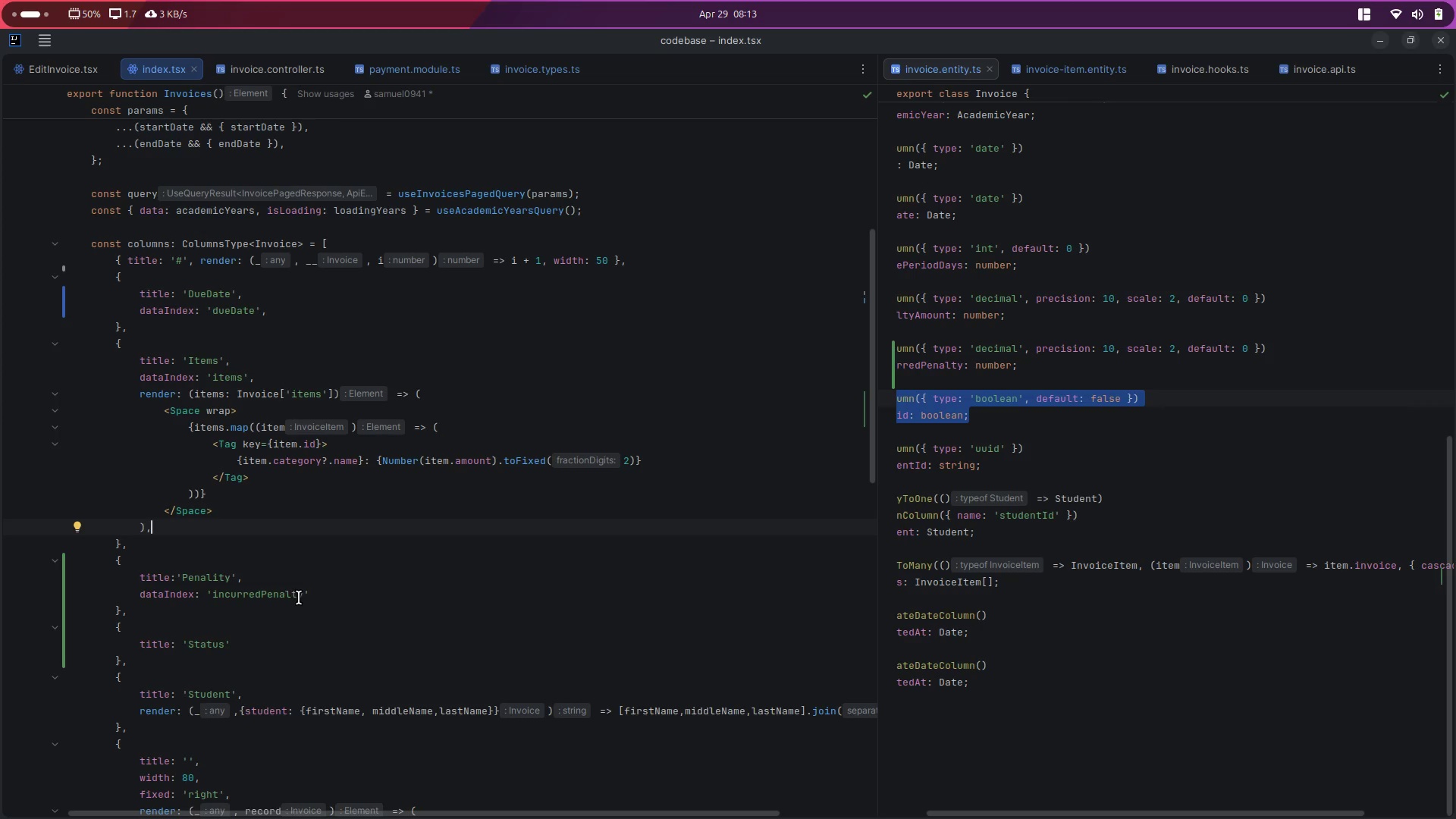 
double_click([287, 596])
 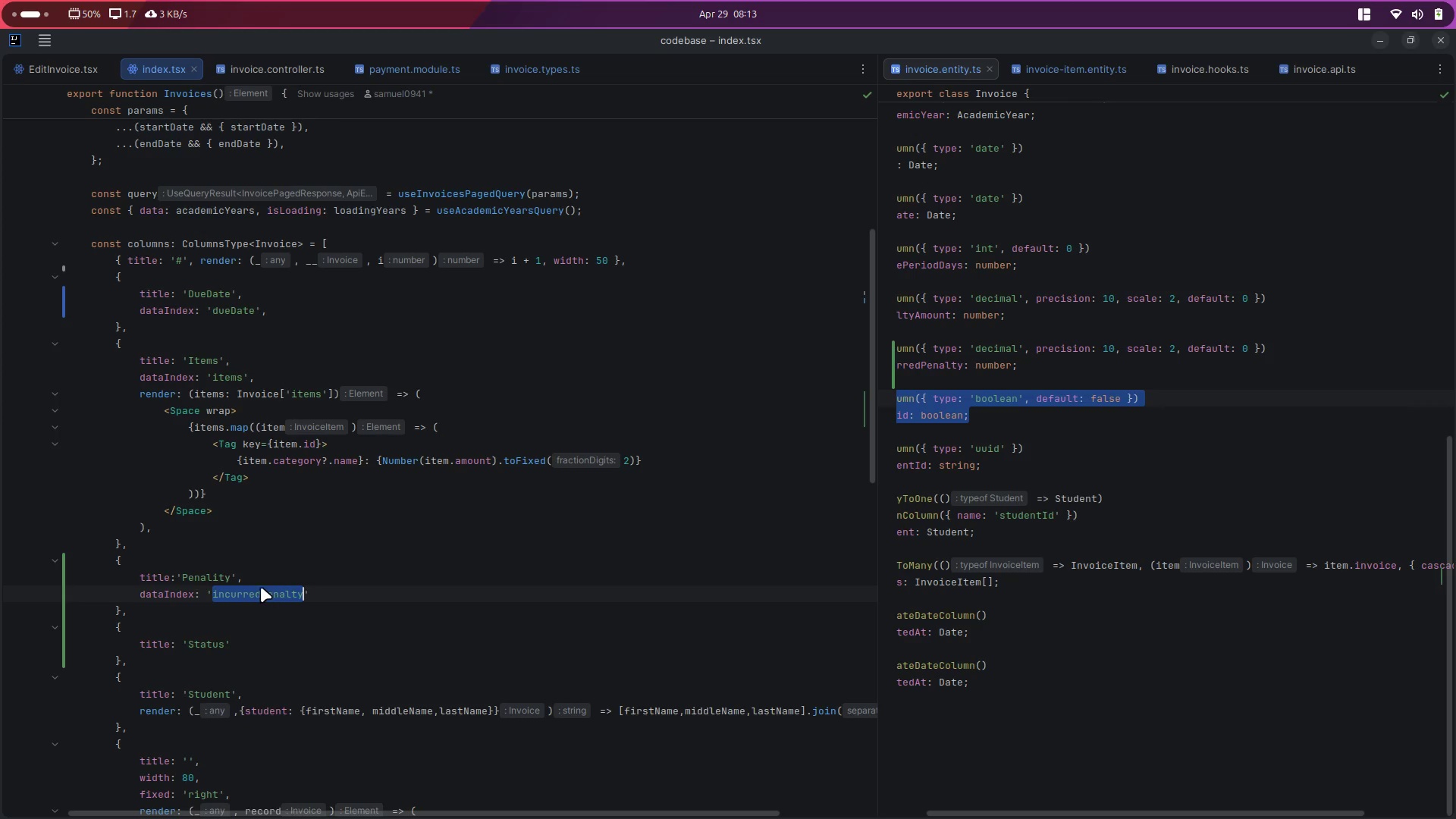 
double_click([260, 586])
 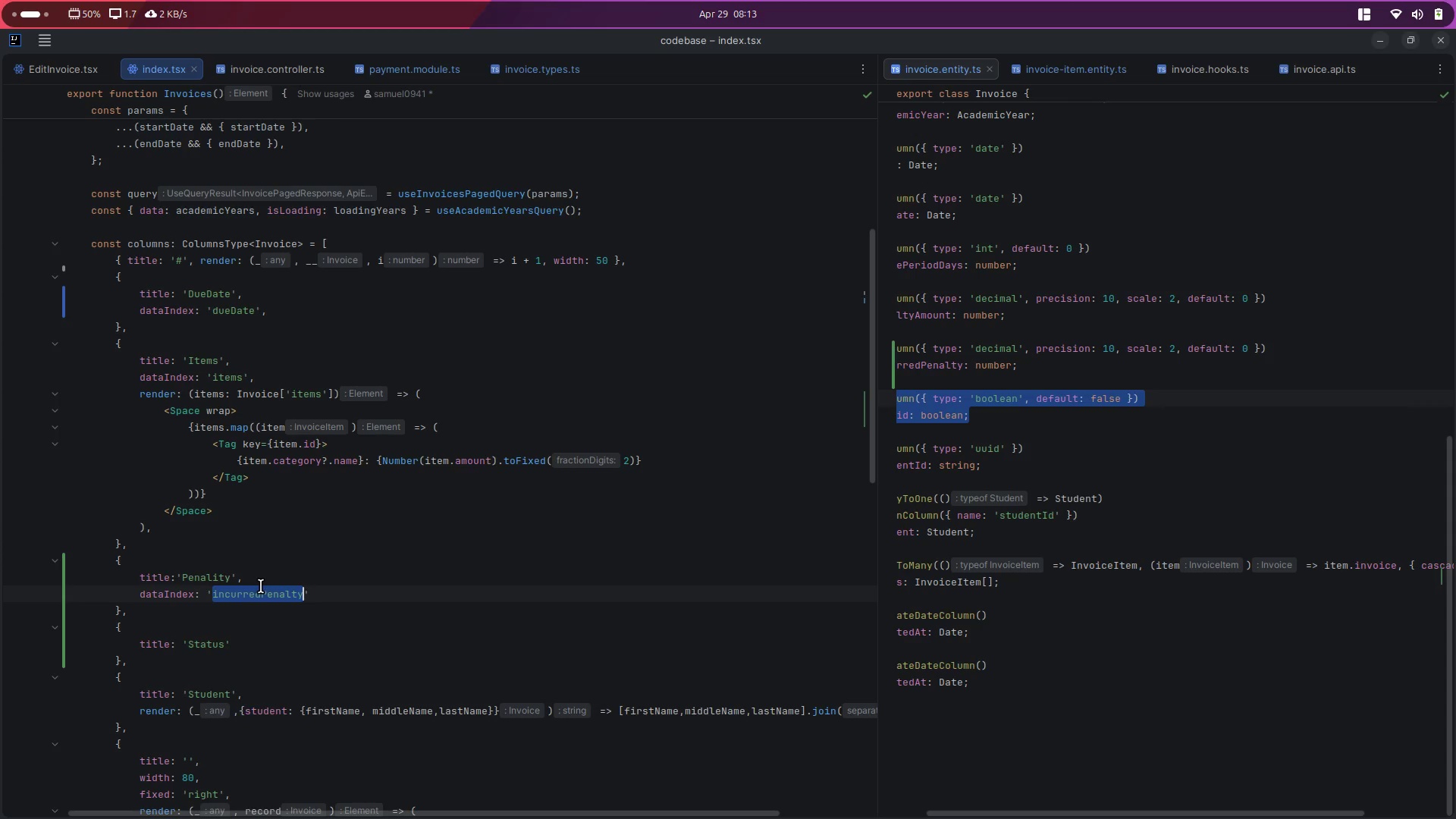 
scroll: coordinate [258, 590], scroll_direction: down, amount: 4.0
 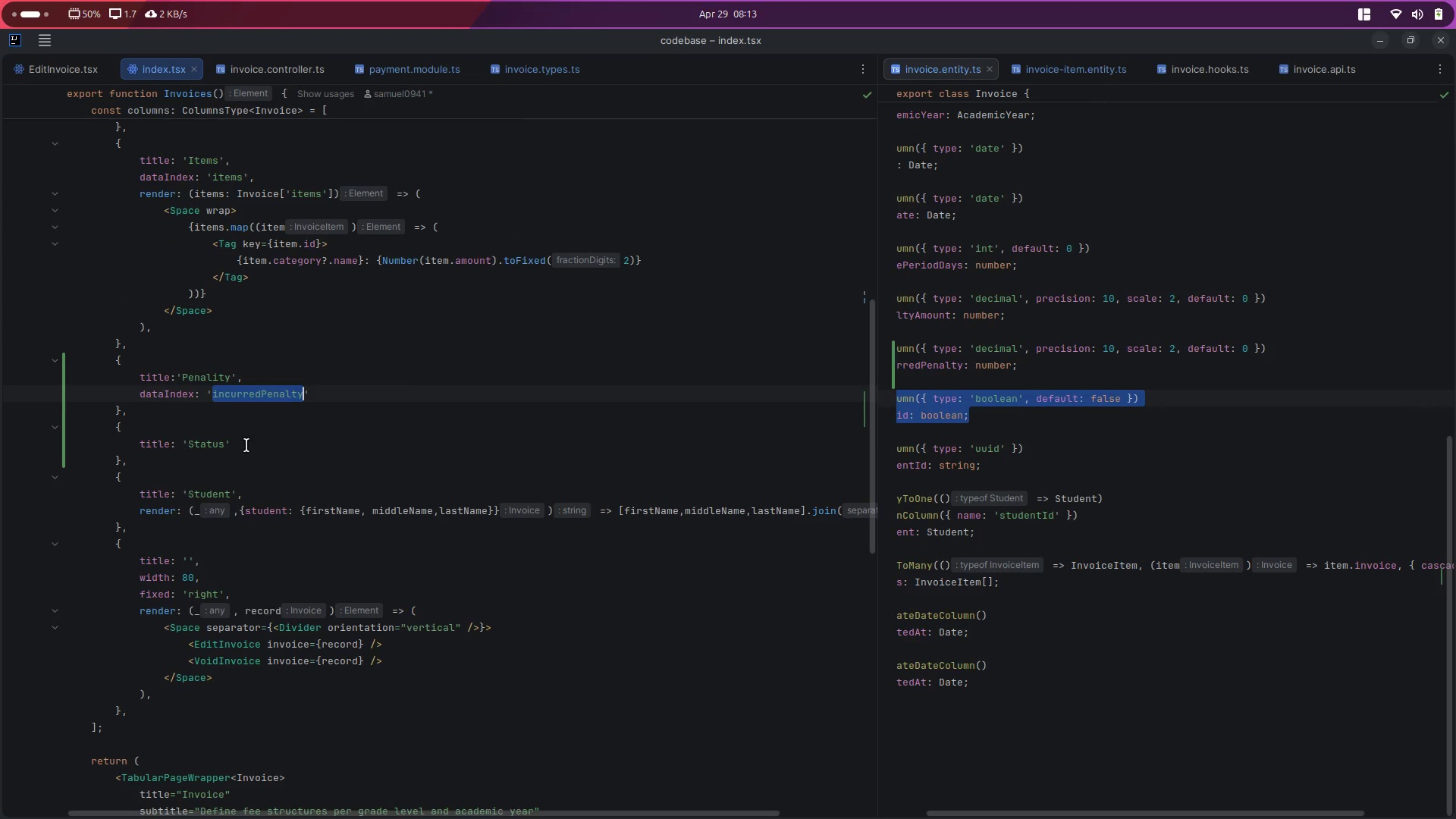 
left_click([246, 445])
 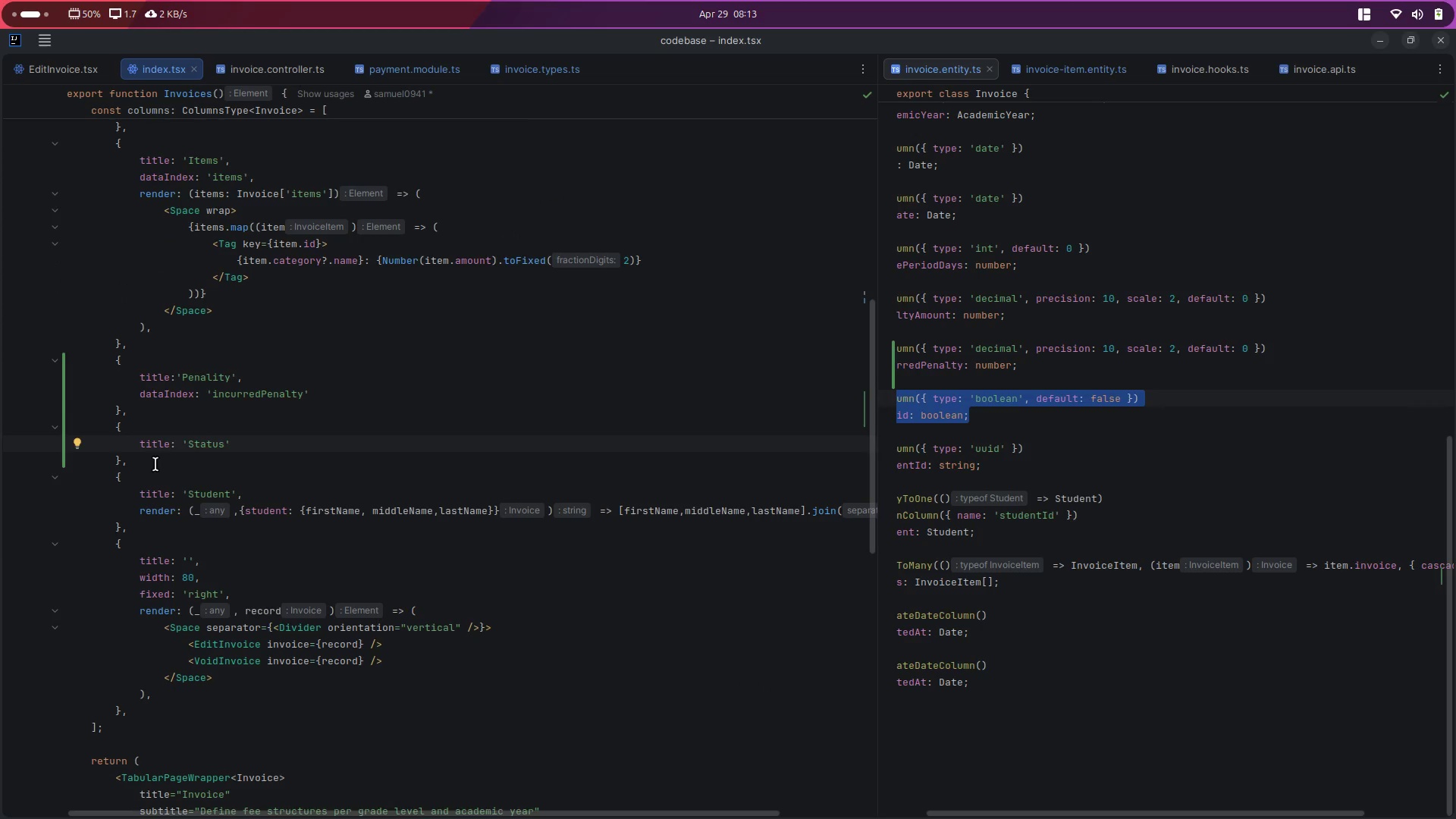 
left_click_drag(start_coordinate=[139, 467], to_coordinate=[64, 424])
 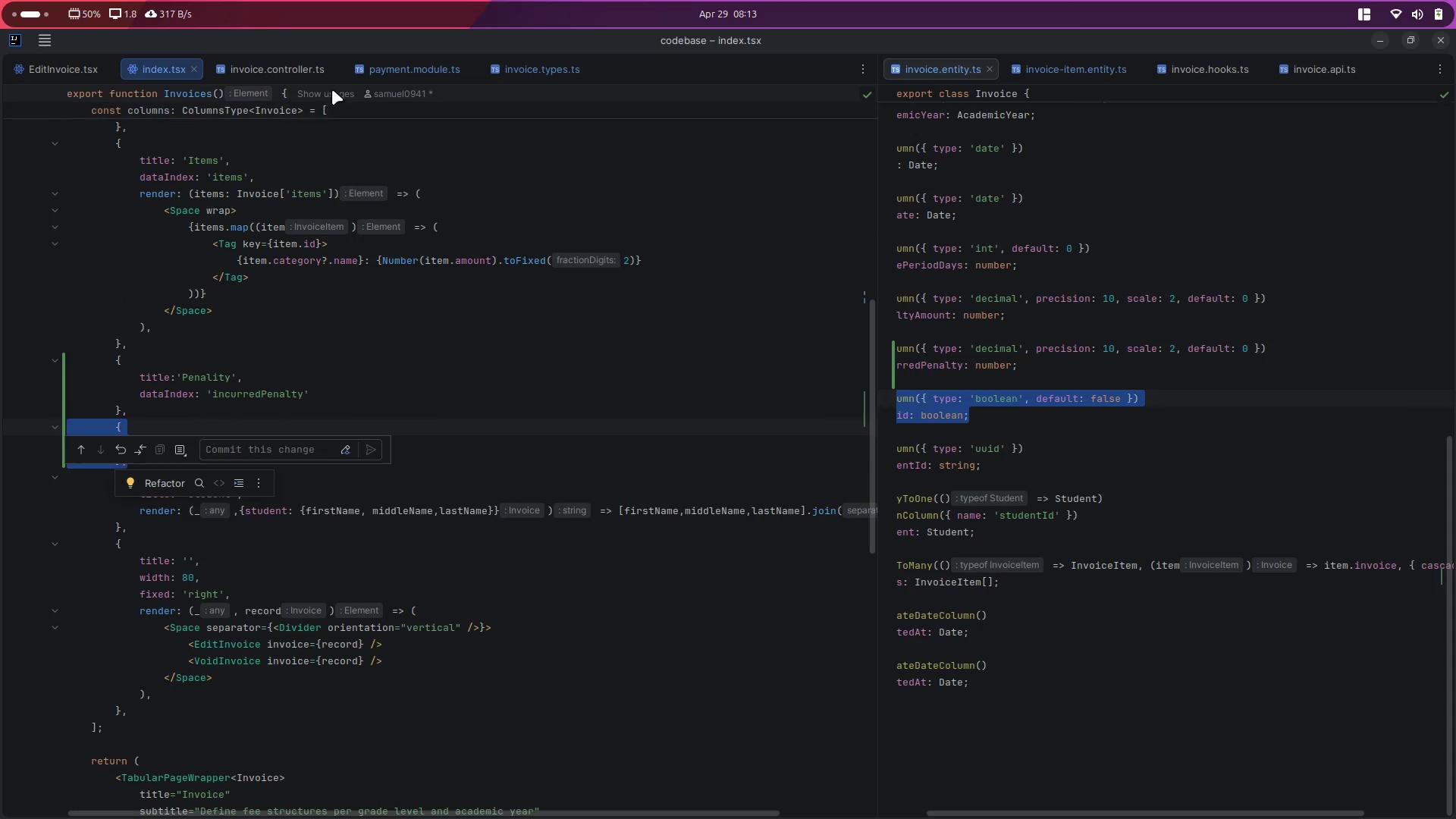 
mouse_move([291, 92])
 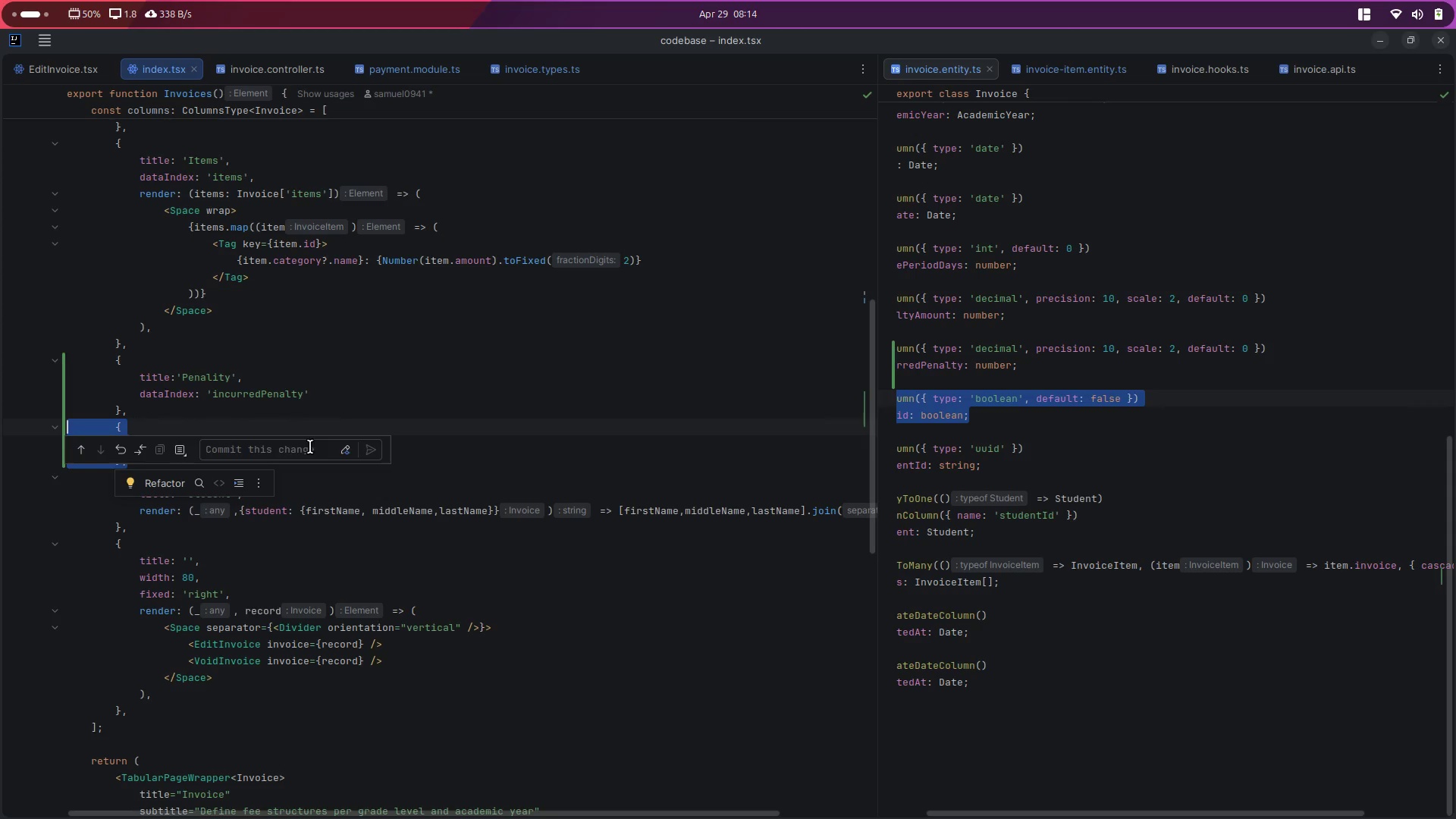 
left_click([293, 450])
 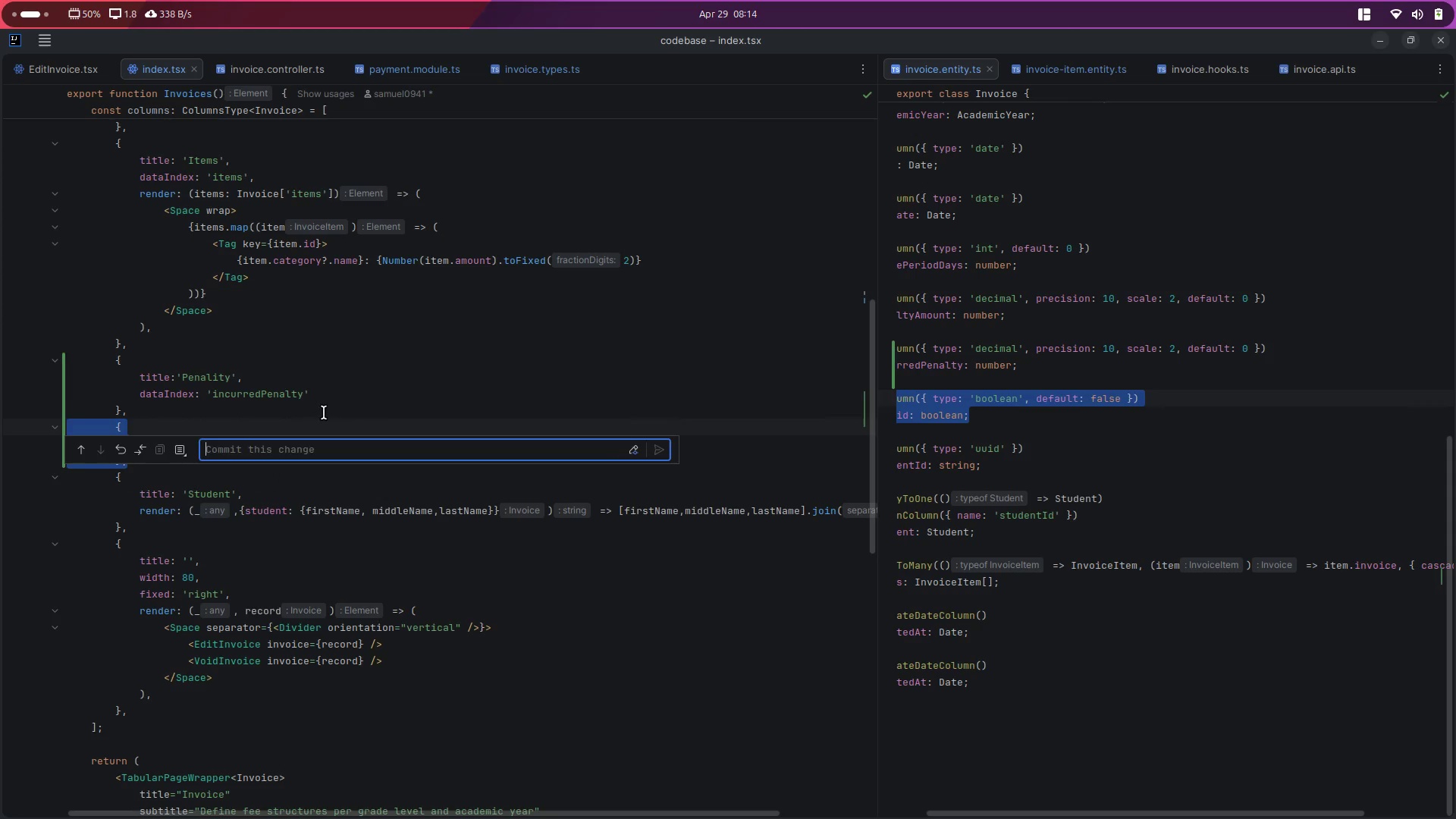 
left_click([348, 385])
 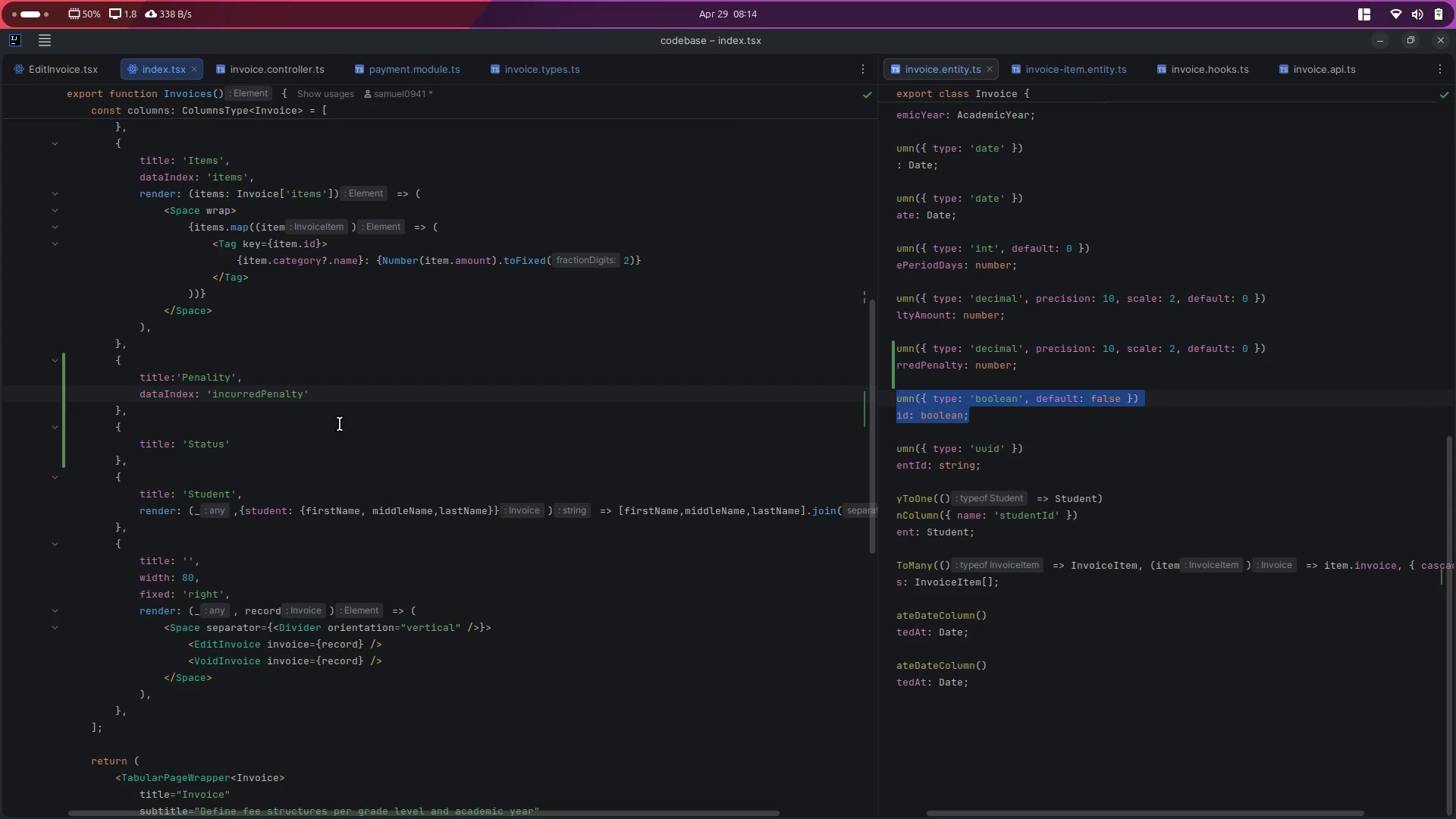 
scroll: coordinate [328, 431], scroll_direction: up, amount: 4.0
 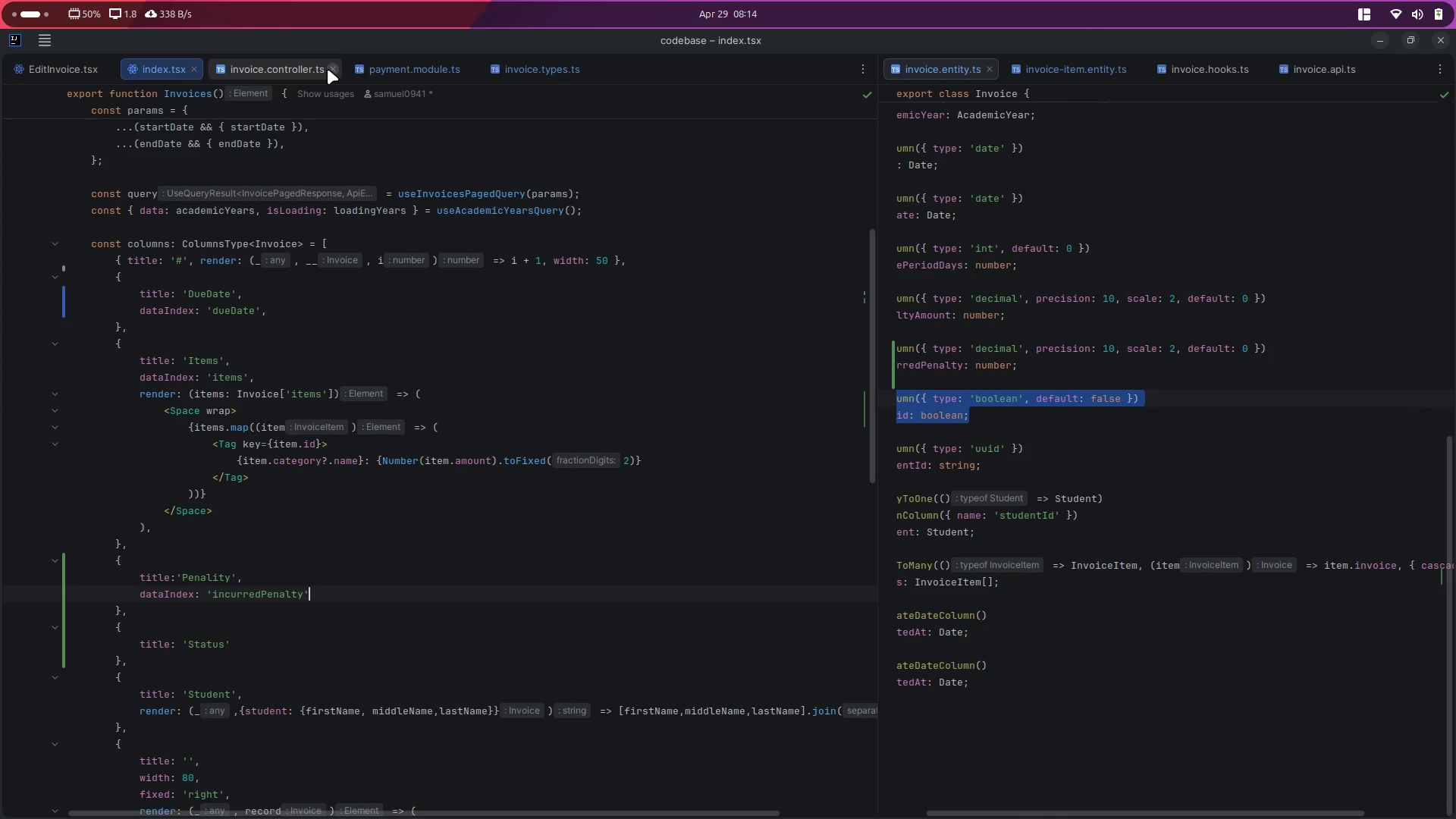 
left_click([295, 73])
 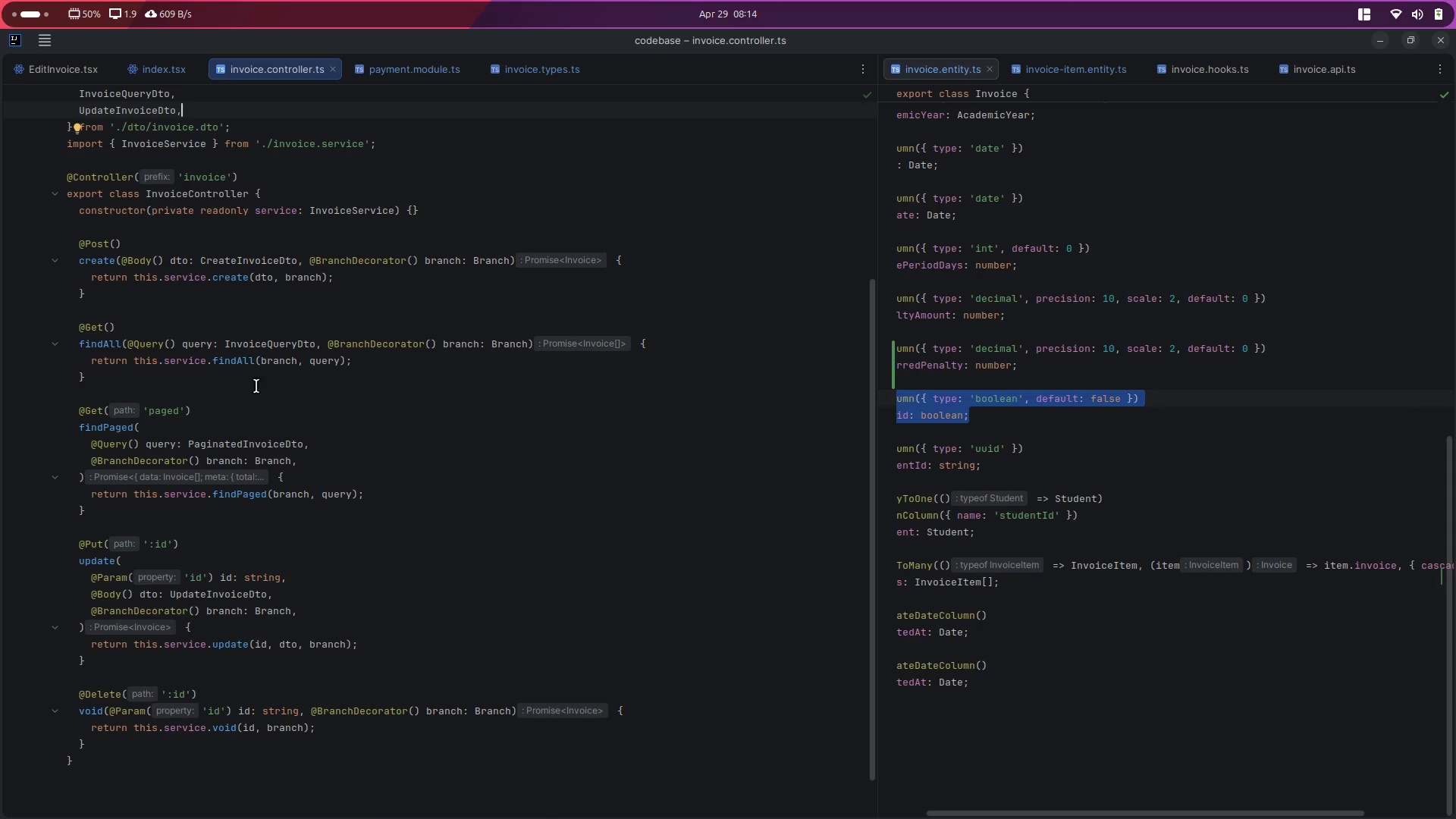 
scroll: coordinate [208, 481], scroll_direction: down, amount: 3.0
 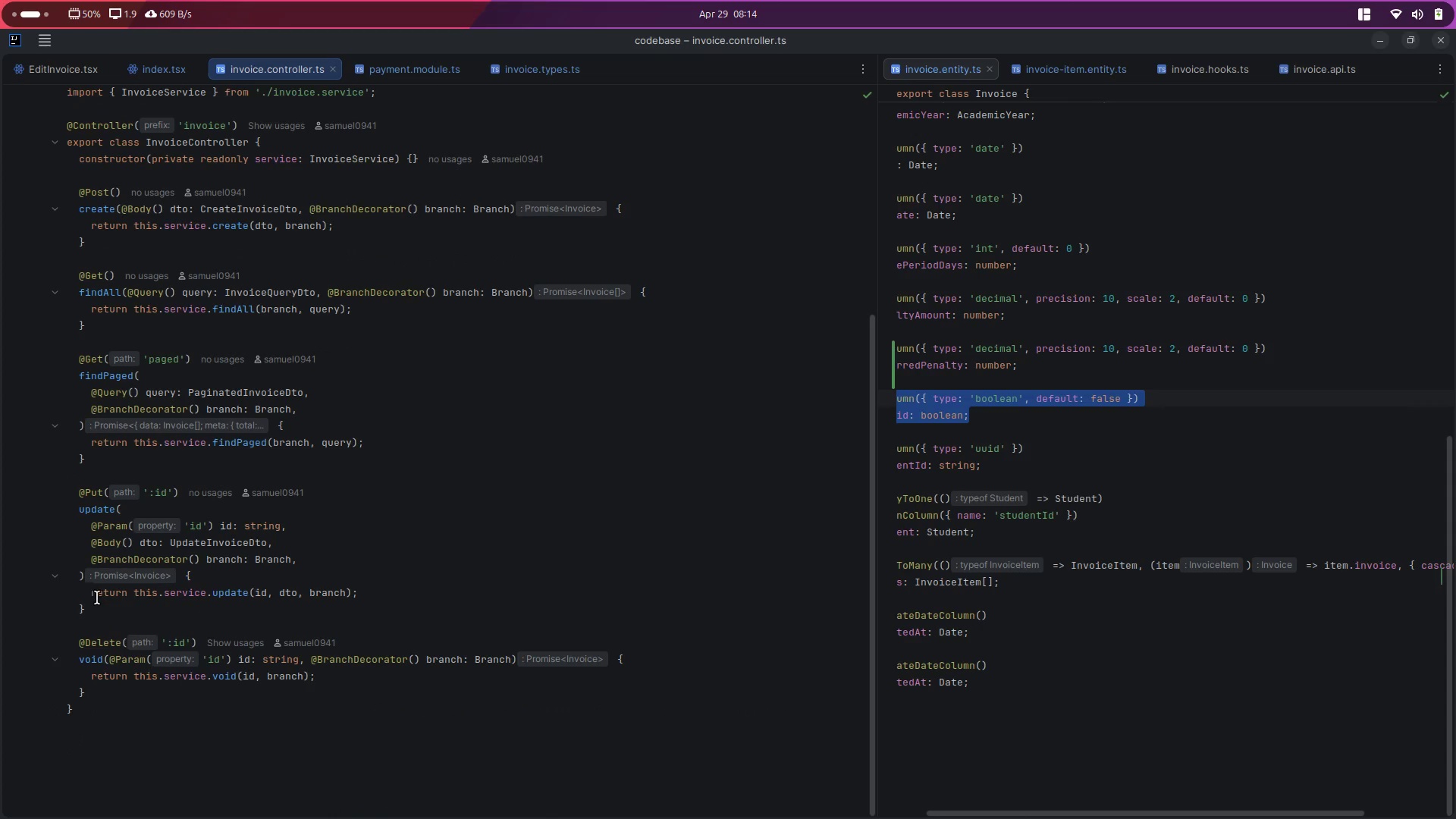 
left_click_drag(start_coordinate=[99, 610], to_coordinate=[61, 498])
 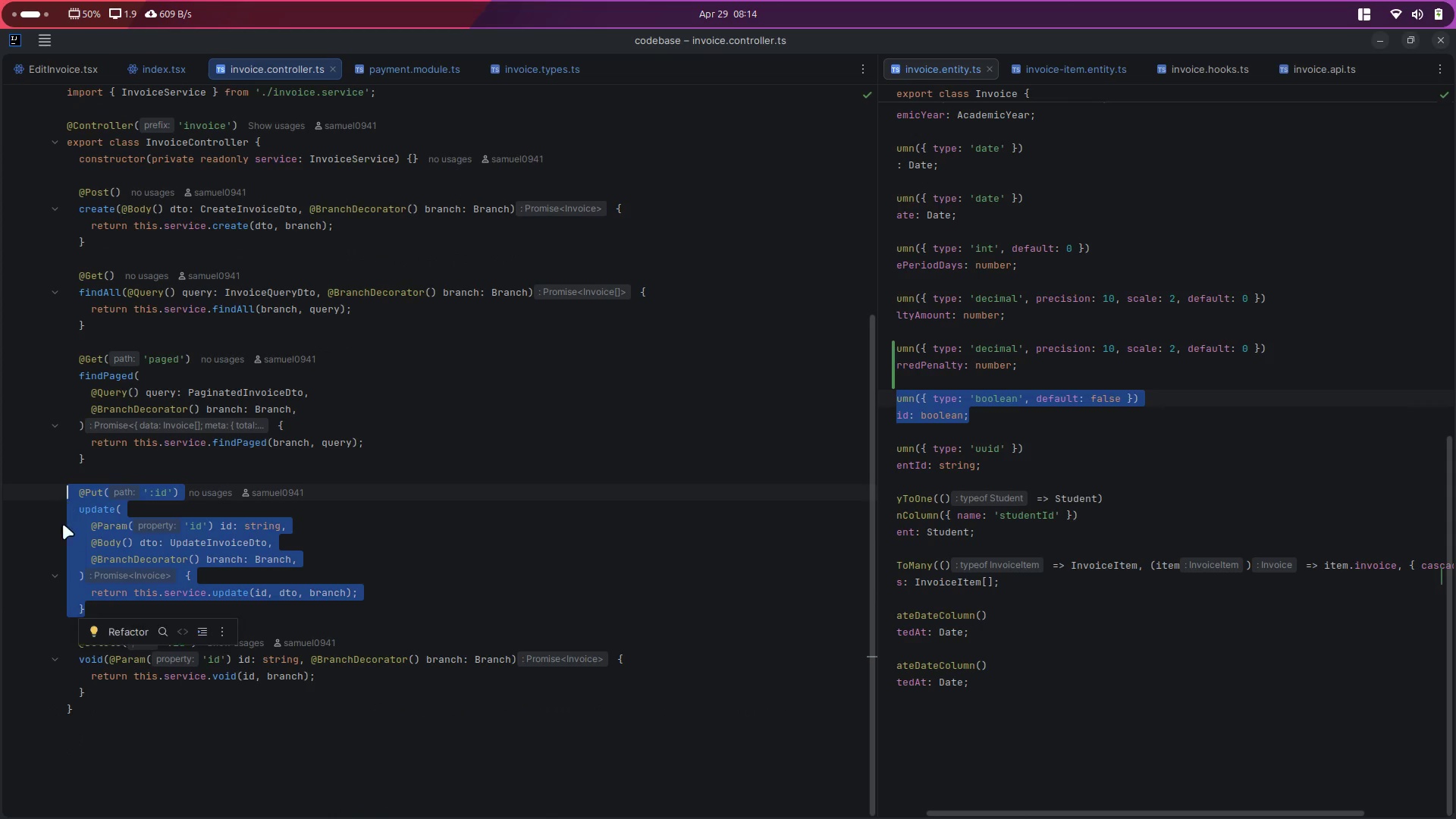 
key(Control+C)
 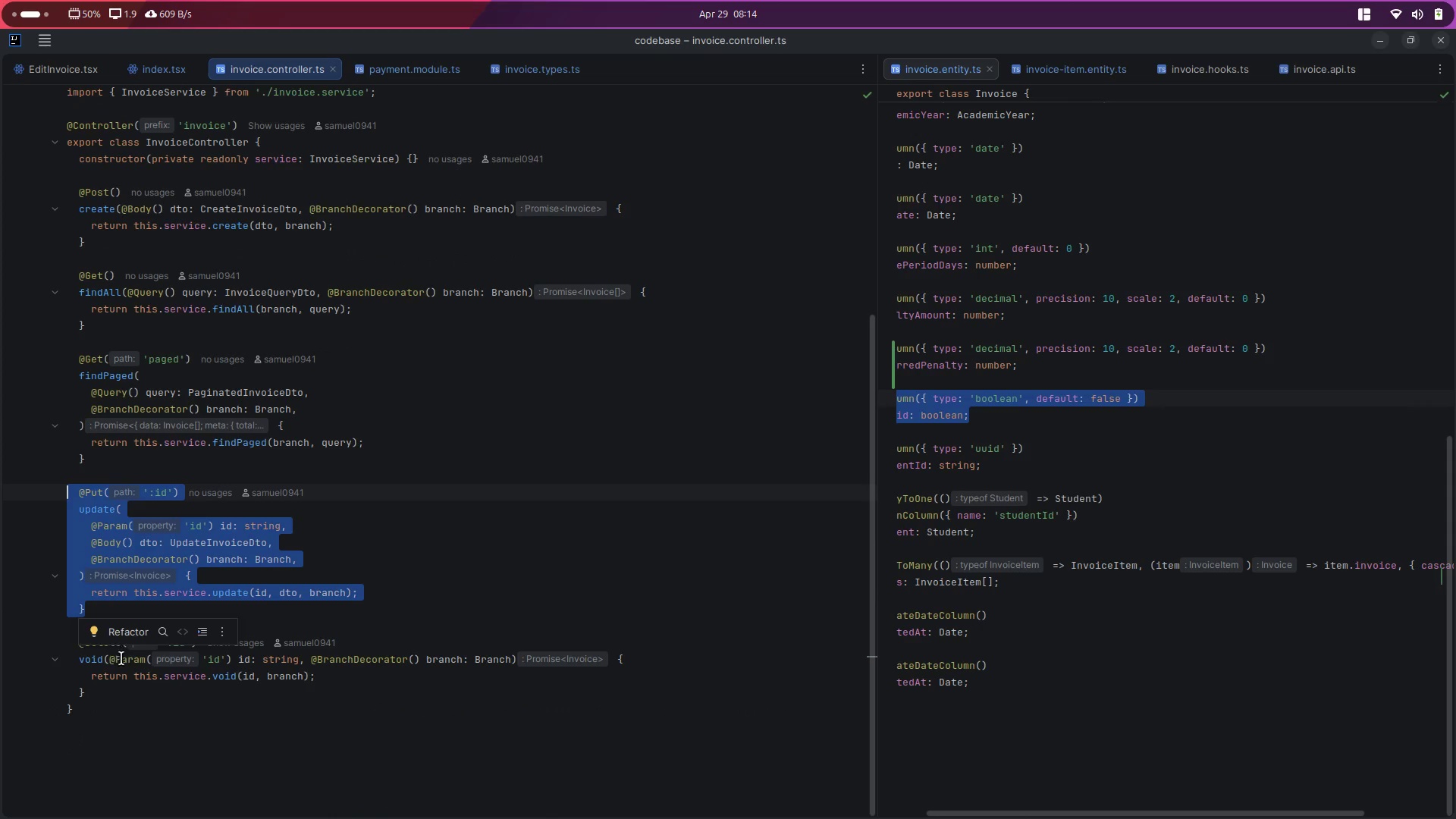 
left_click([479, 510])
 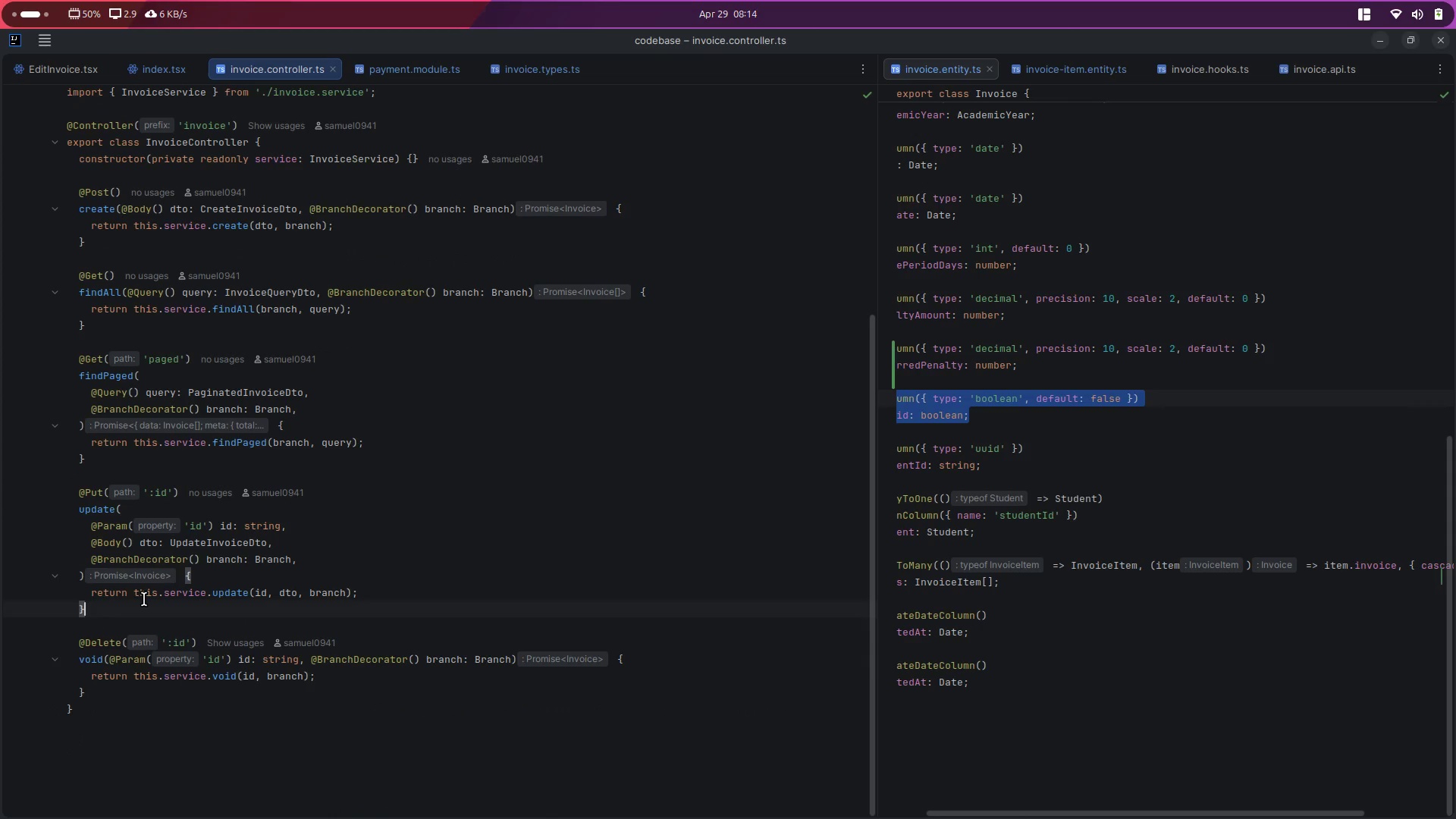 
key(Enter)
 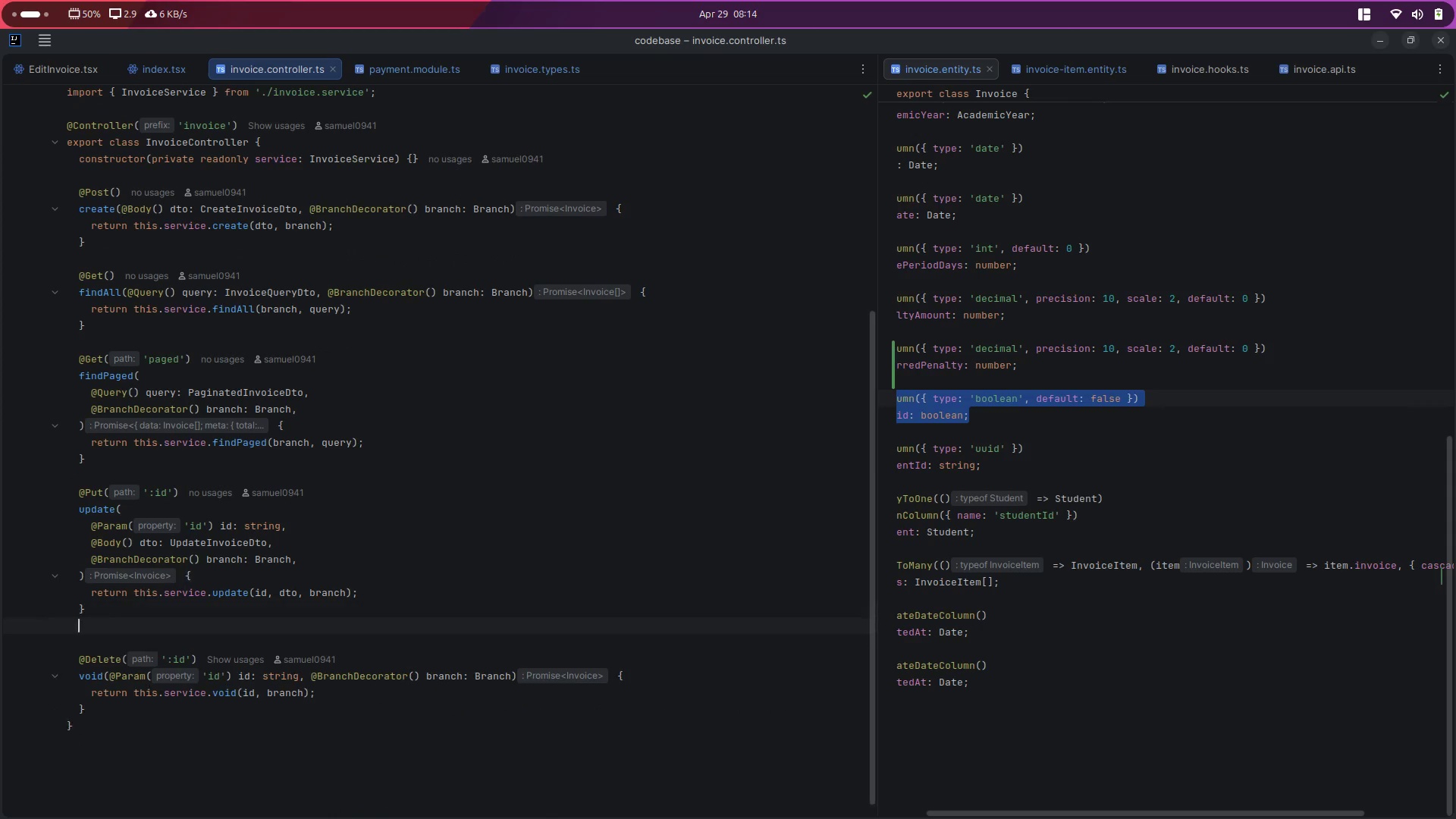 
key(Enter)
 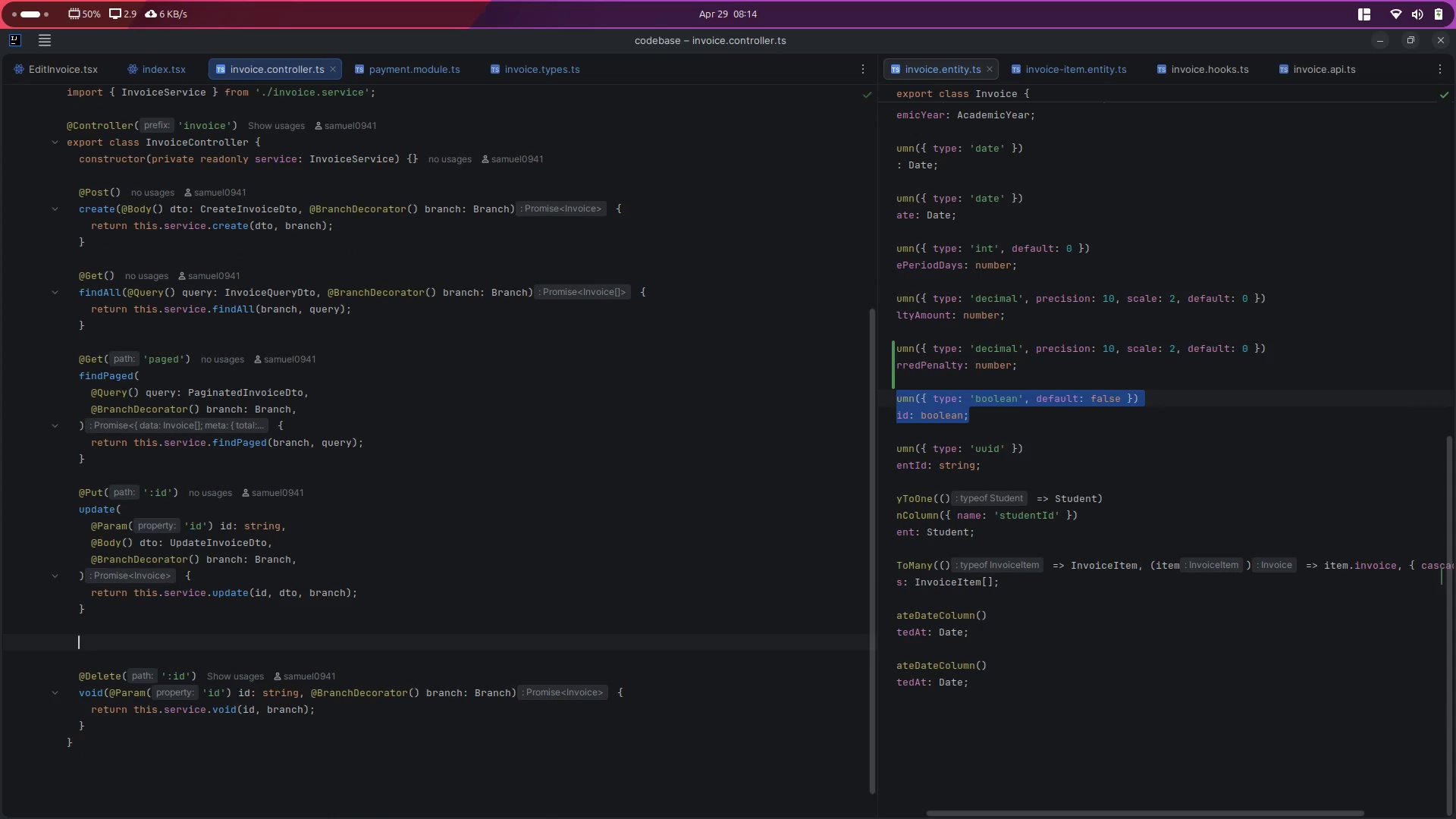 
key(Control+V)
 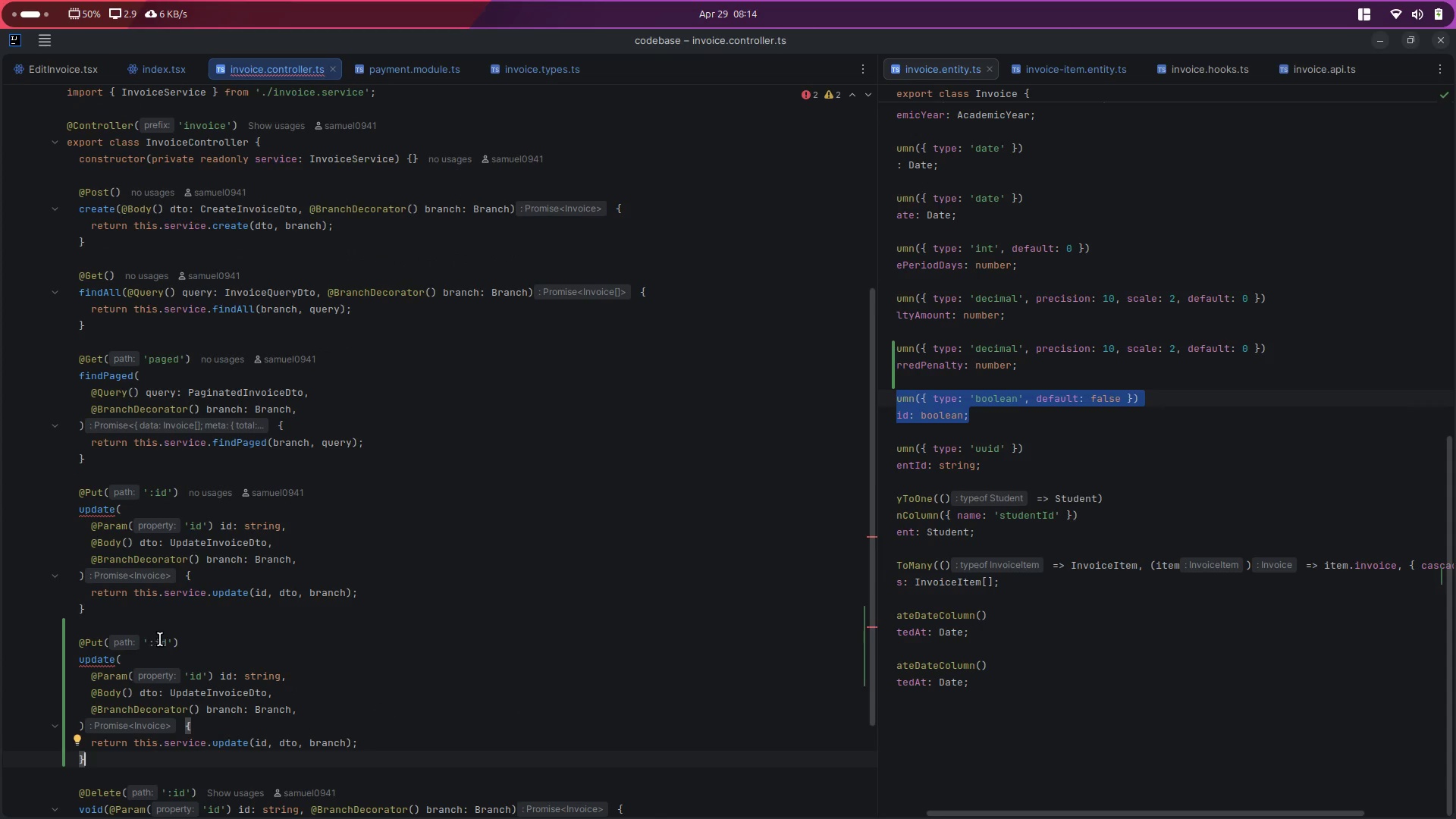 
double_click([162, 639])
 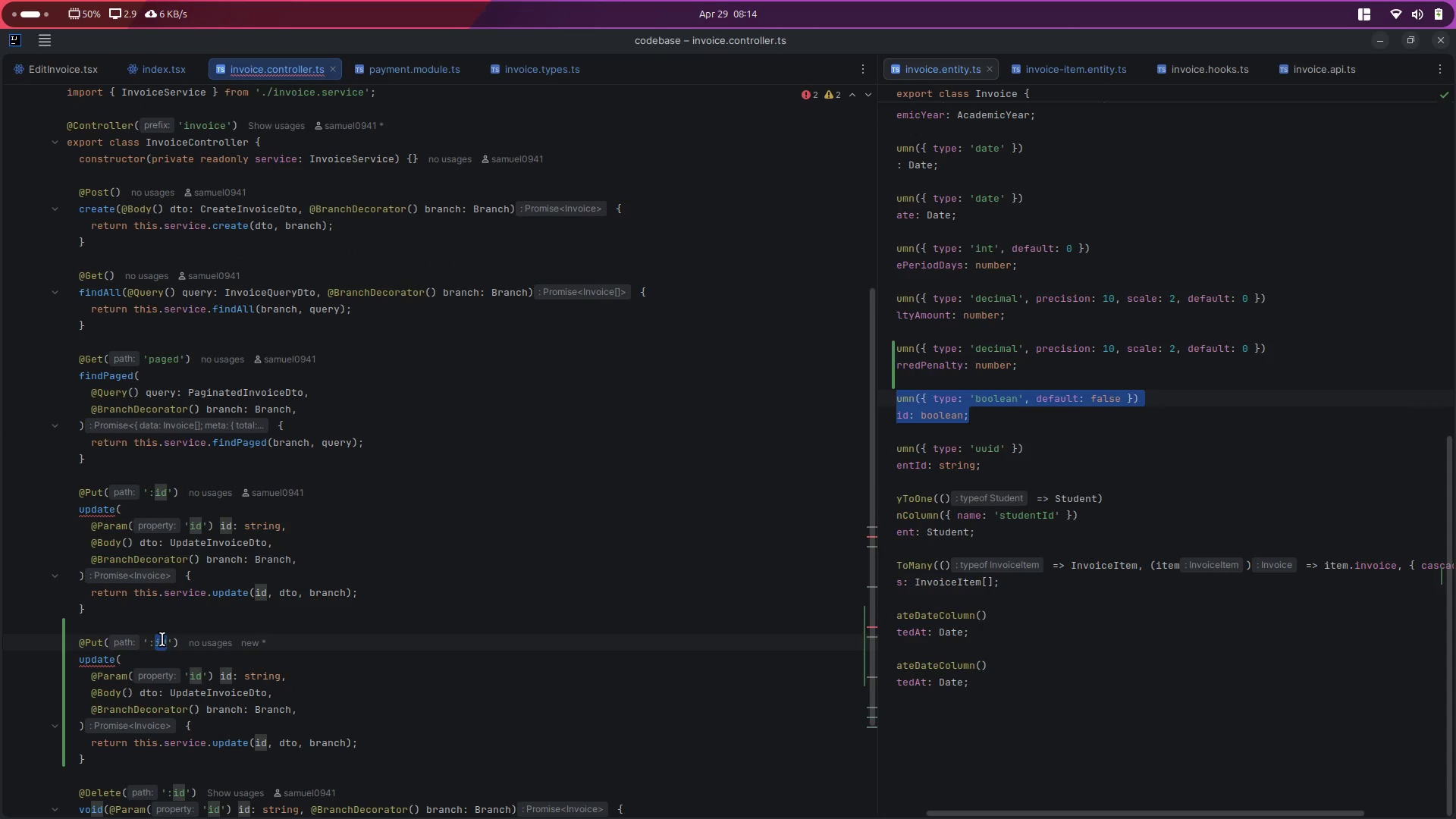 
key(Control+Z)
 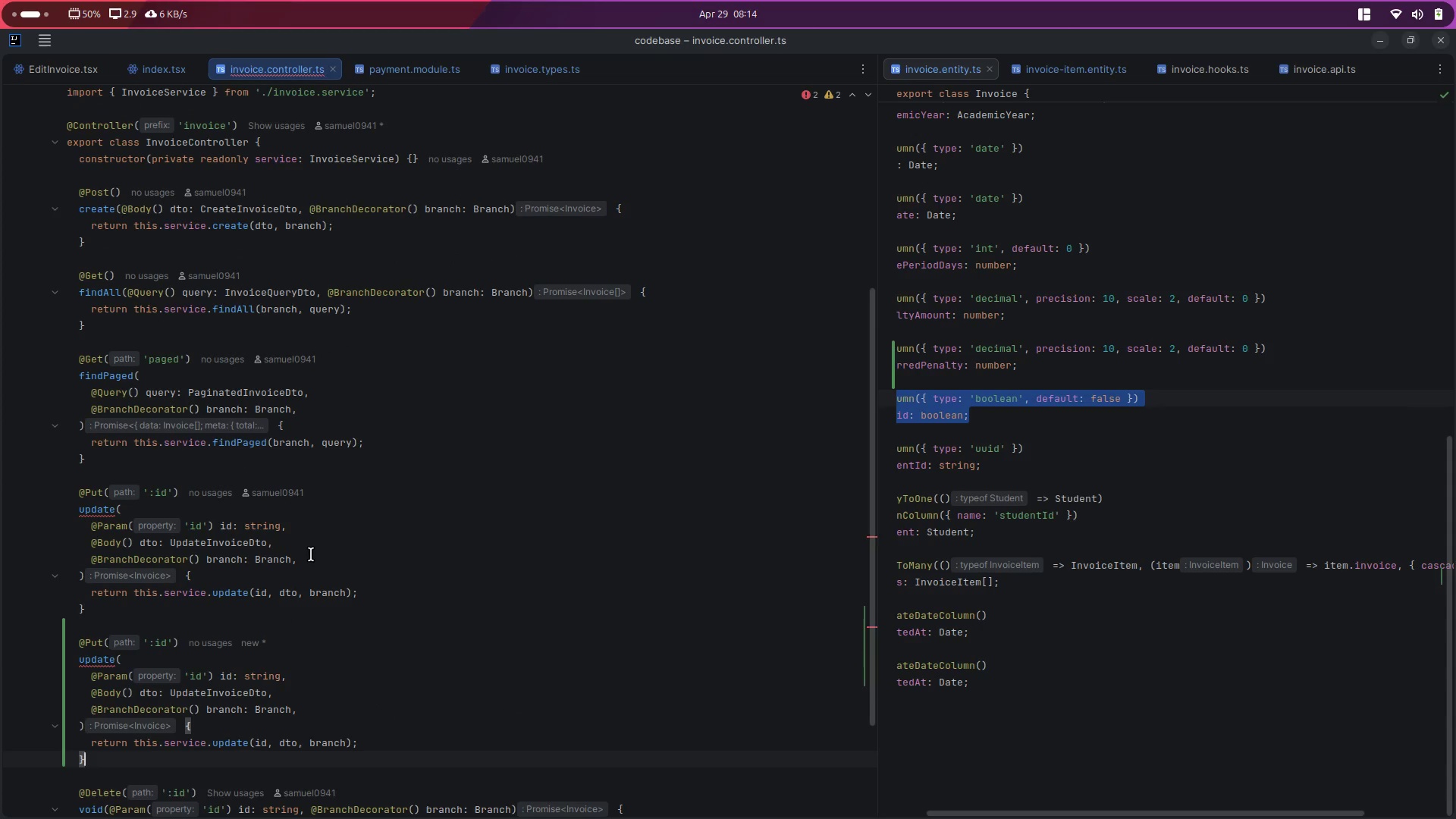 
key(Control+Z)
 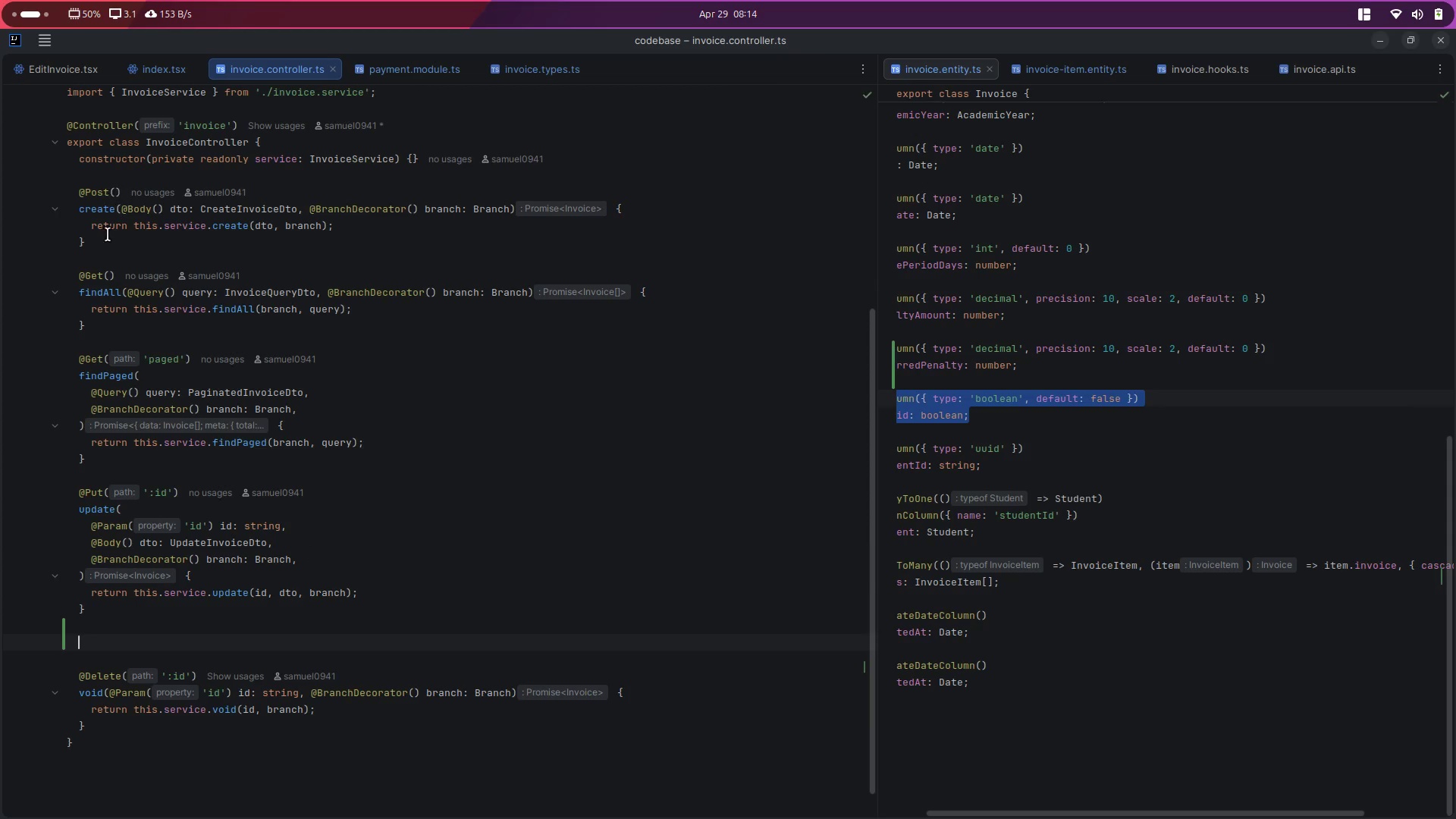 
left_click_drag(start_coordinate=[102, 245], to_coordinate=[66, 192])
 